 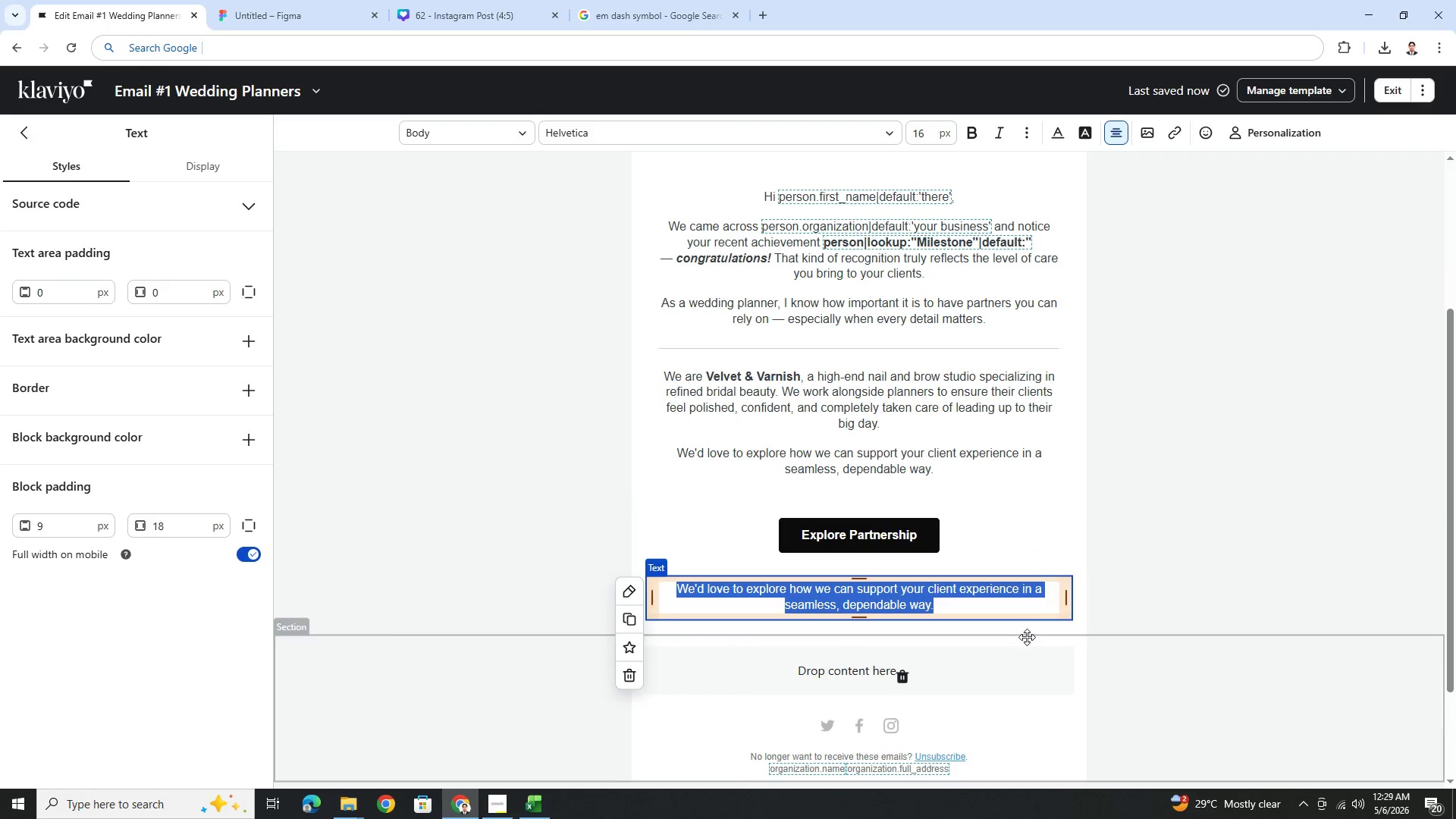 
type(wA)
key(Backspace)
type(a)
key(Backspace)
key(Backspace)
type(Warm Regards,)
 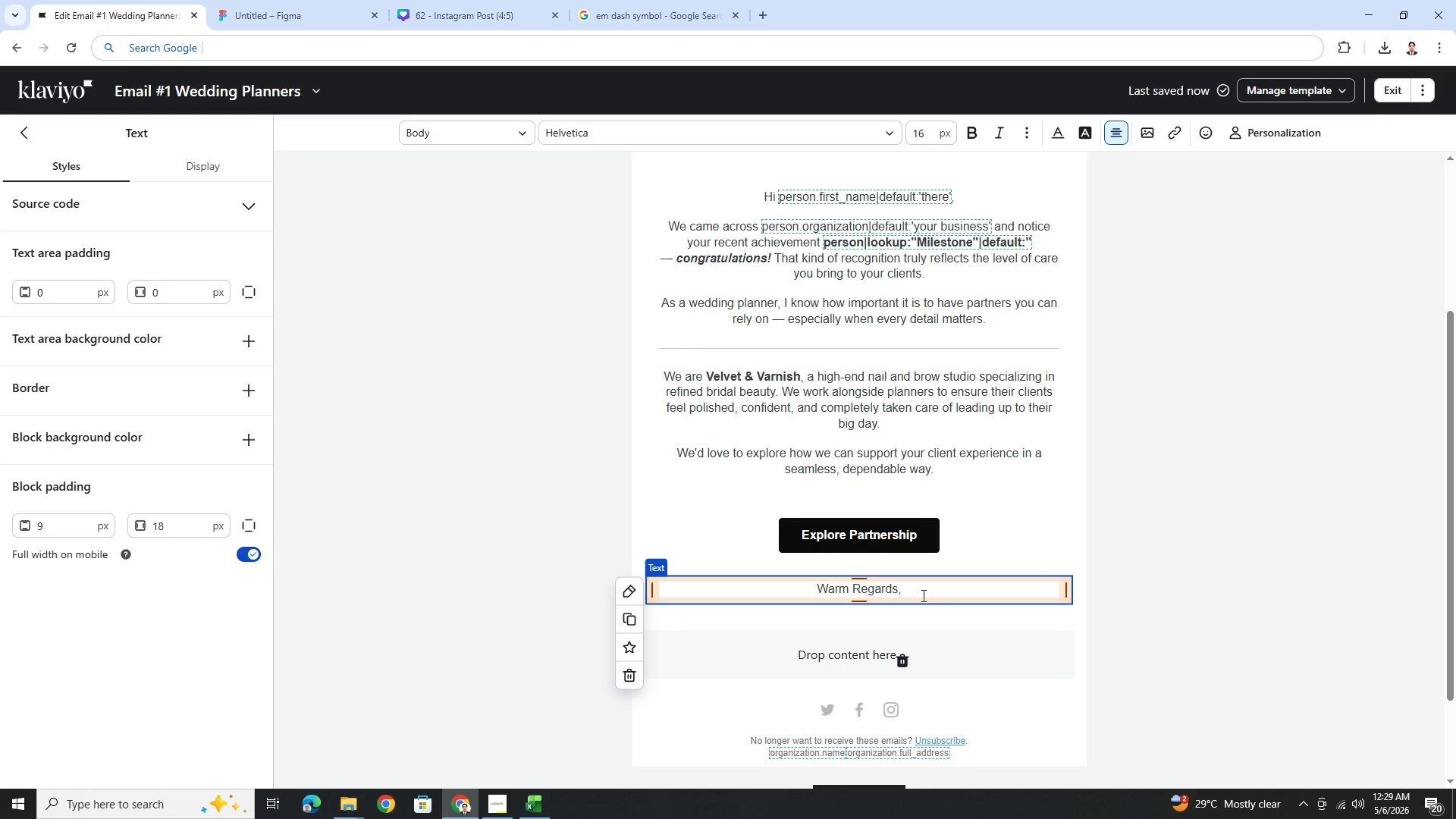 
left_click([1166, 569])
 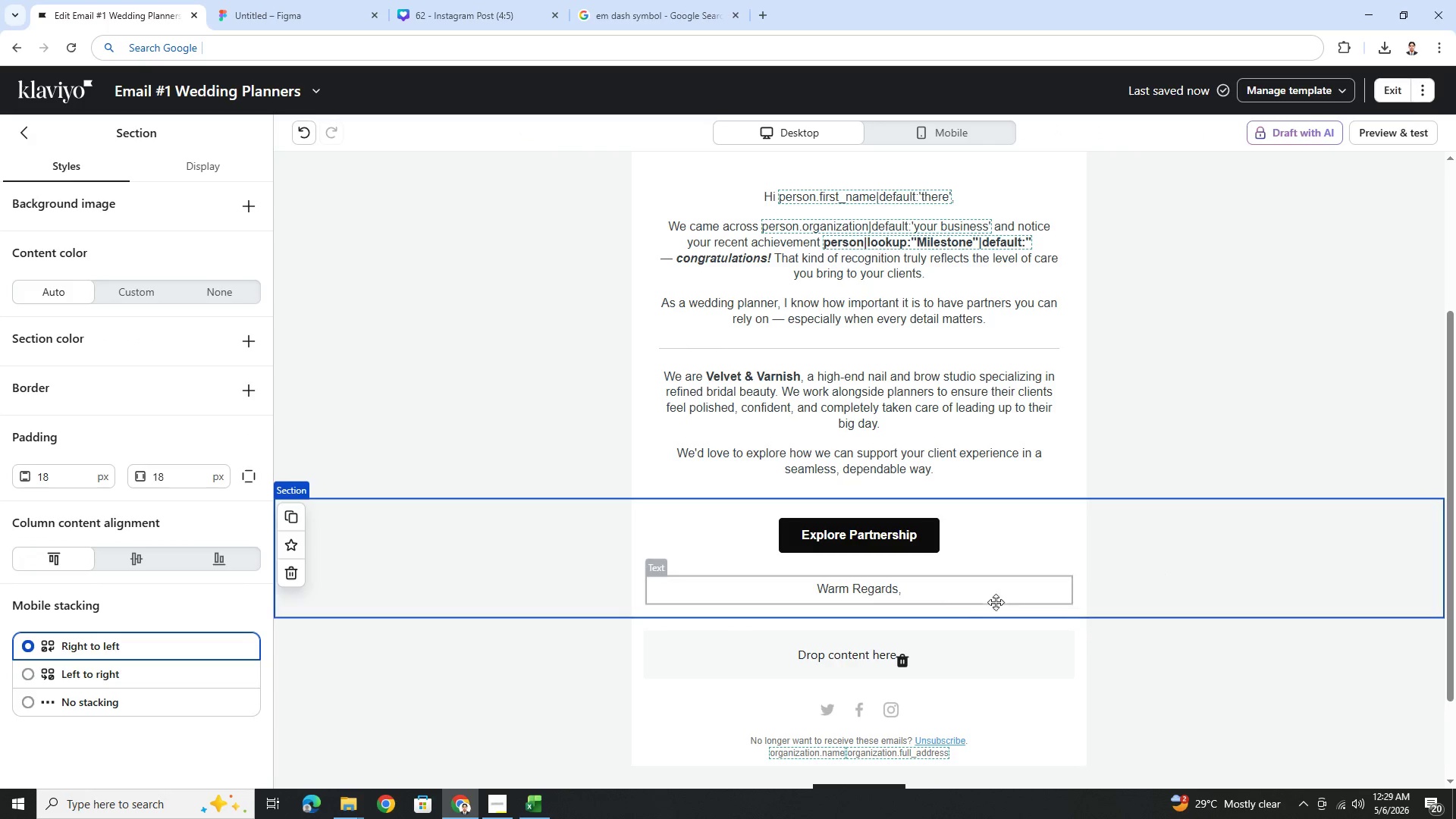 
left_click([962, 601])
 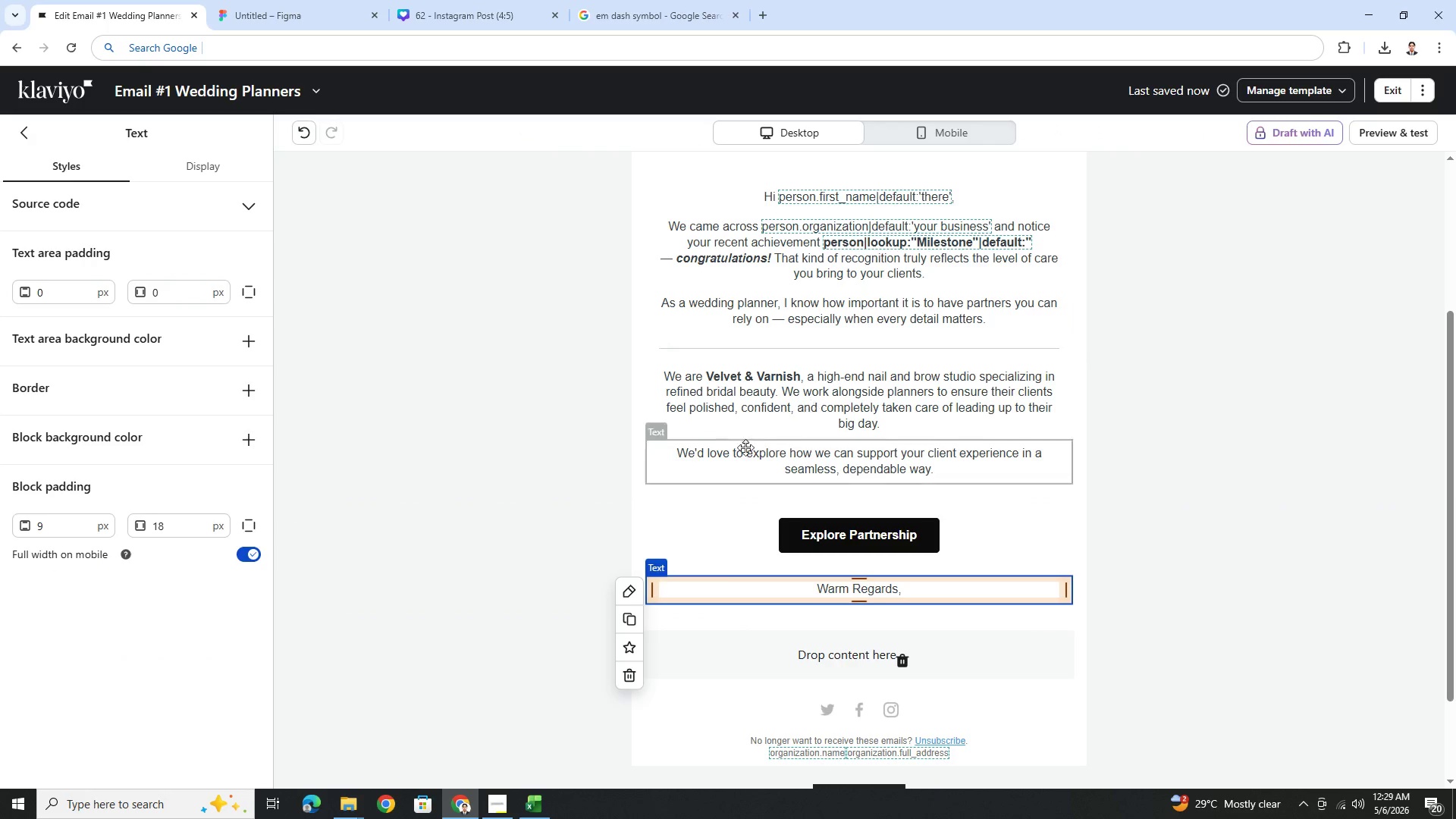 
left_click([26, 130])
 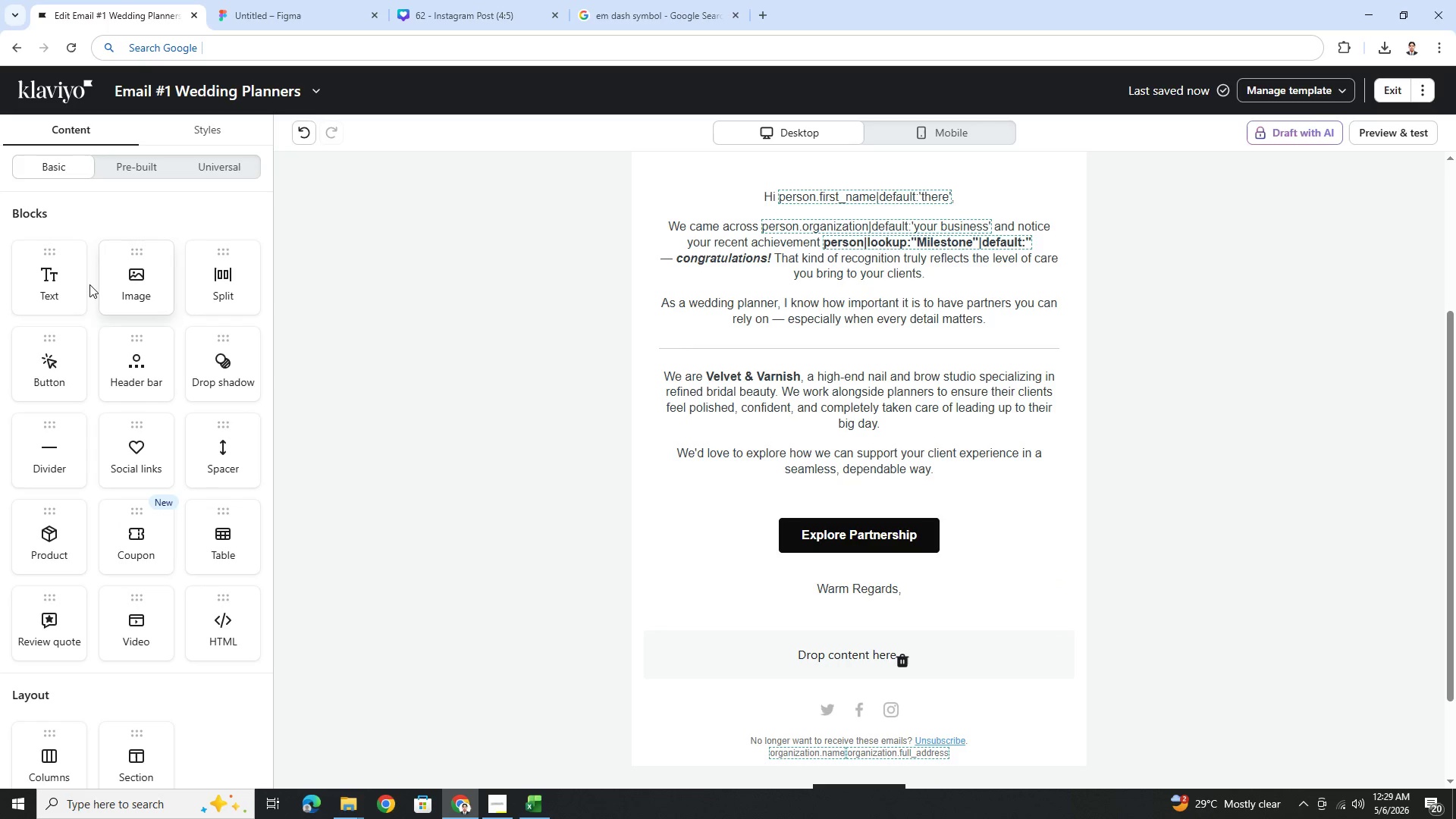 
left_click_drag(start_coordinate=[71, 287], to_coordinate=[965, 633])
 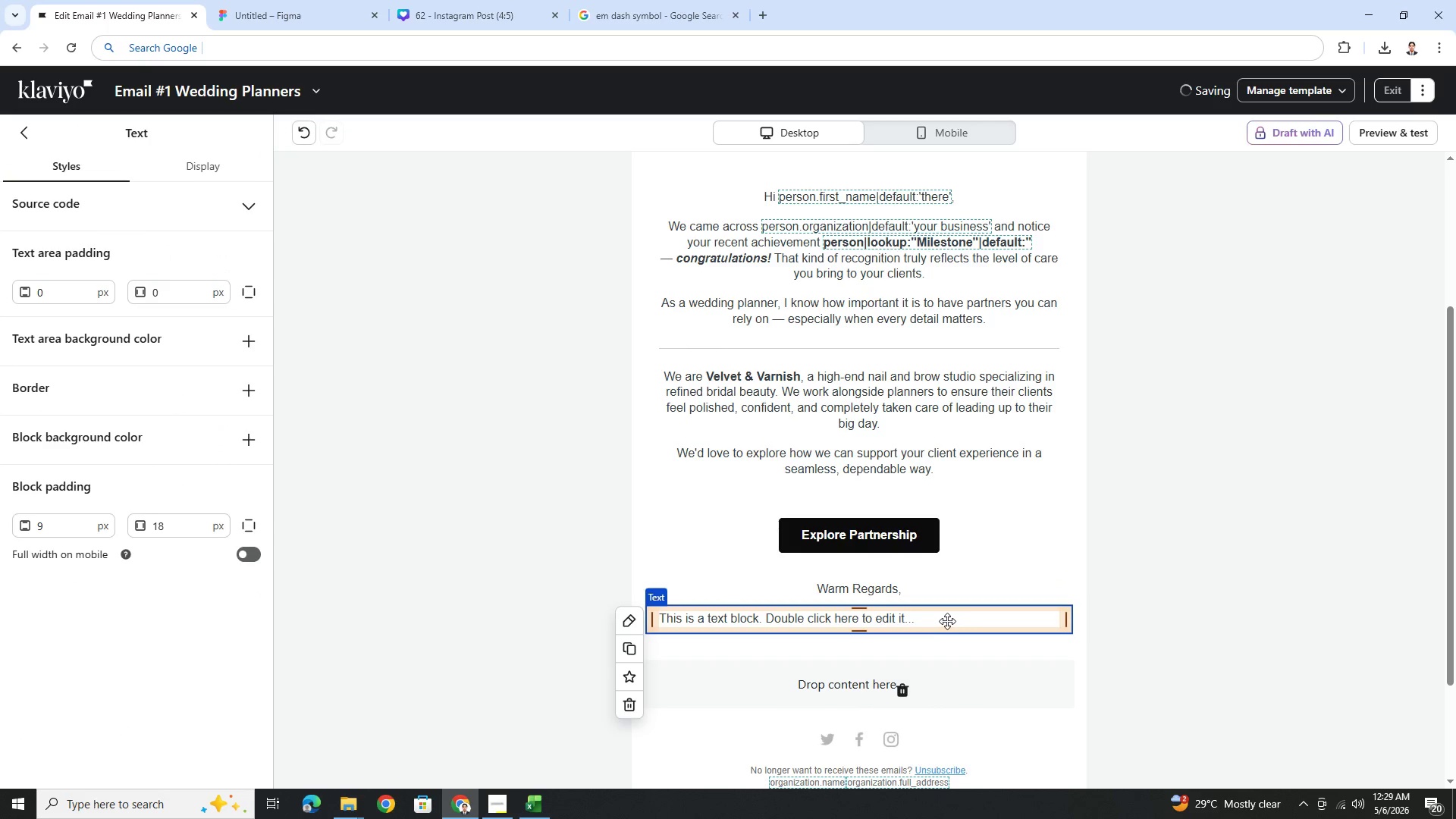 
double_click([947, 621])
 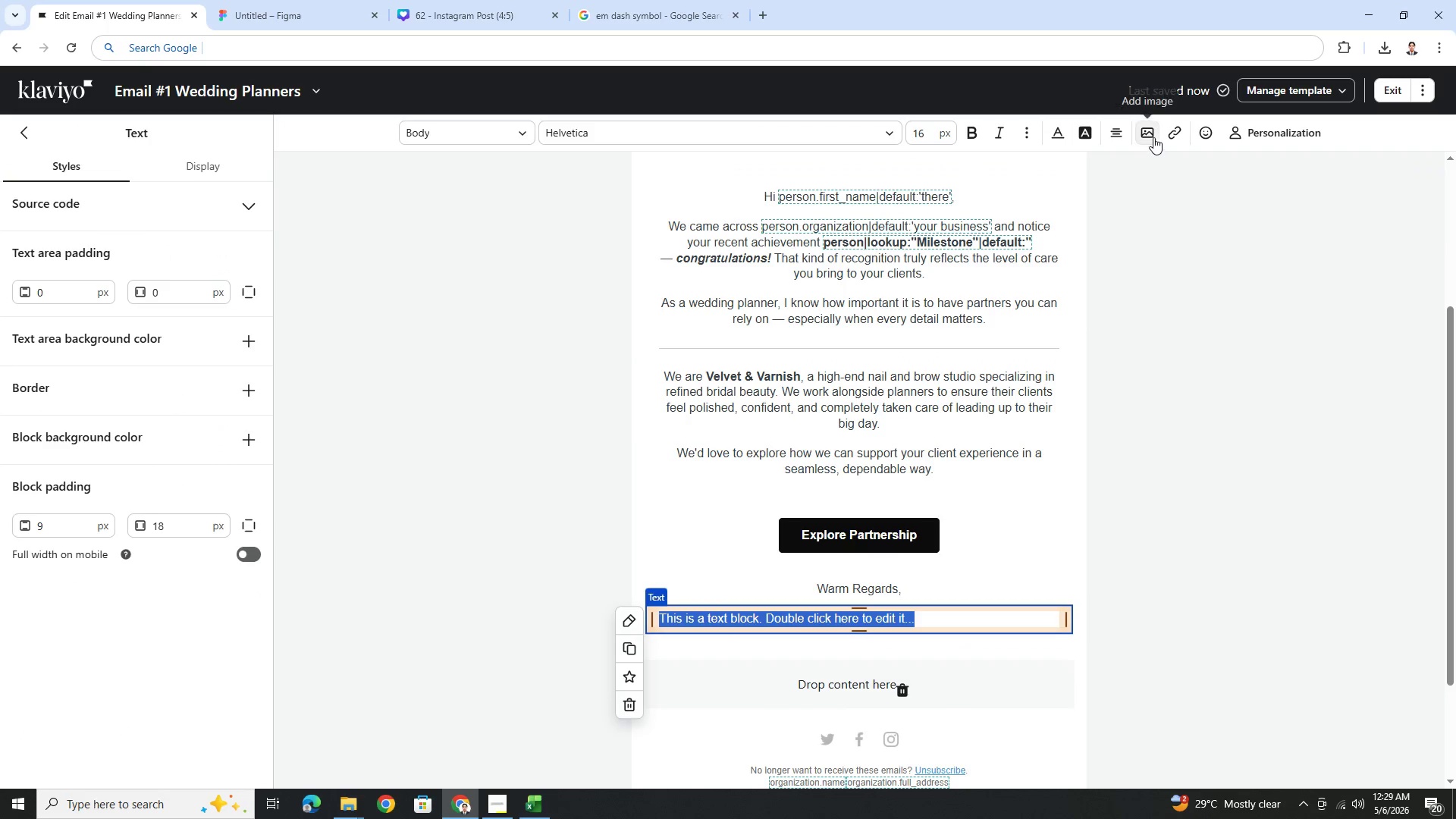 
left_click([1114, 137])
 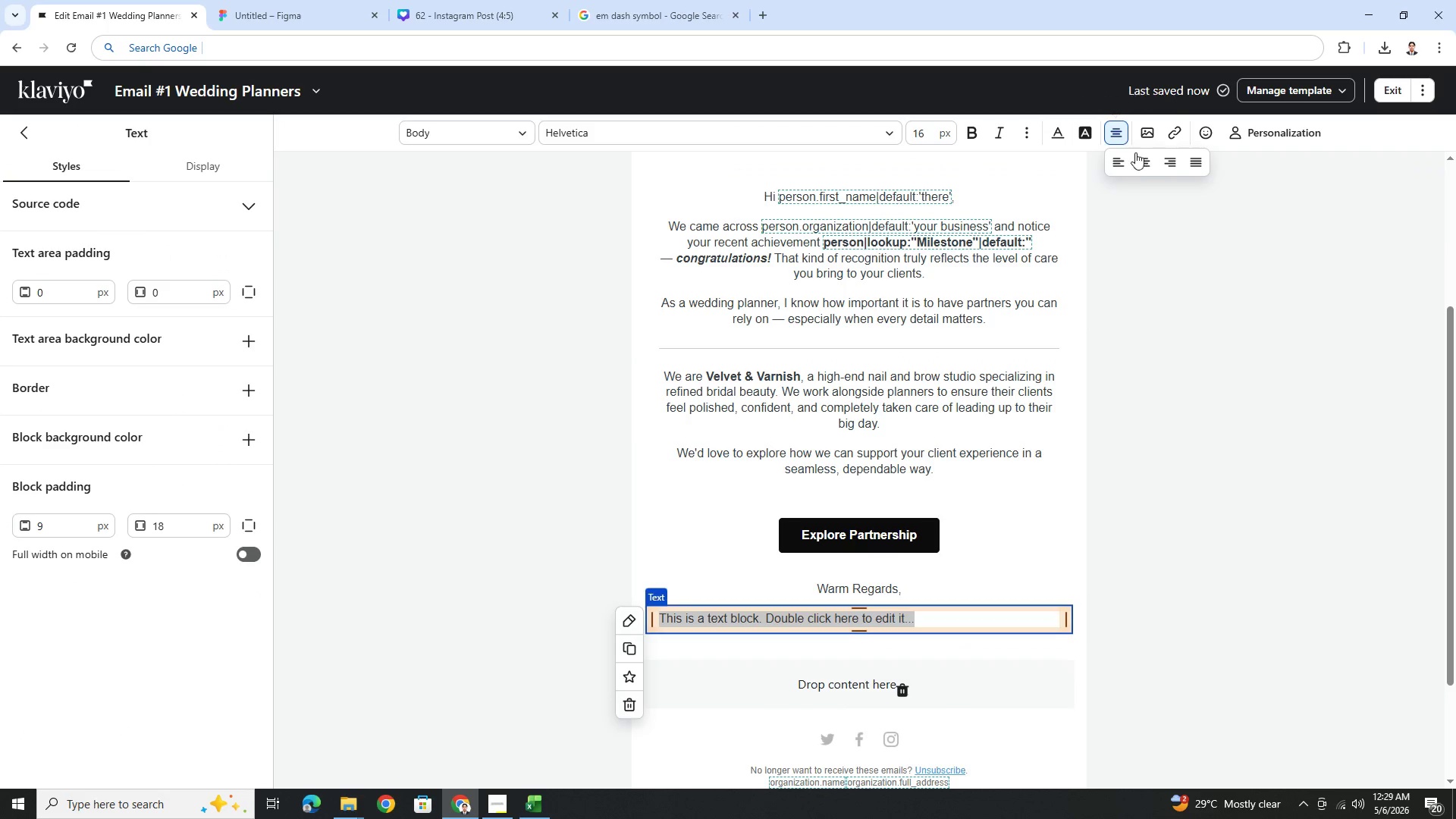 
left_click([1140, 155])
 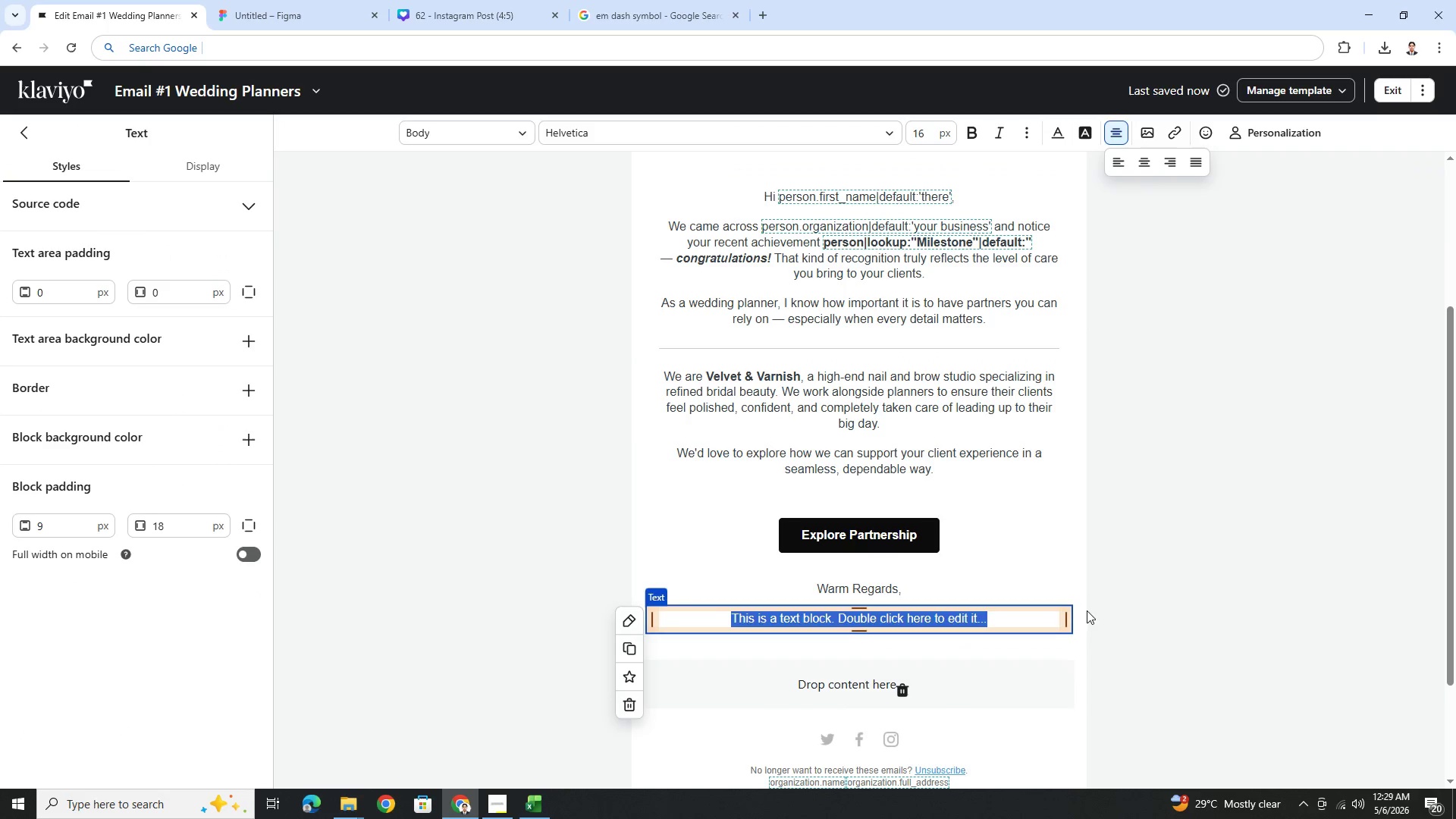 
left_click([1130, 582])
 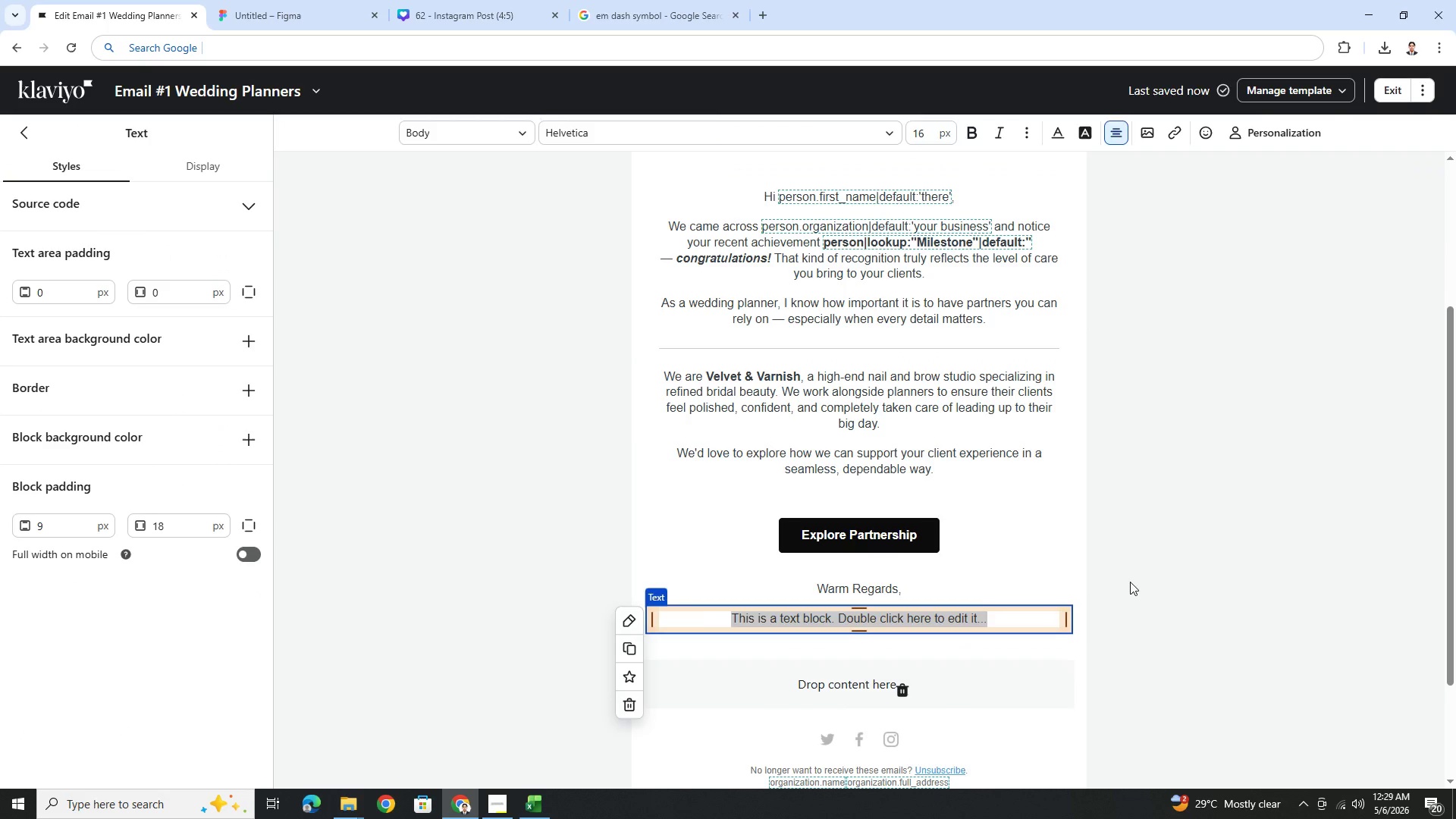 
left_click([1130, 582])
 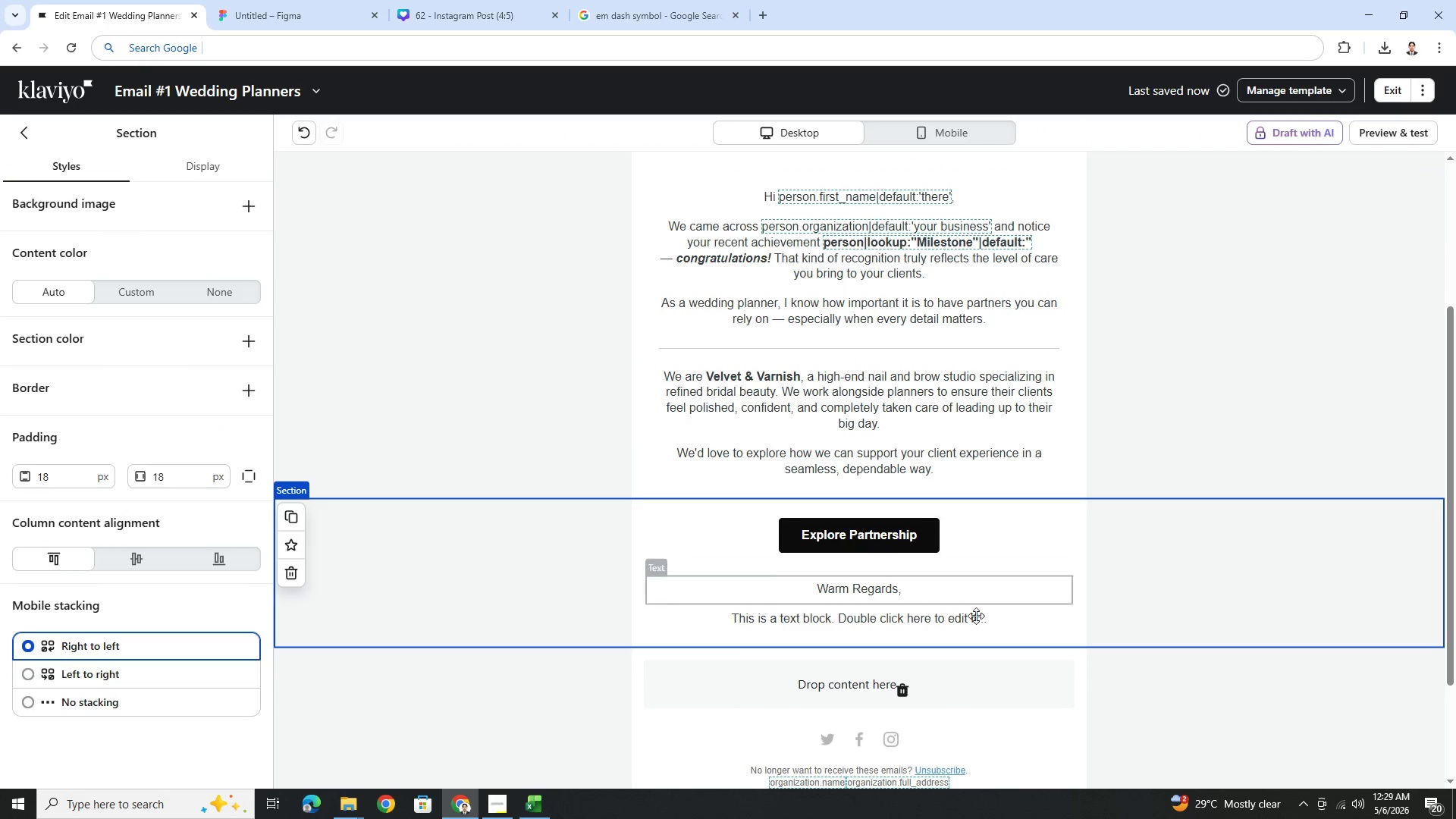 
double_click([977, 626])
 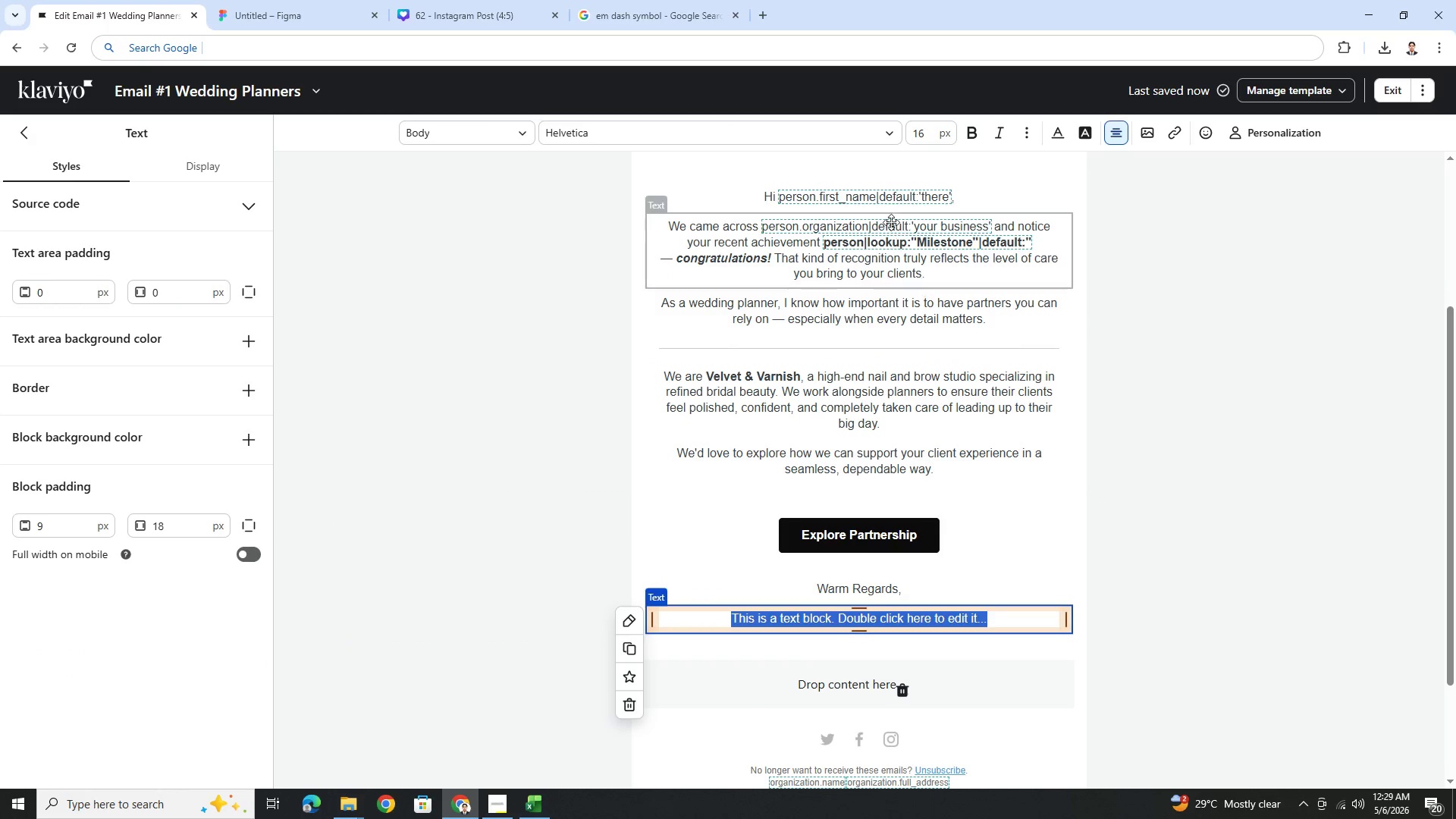 
left_click([871, 131])
 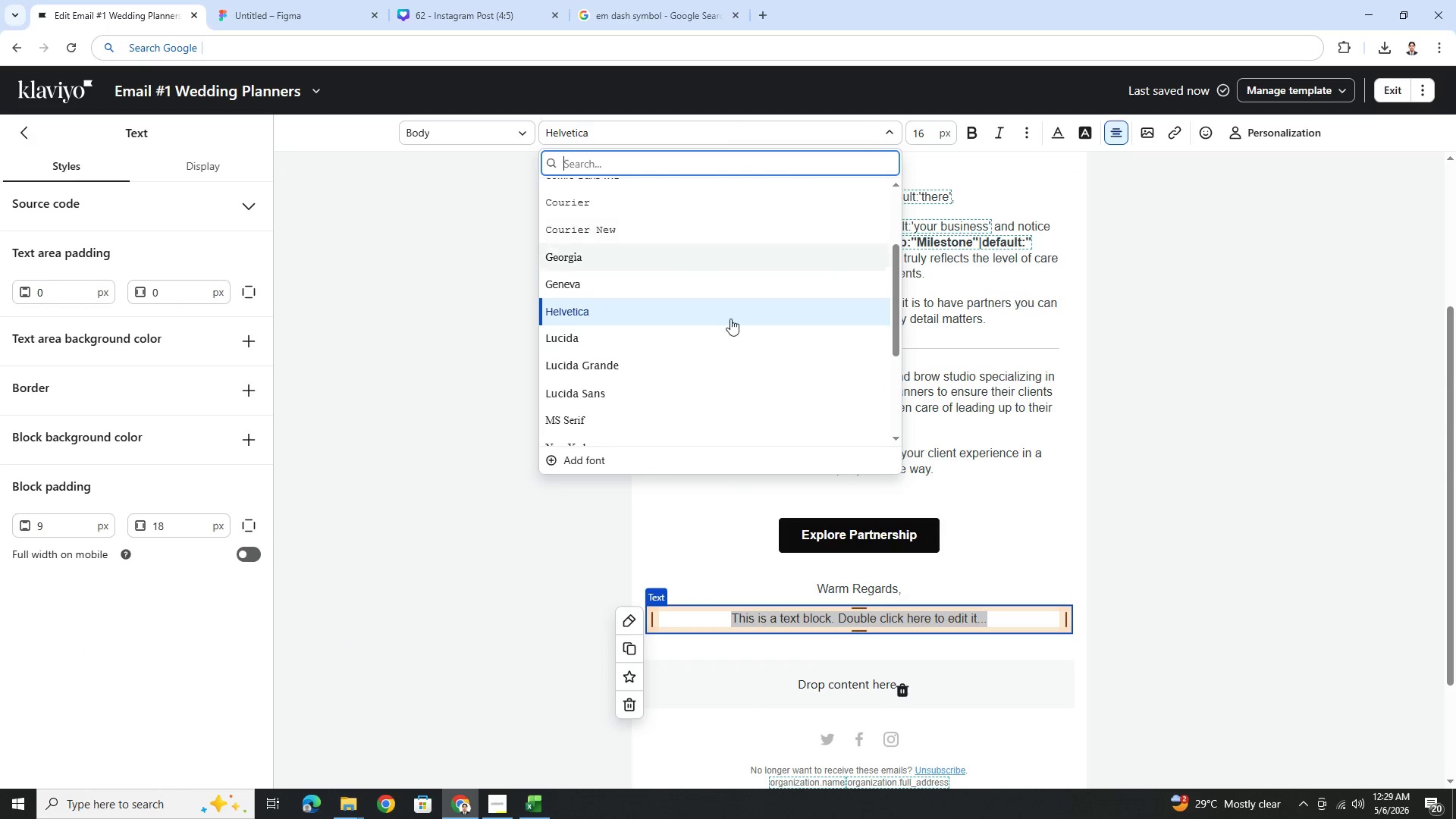 
scroll: coordinate [745, 417], scroll_direction: down, amount: 4.0
 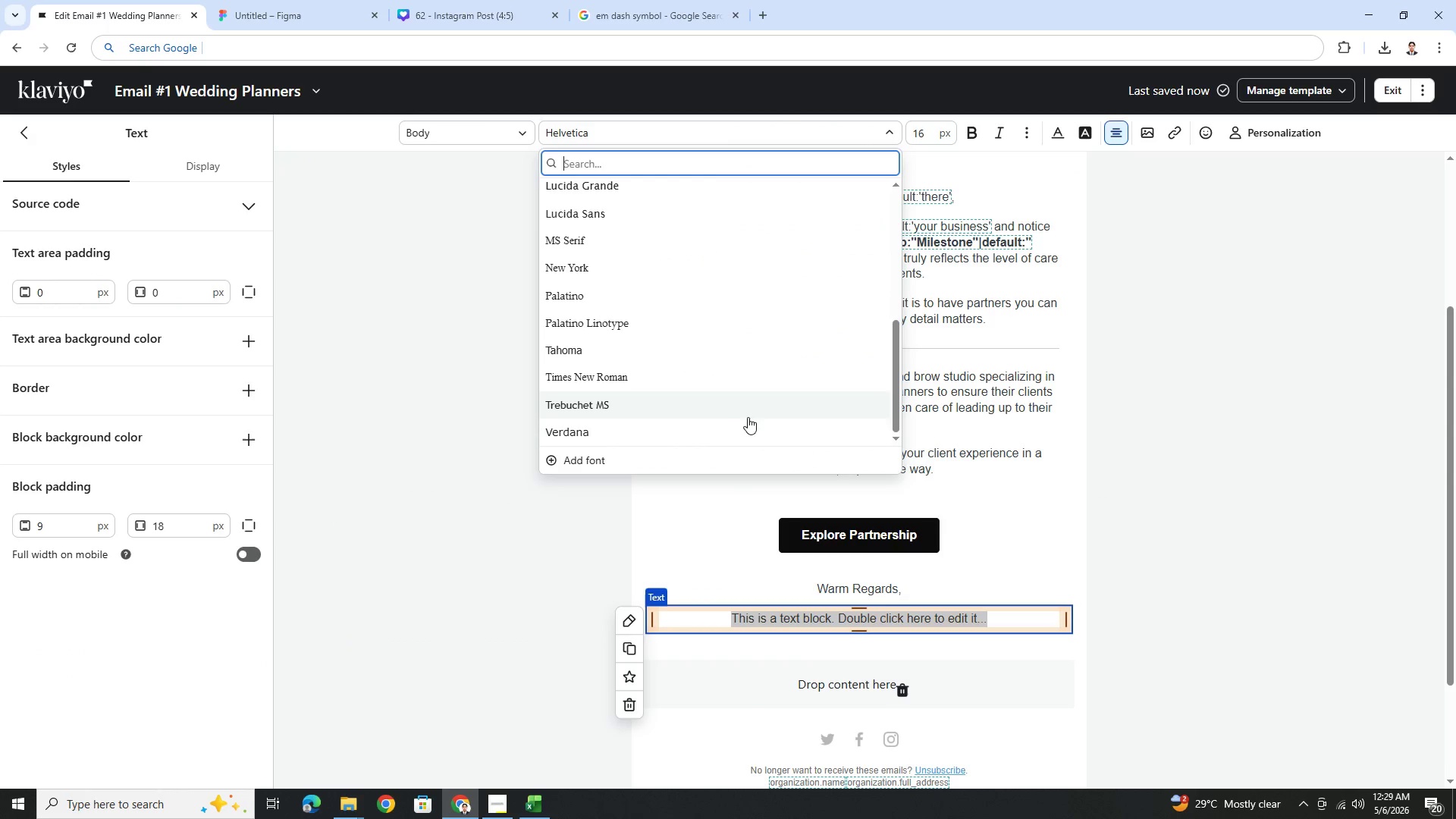 
scroll: coordinate [766, 416], scroll_direction: up, amount: 5.0
 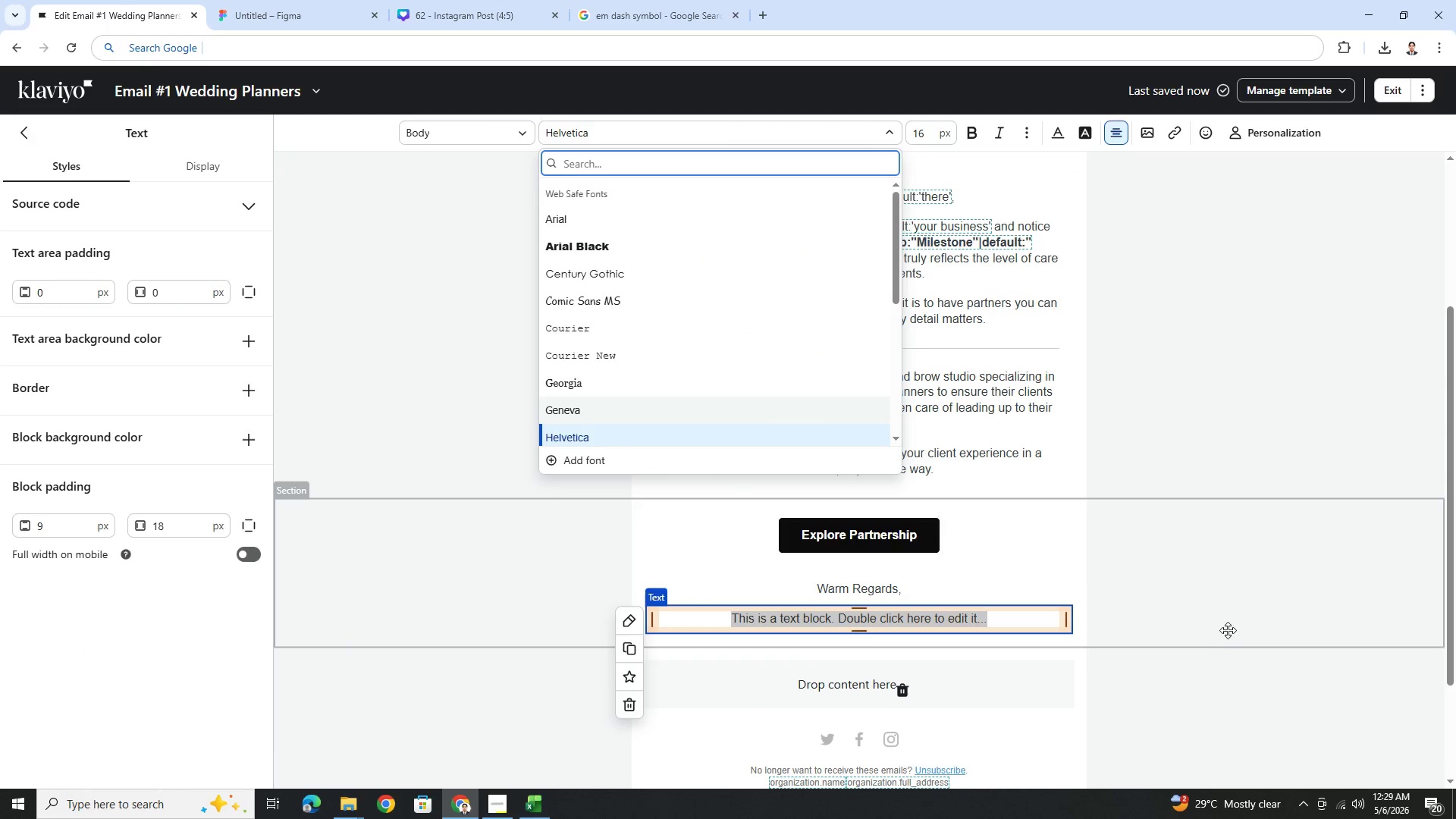 
left_click([1194, 607])
 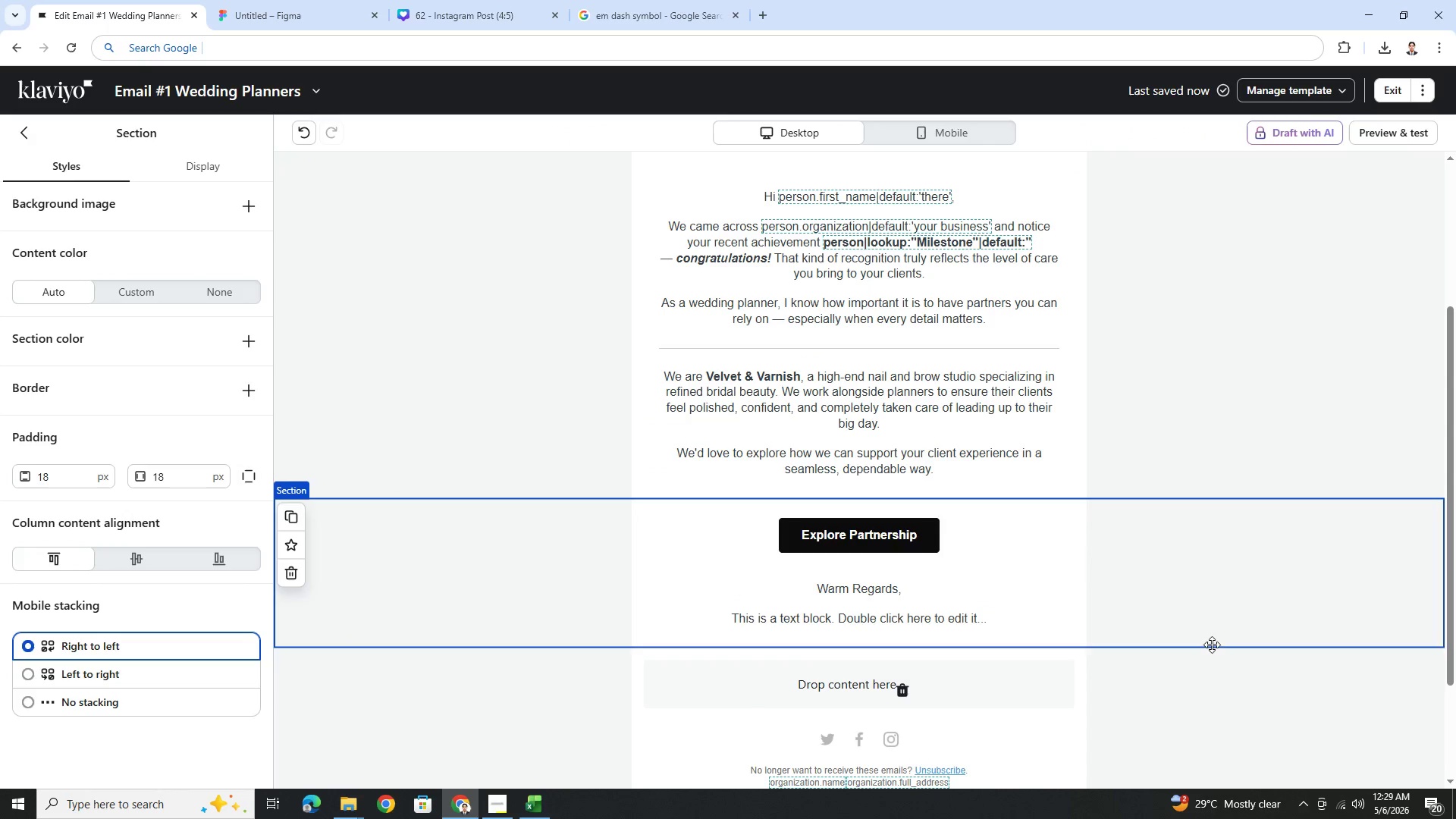 
scroll: coordinate [1219, 675], scroll_direction: down, amount: 2.0
 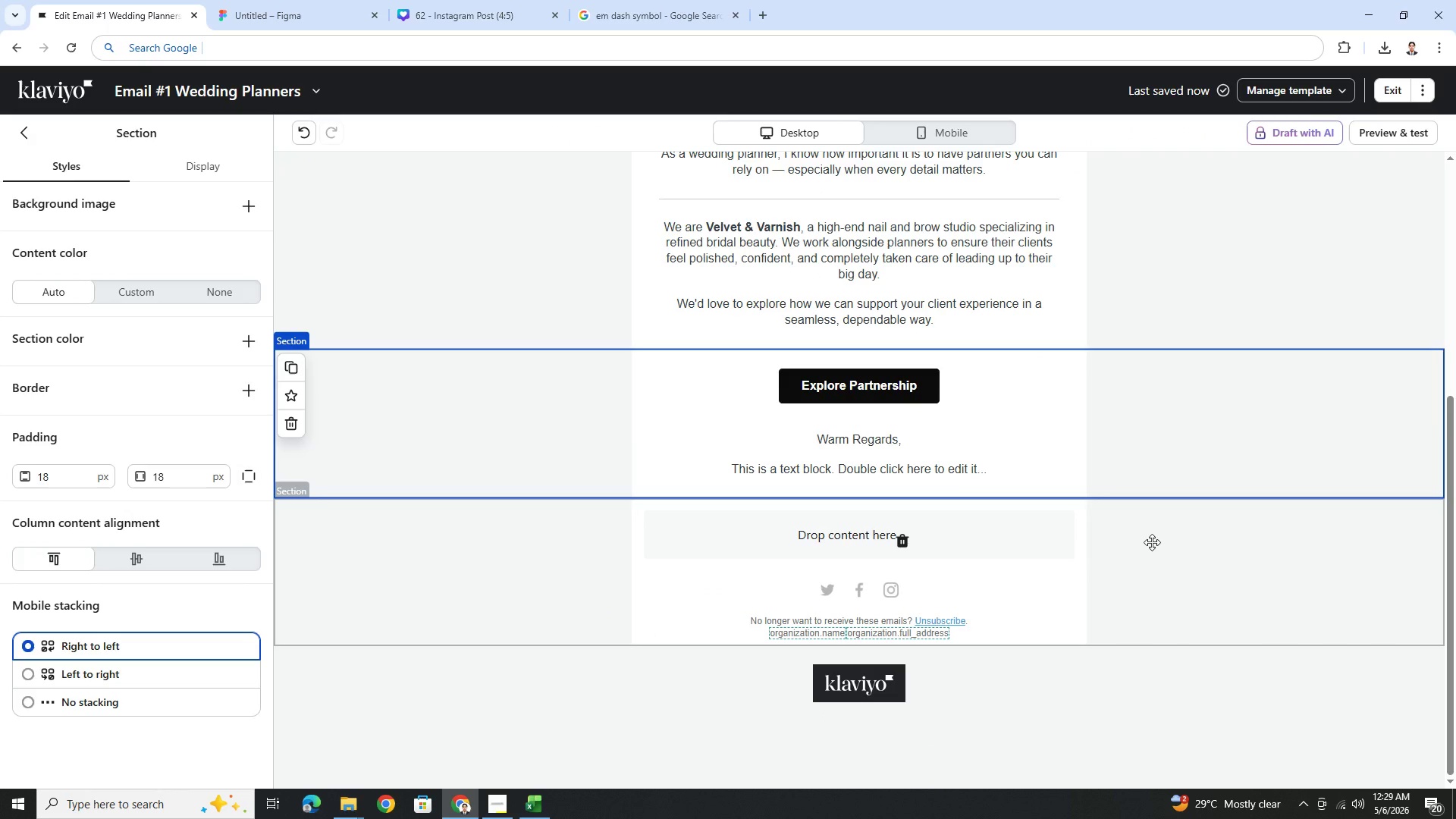 
left_click([1152, 542])
 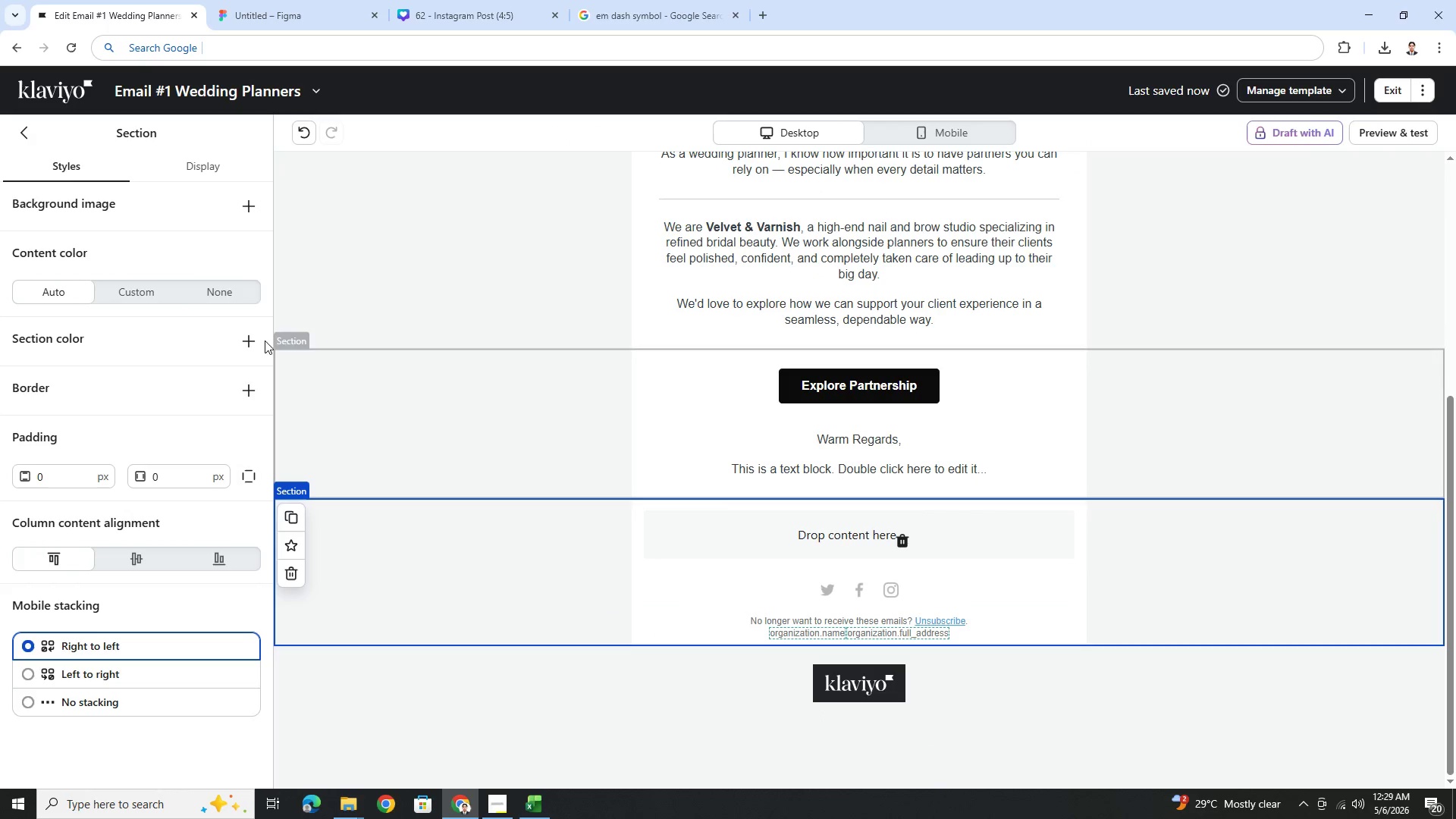 
left_click([134, 290])
 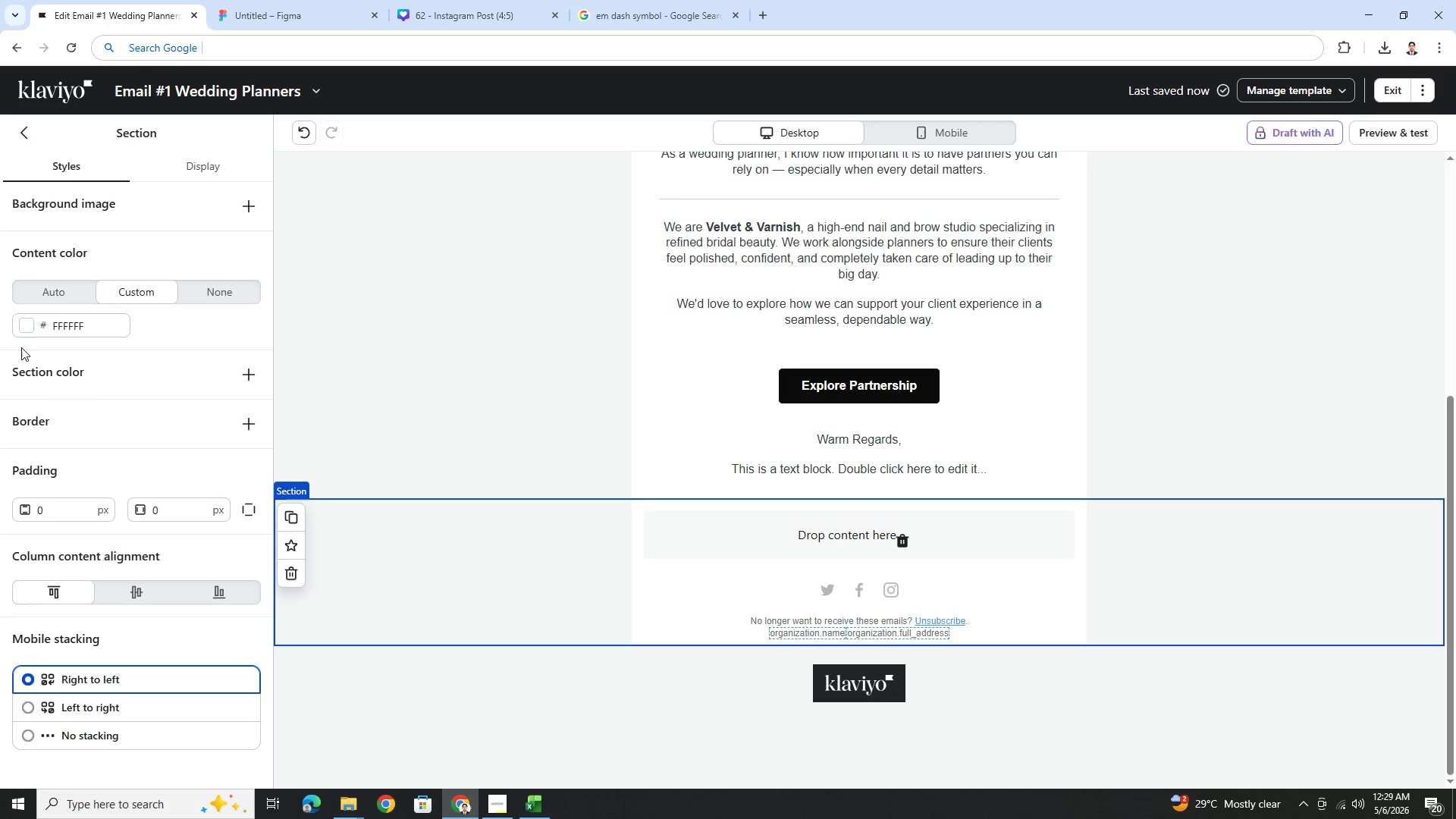 
left_click([20, 328])
 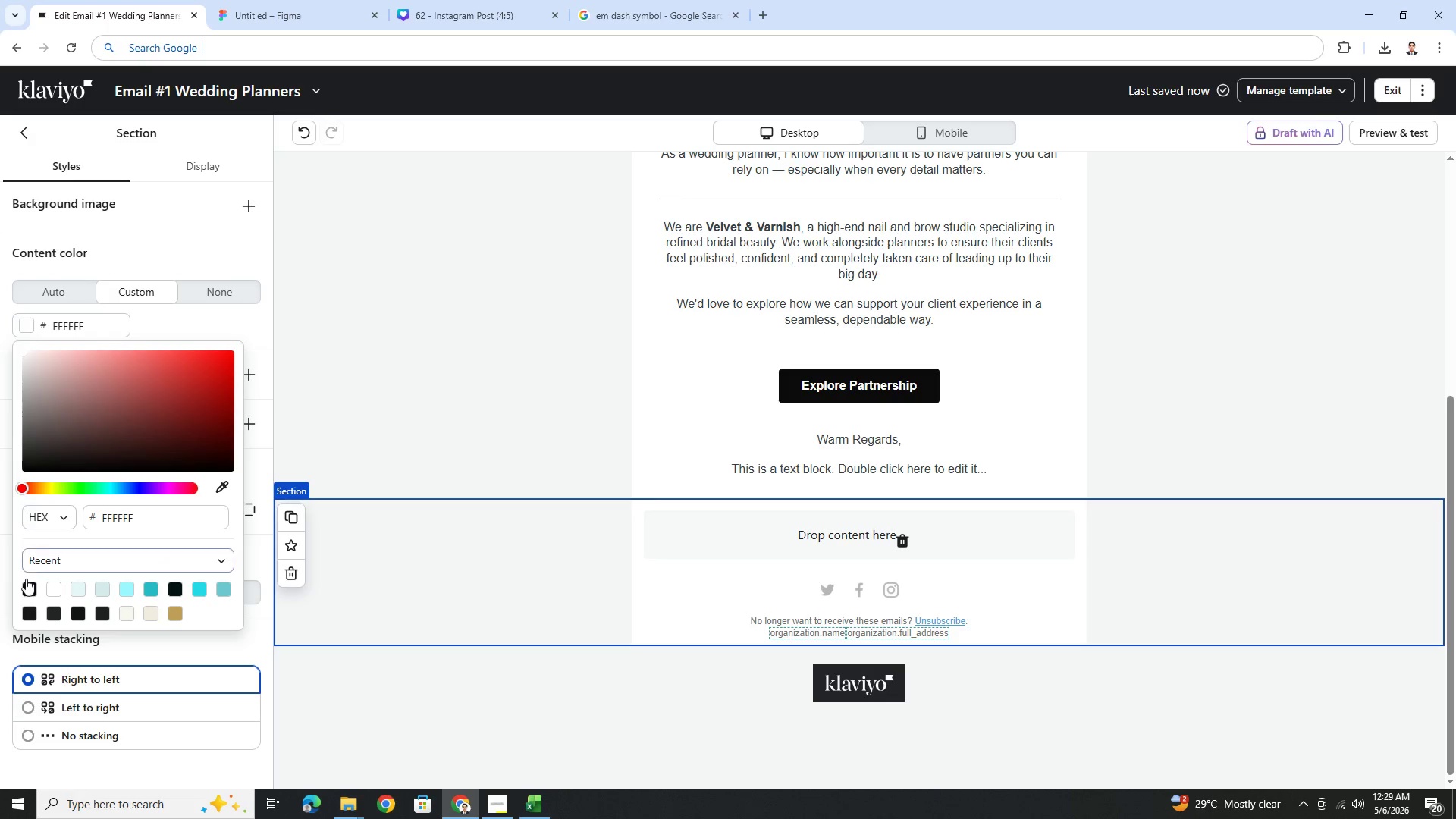 
left_click([29, 585])
 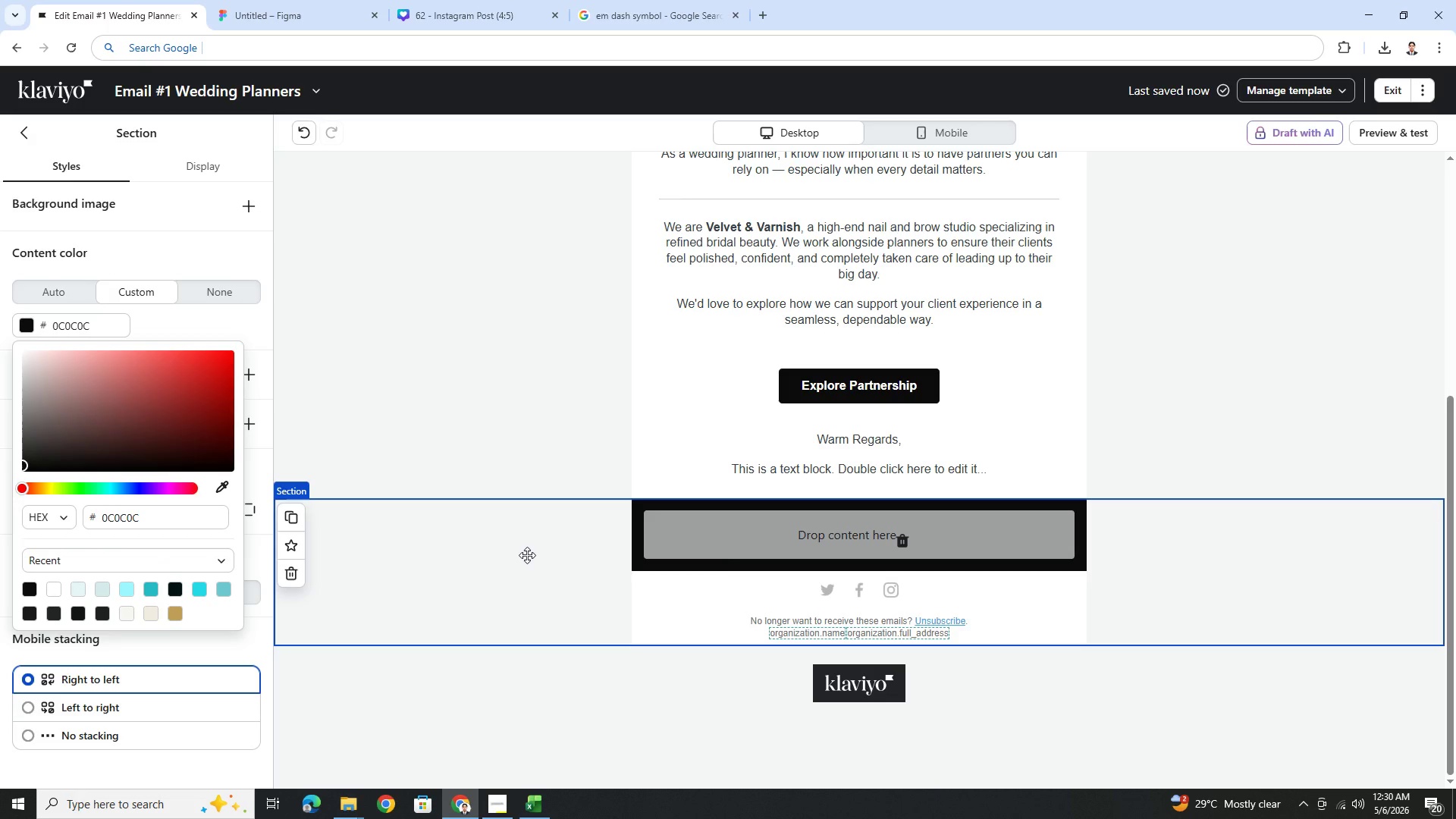 
left_click([527, 555])
 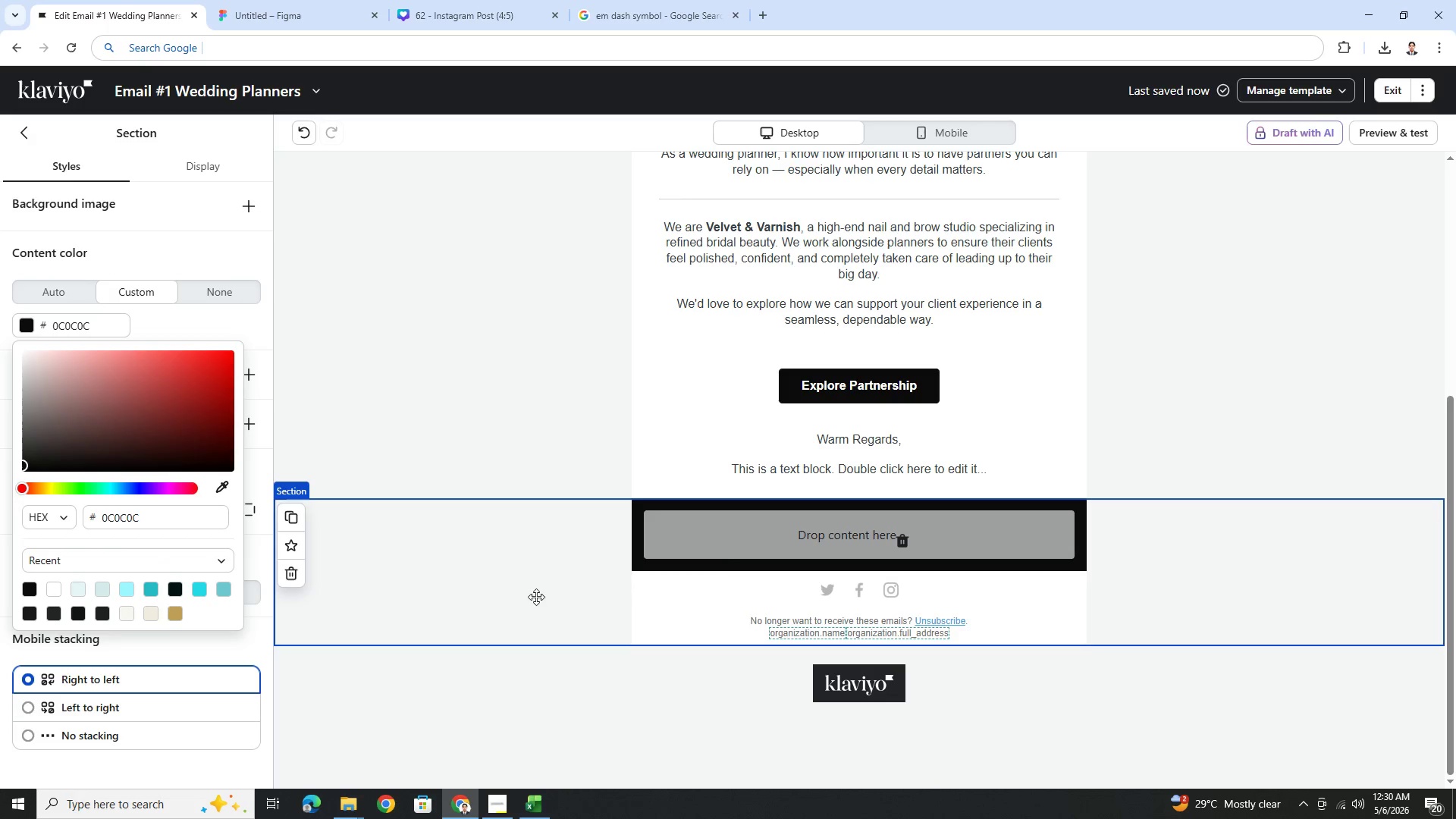 
left_click([799, 609])
 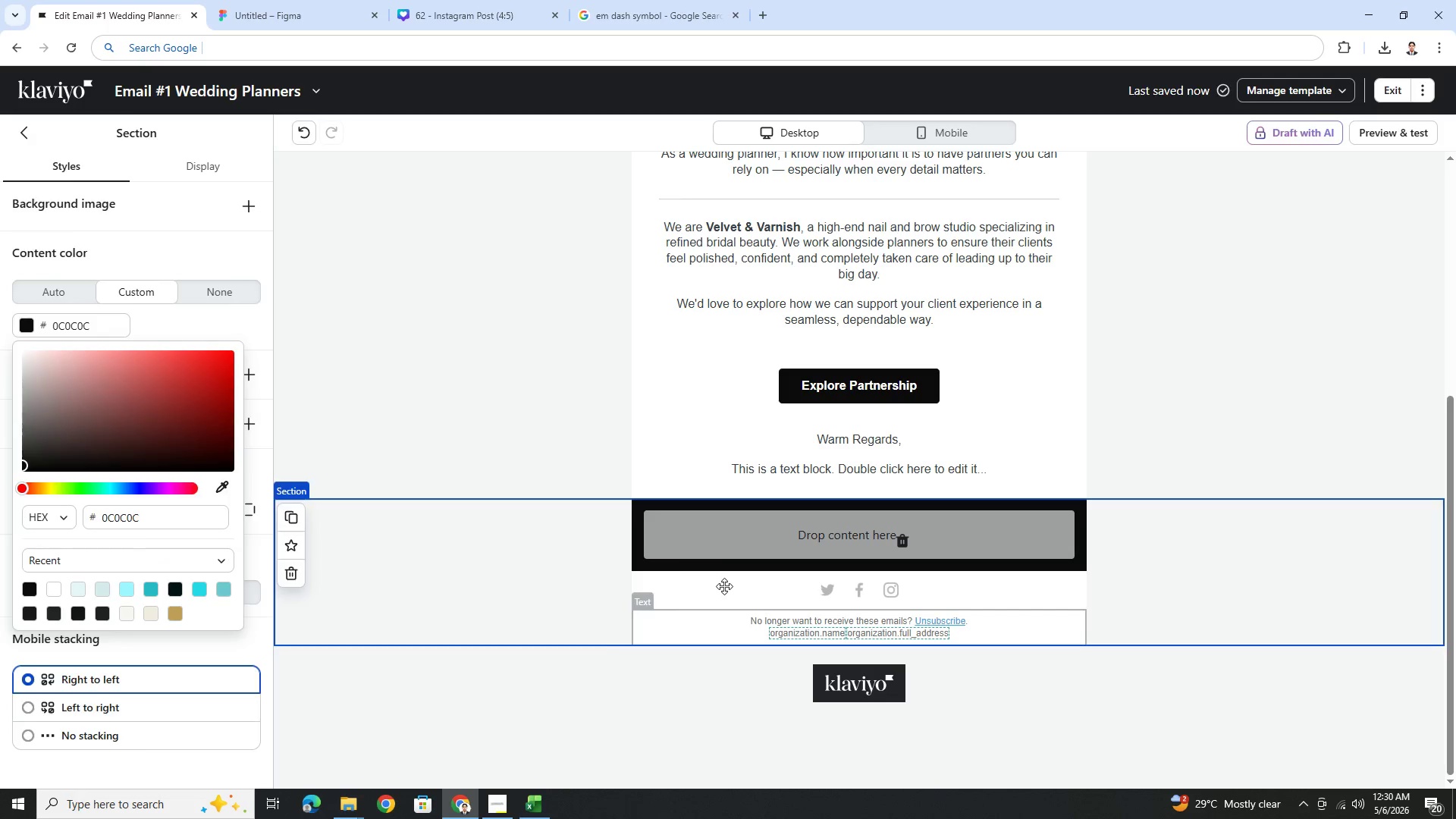 
left_click([724, 585])
 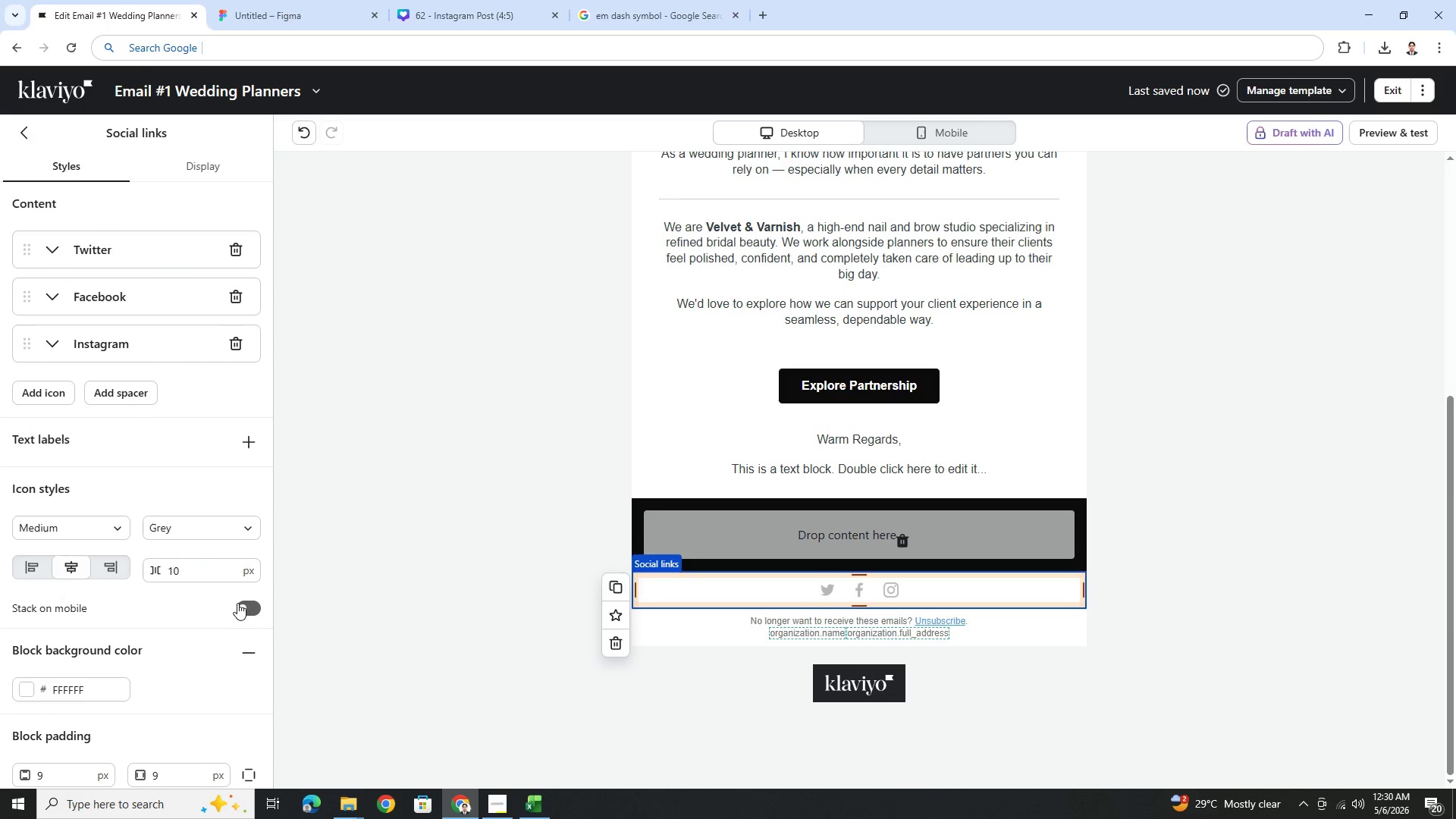 
left_click([244, 652])
 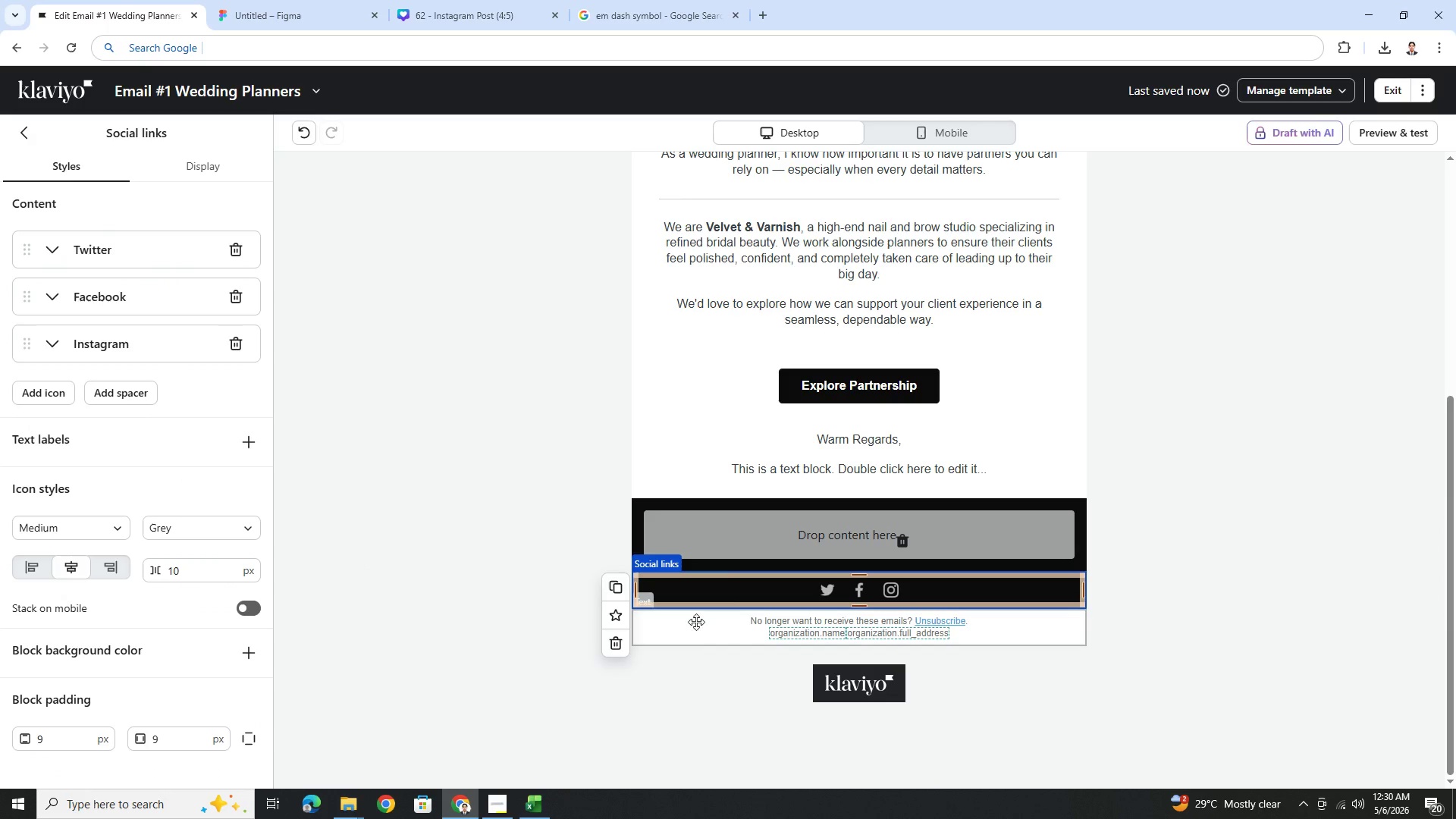 
left_click([678, 622])
 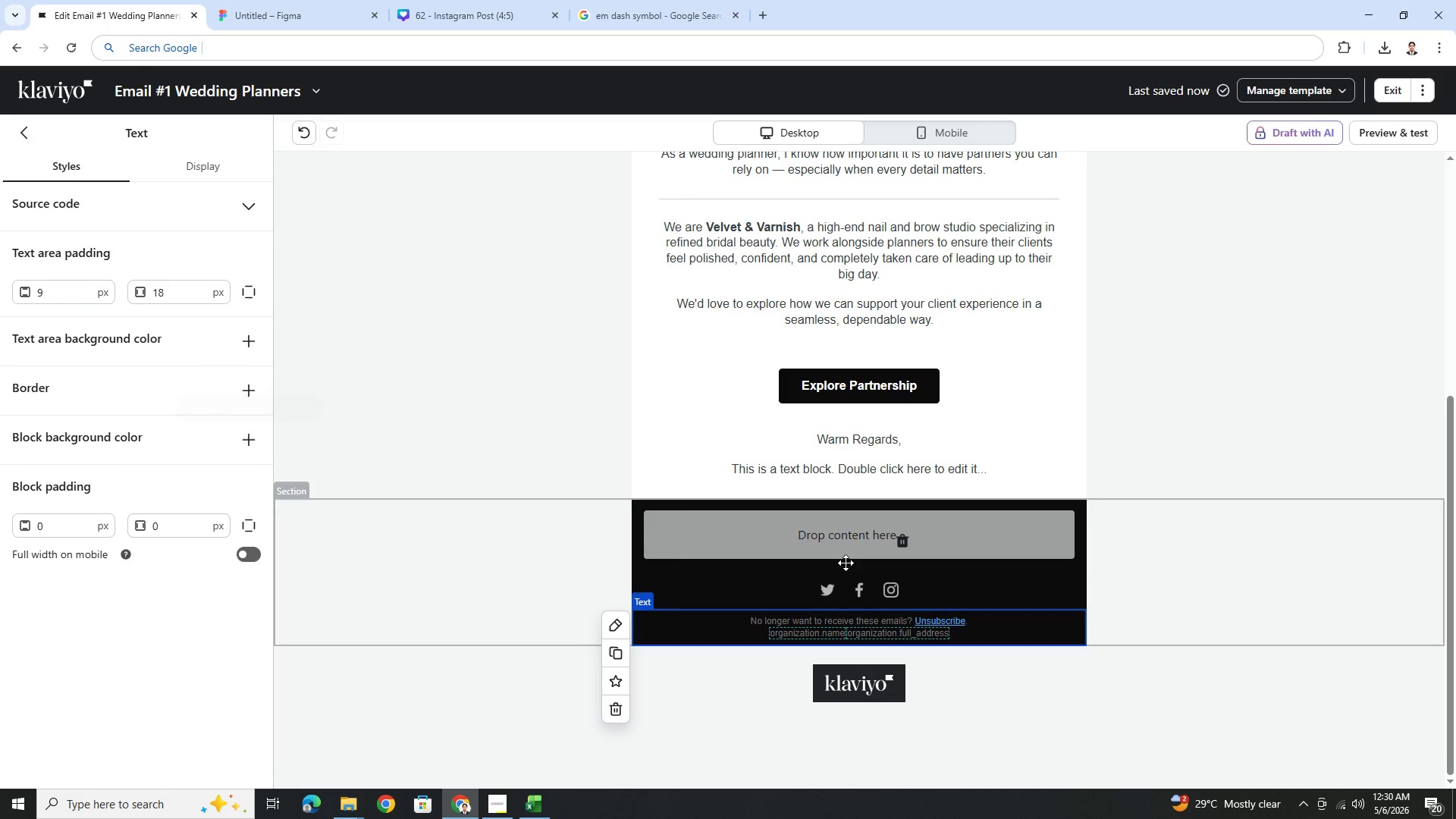 
left_click([1225, 695])
 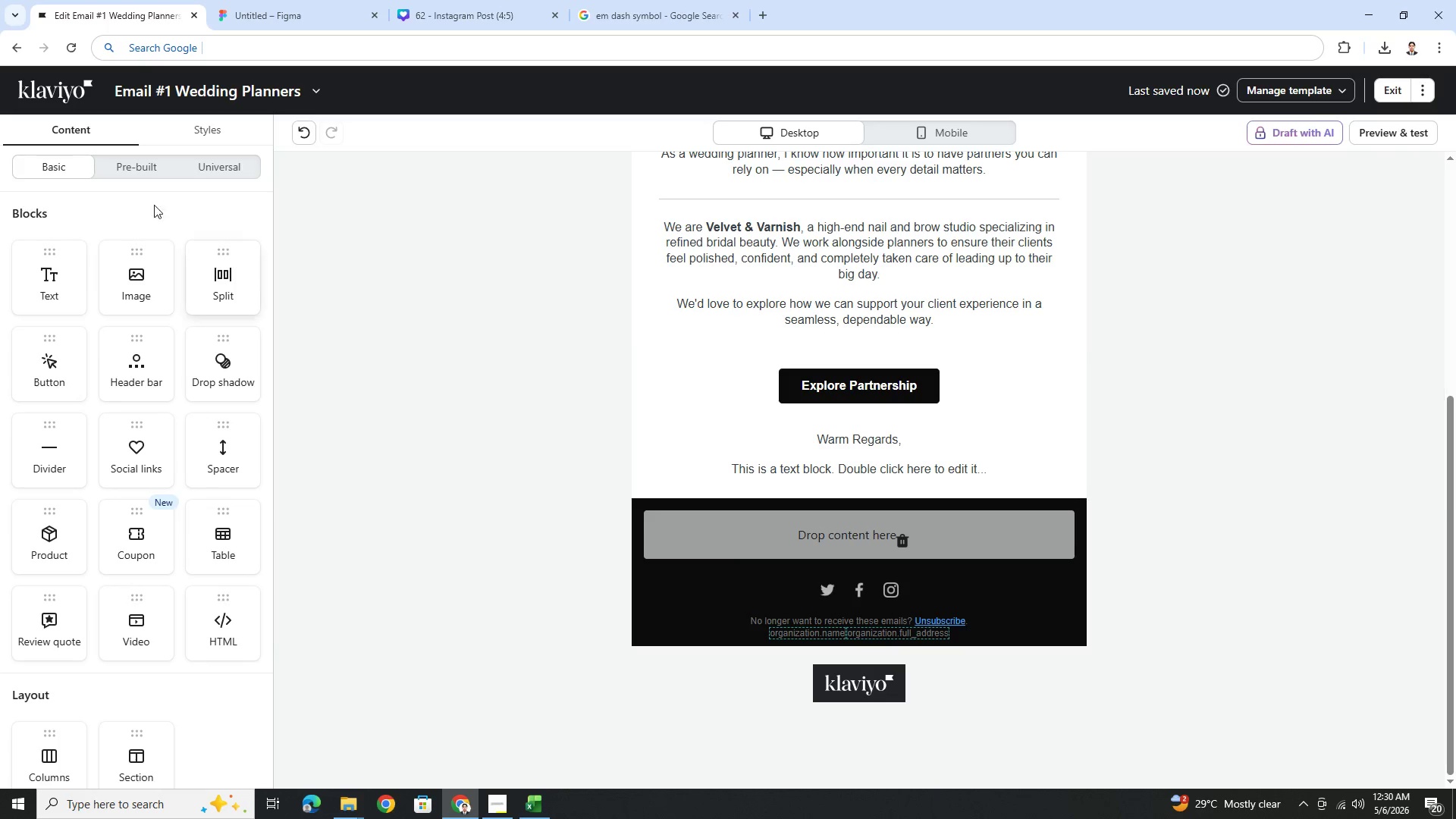 
left_click_drag(start_coordinate=[123, 299], to_coordinate=[968, 557])
 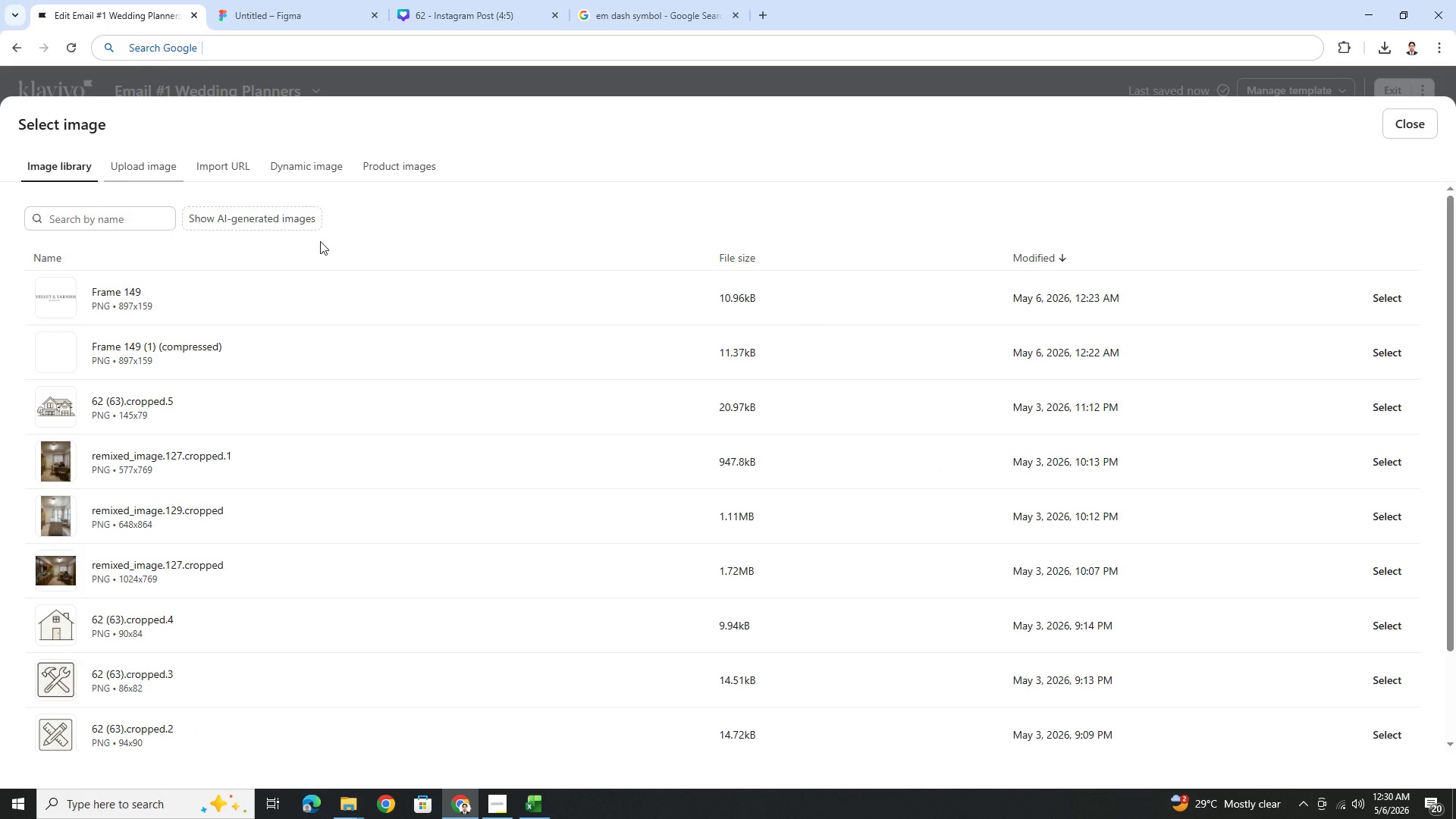 
left_click([1395, 357])
 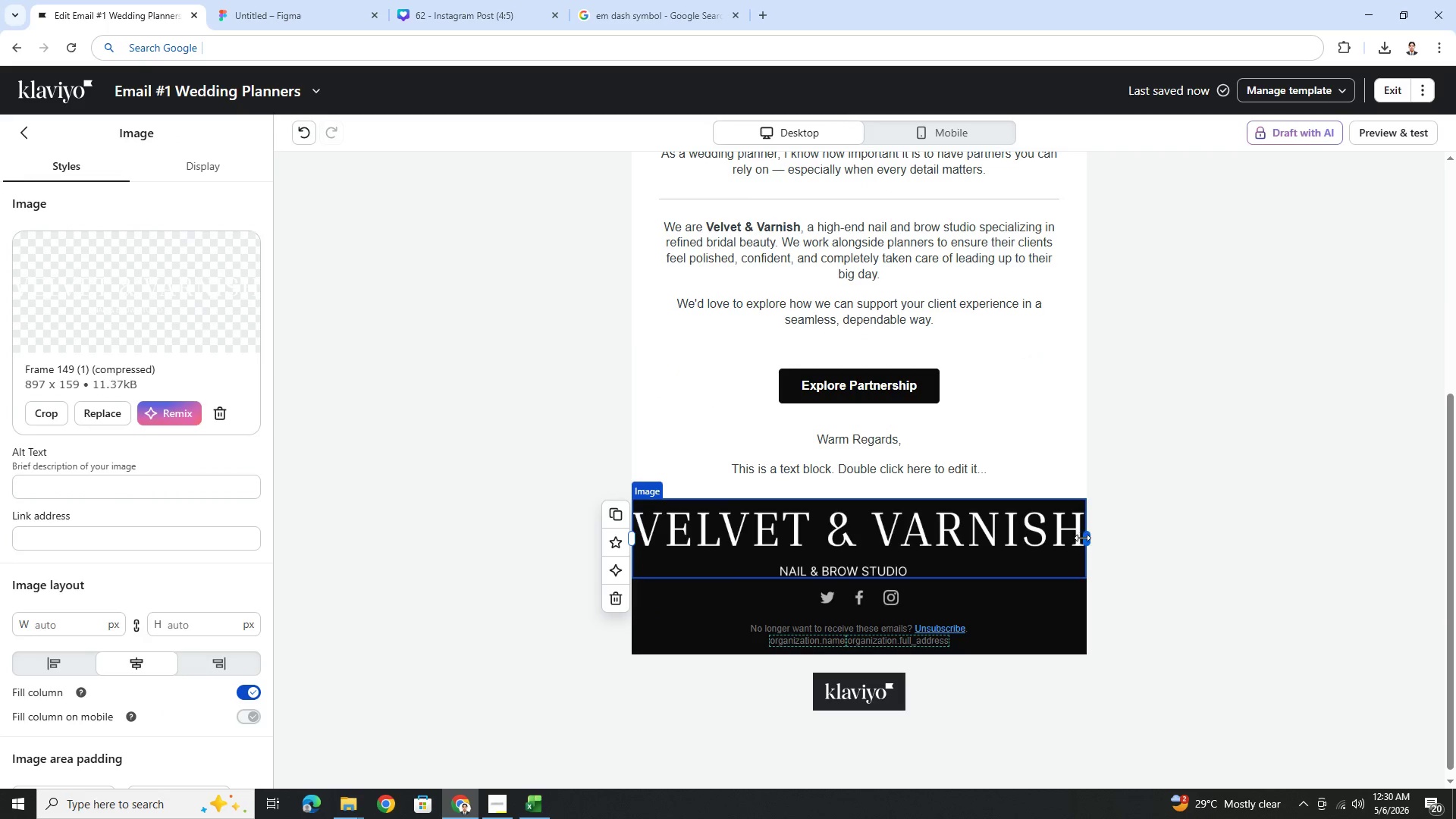 
left_click_drag(start_coordinate=[1082, 538], to_coordinate=[868, 555])
 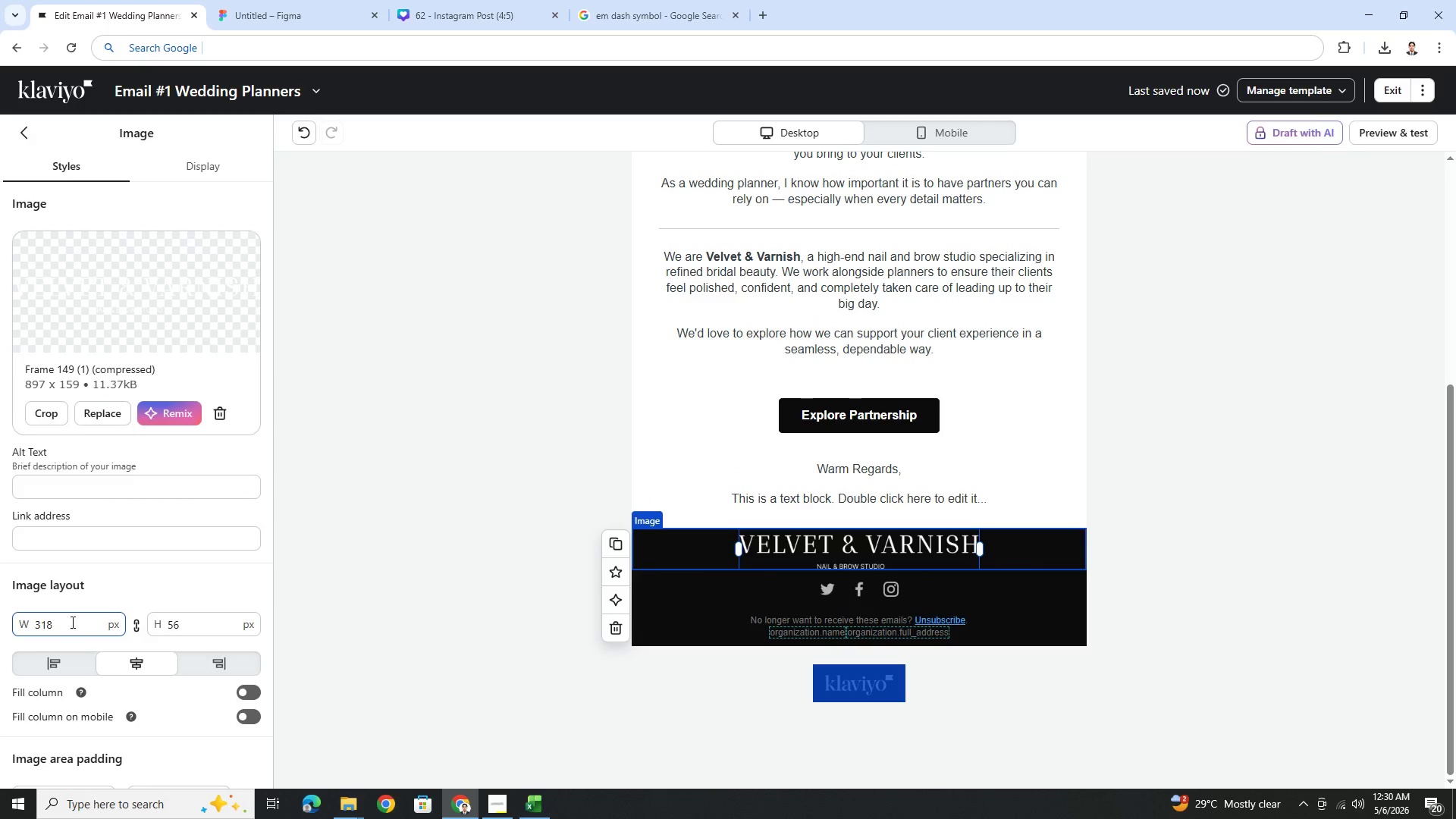 
scroll: coordinate [115, 594], scroll_direction: down, amount: 4.0
 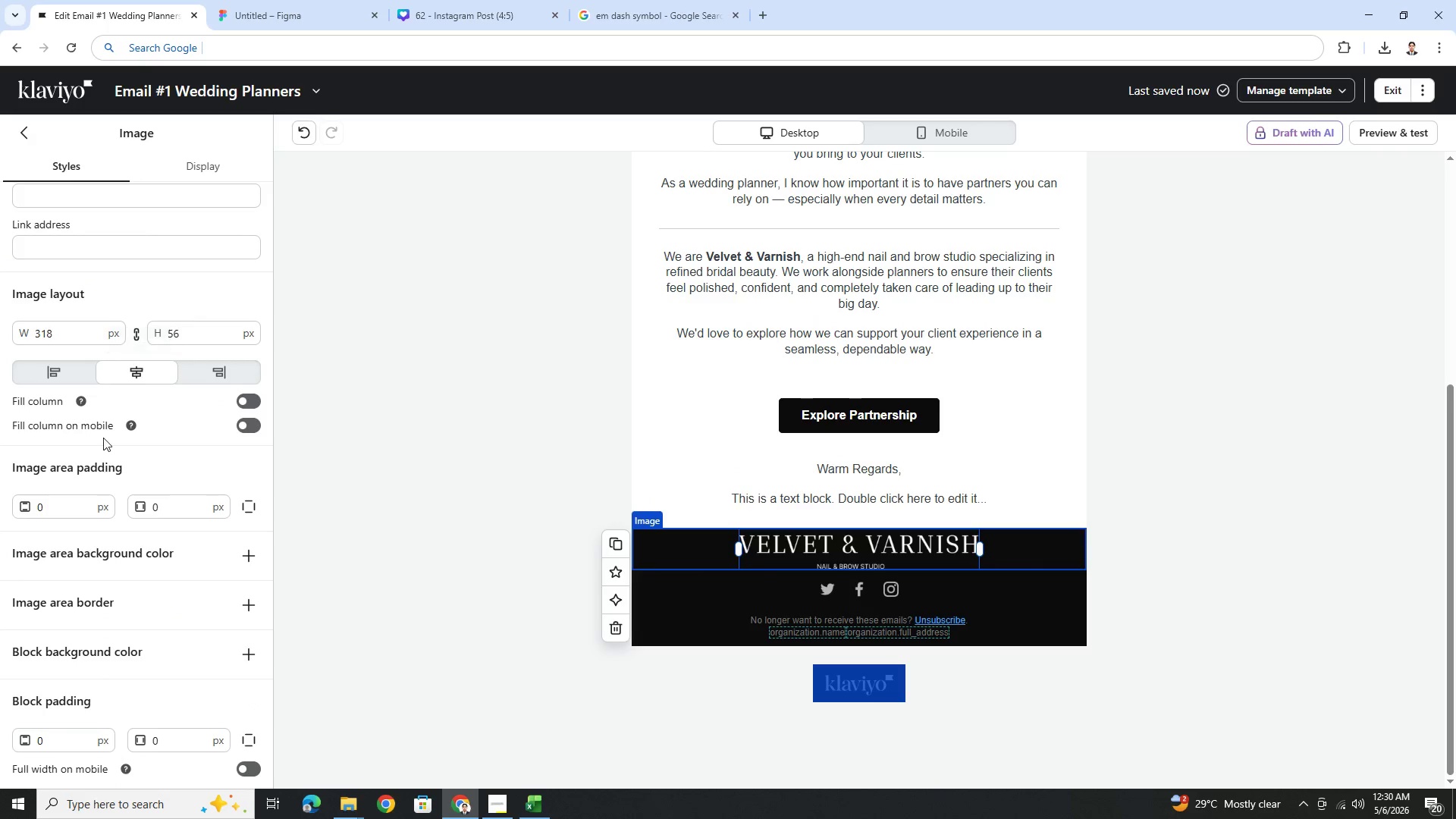 
scroll: coordinate [105, 438], scroll_direction: up, amount: 4.0
 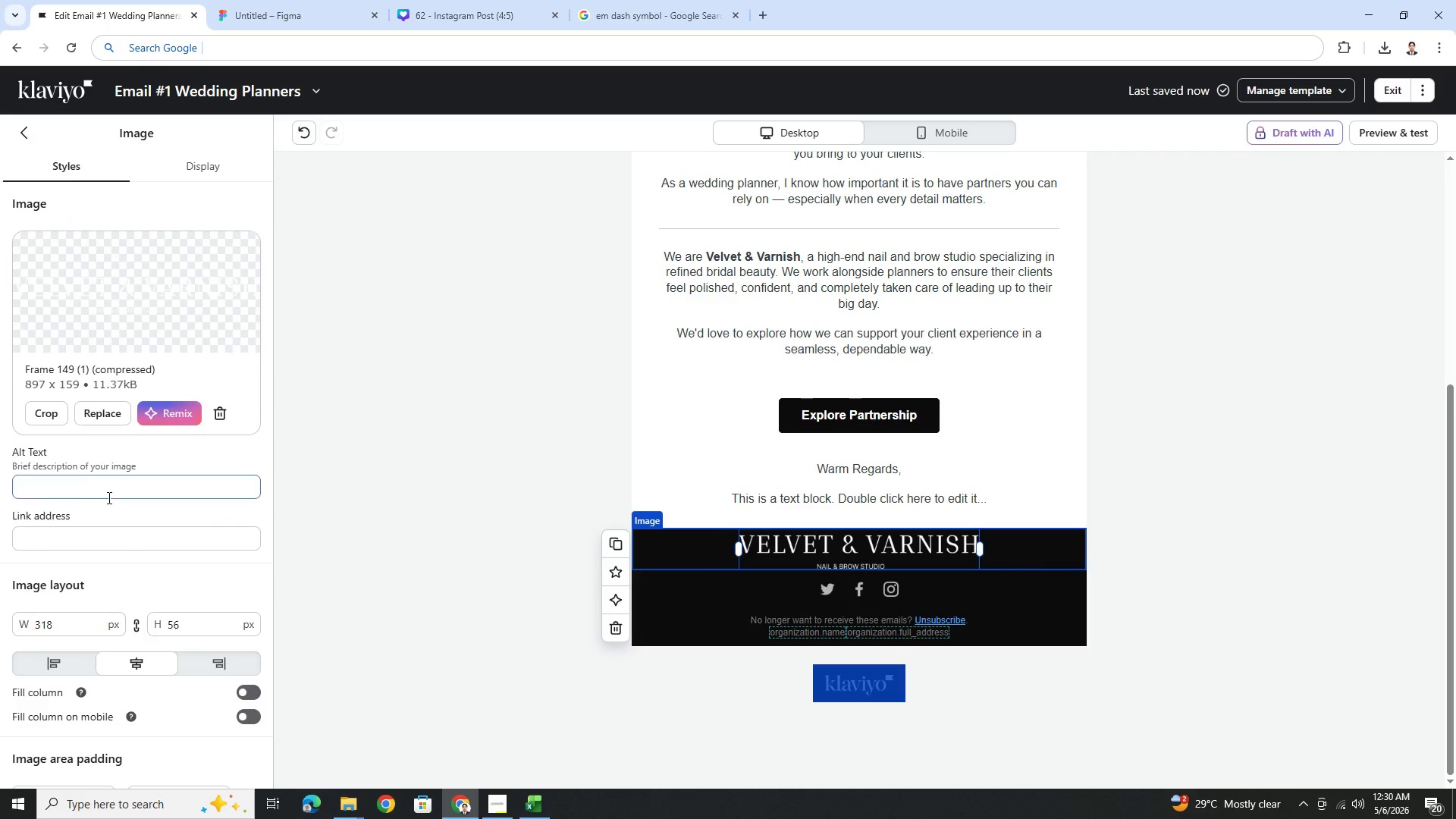 
left_click([109, 497])
 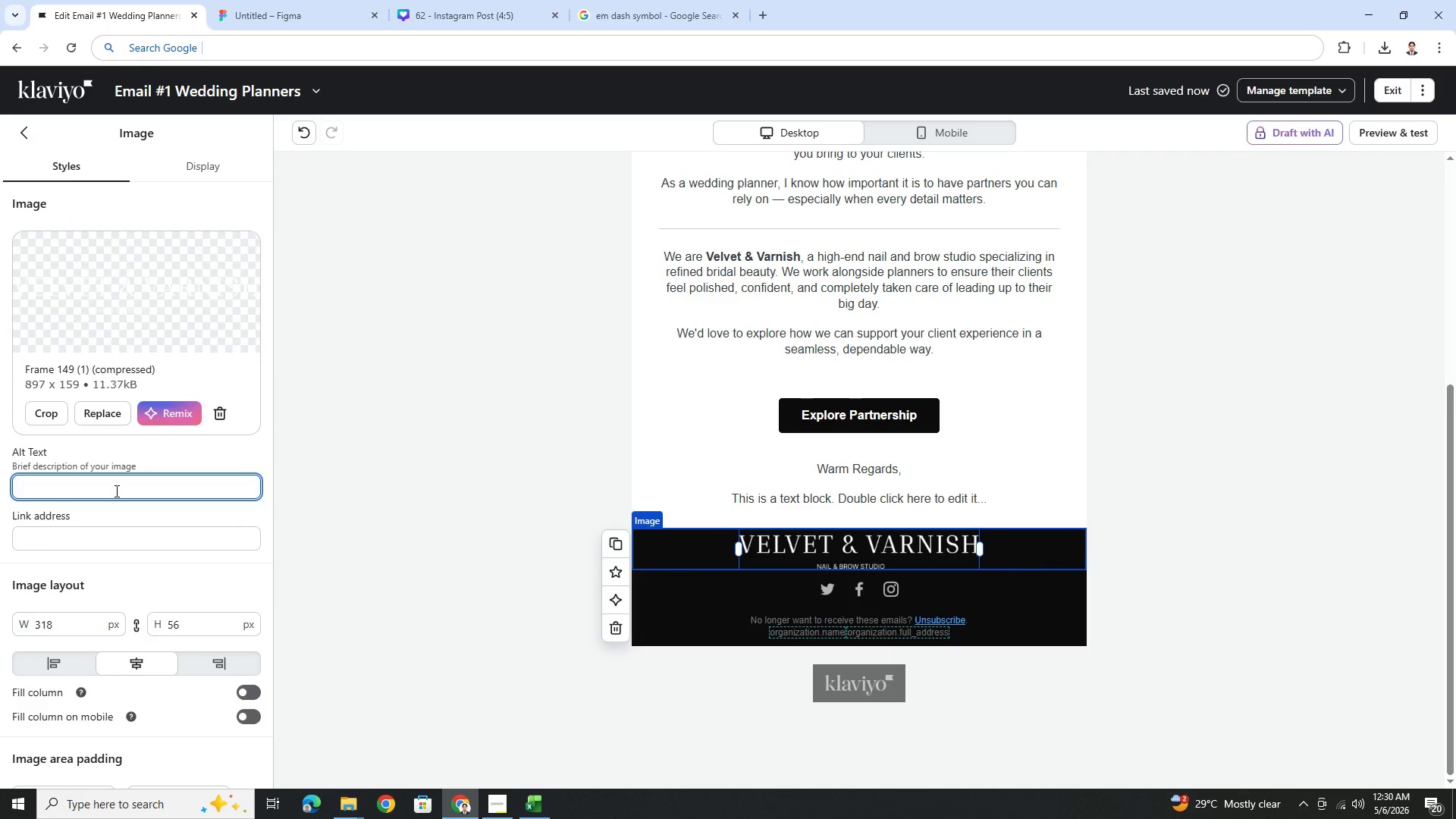 
type(logo)
 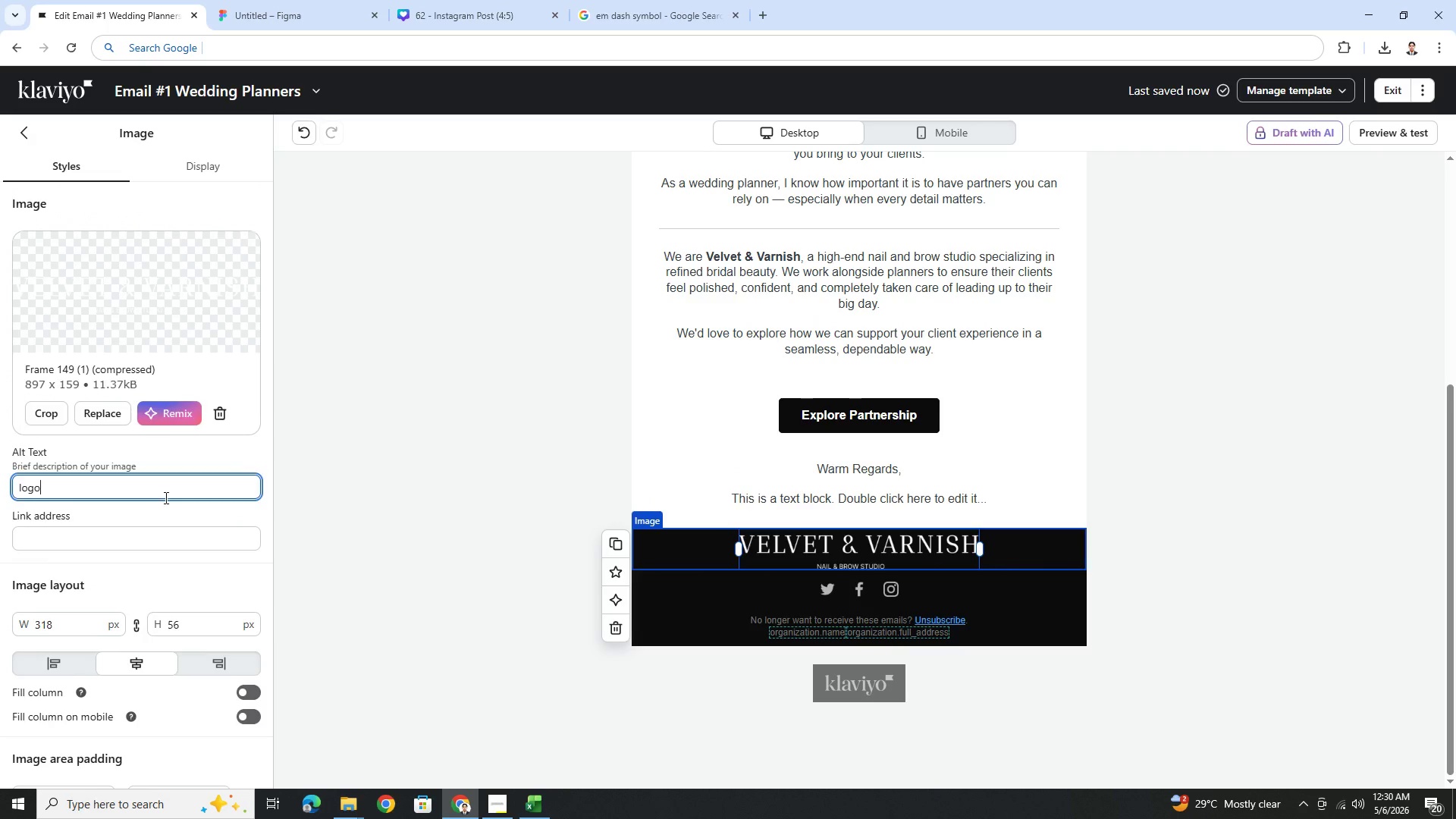 
scroll: coordinate [124, 563], scroll_direction: down, amount: 7.0
 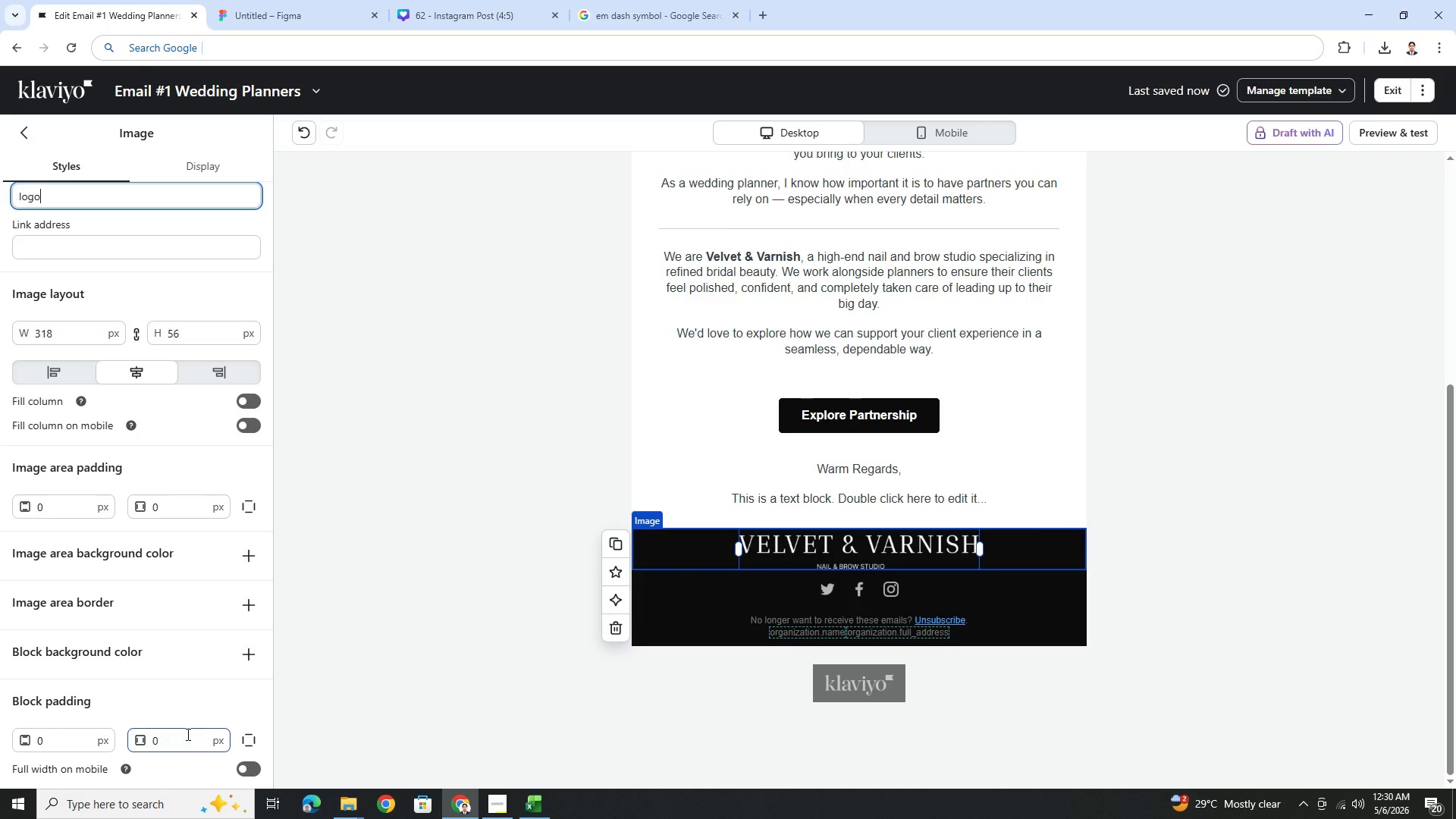 
double_click([187, 735])
 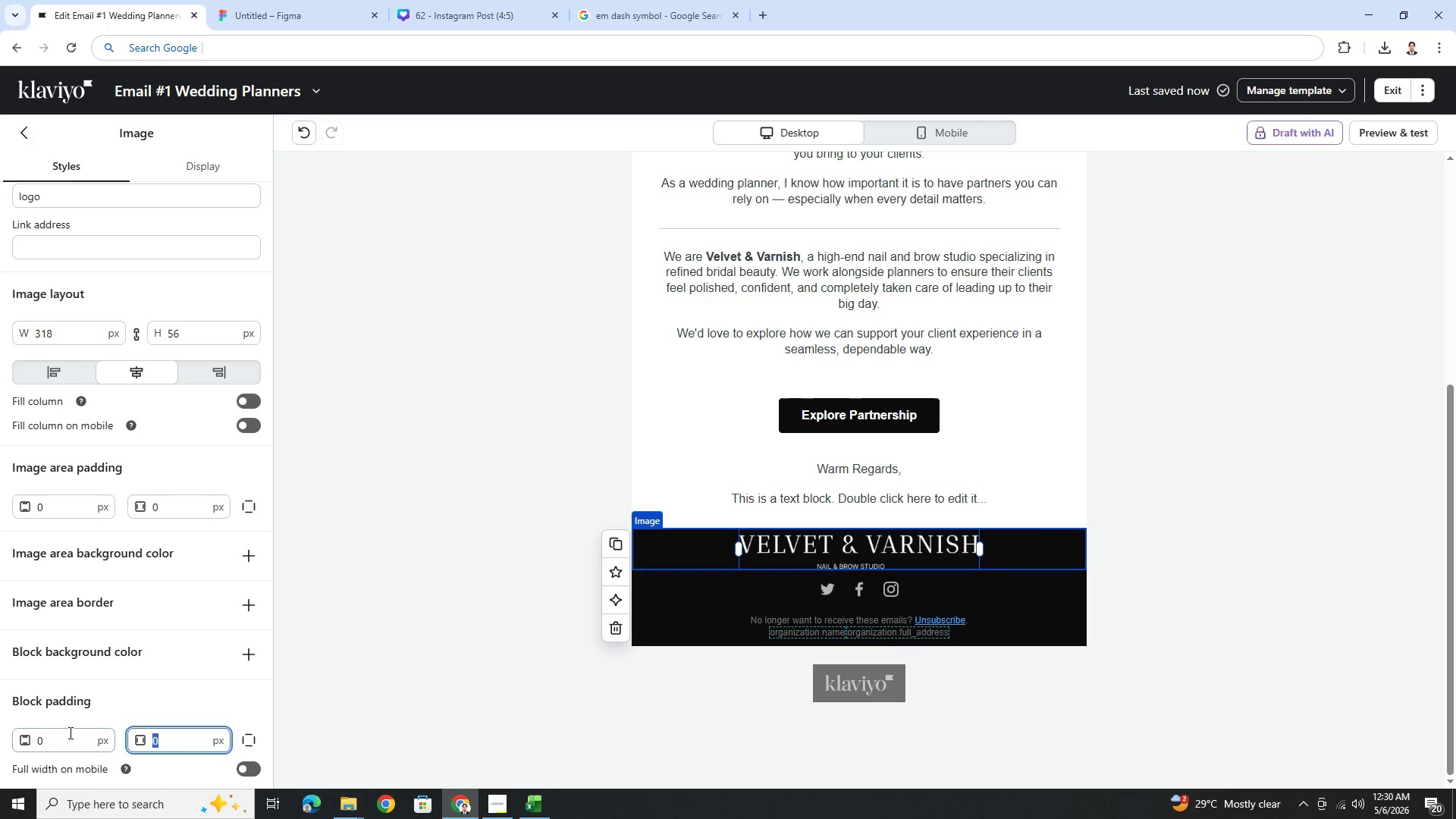 
triple_click([68, 733])
 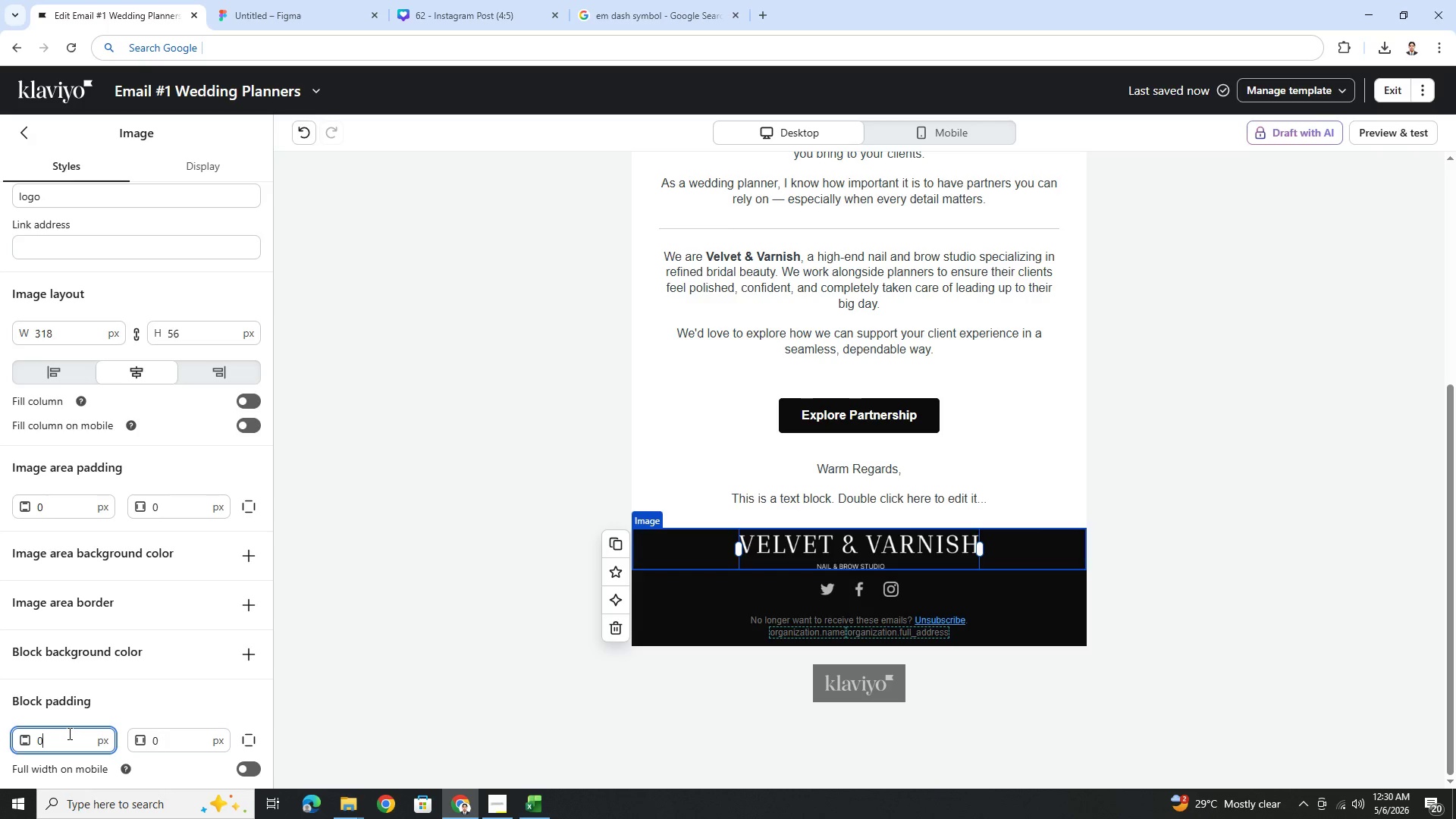 
triple_click([68, 733])
 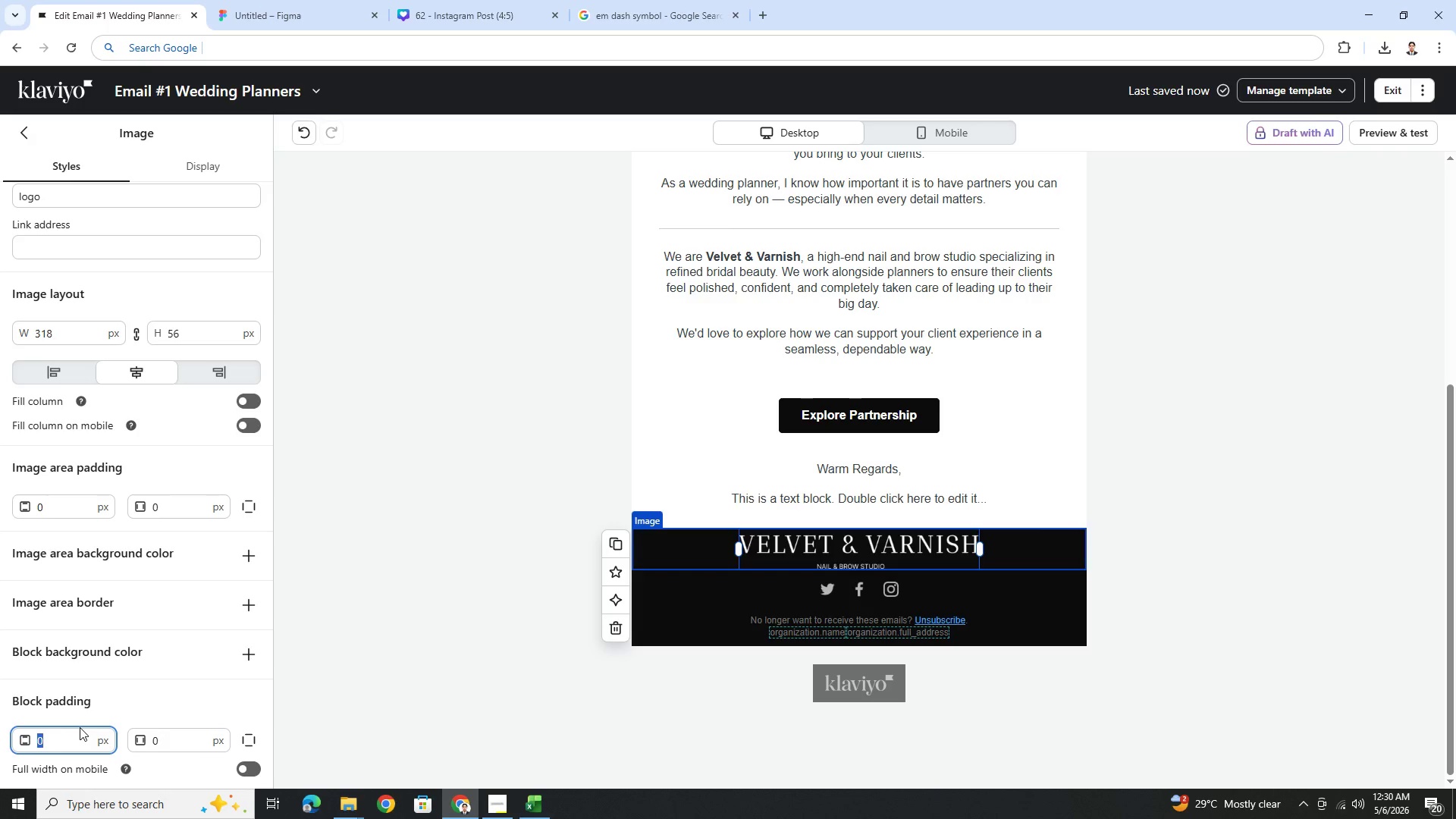 
type(18)
 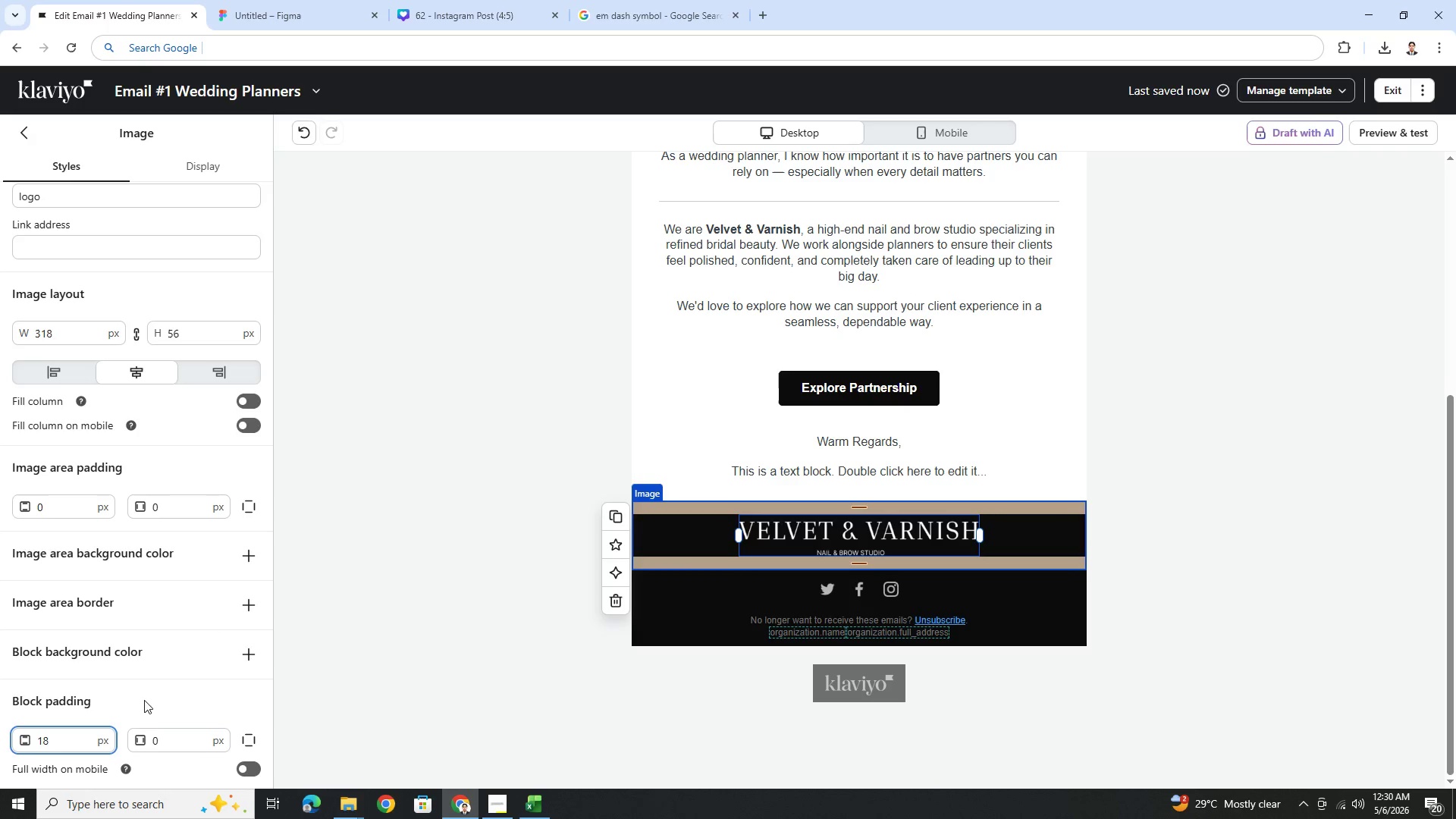 
double_click([174, 740])
 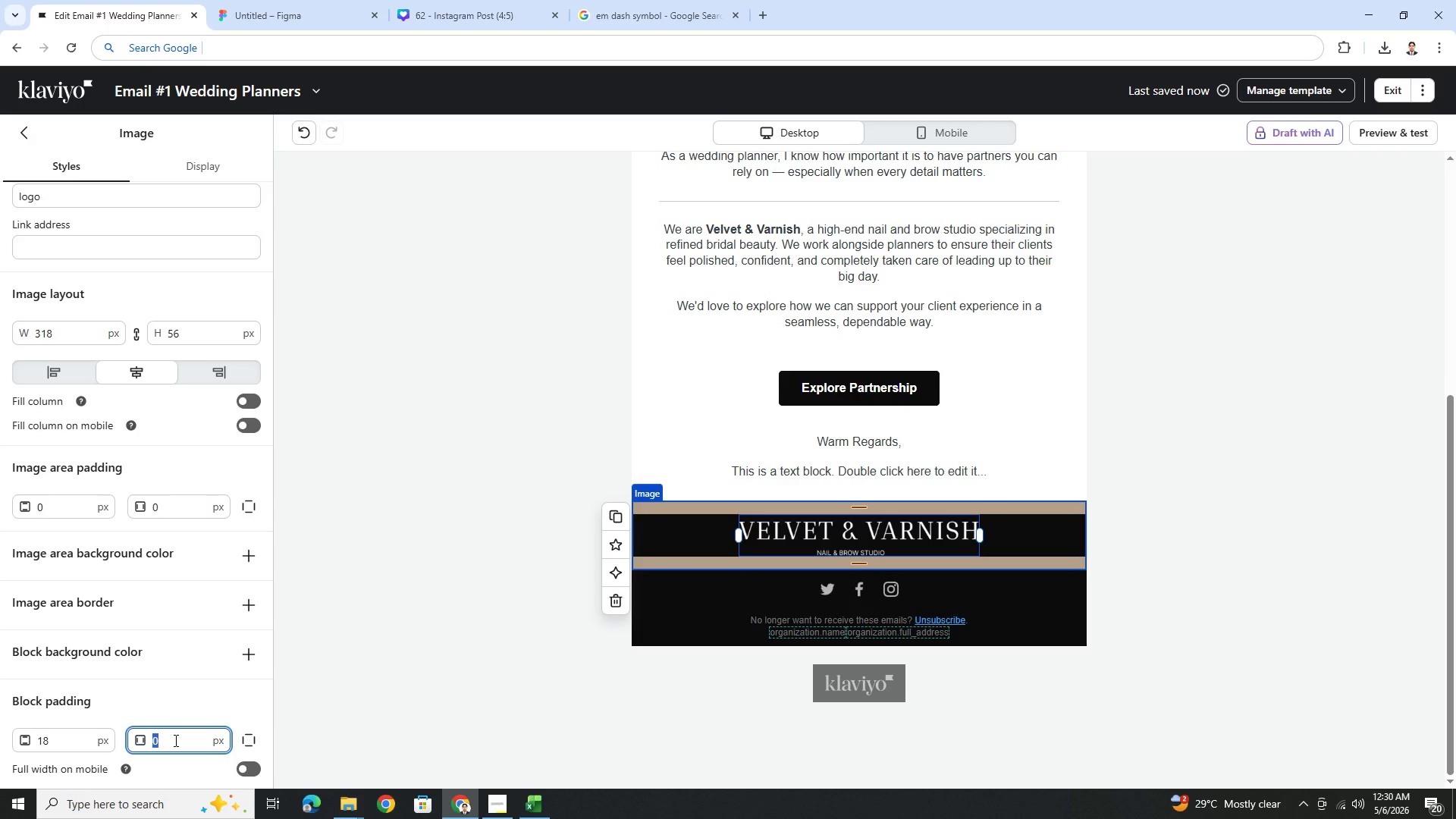 
key(1)
 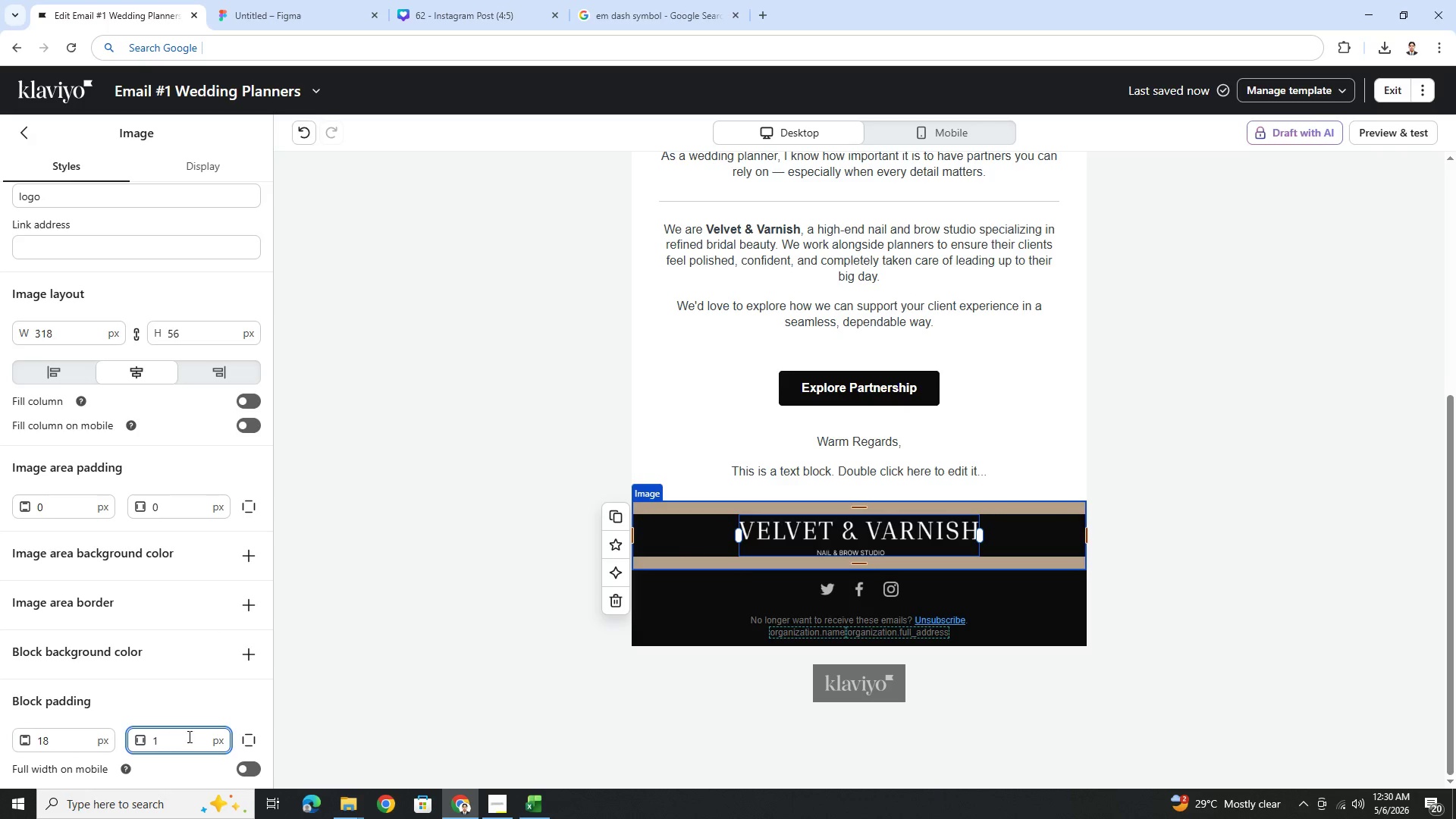 
key(8)
 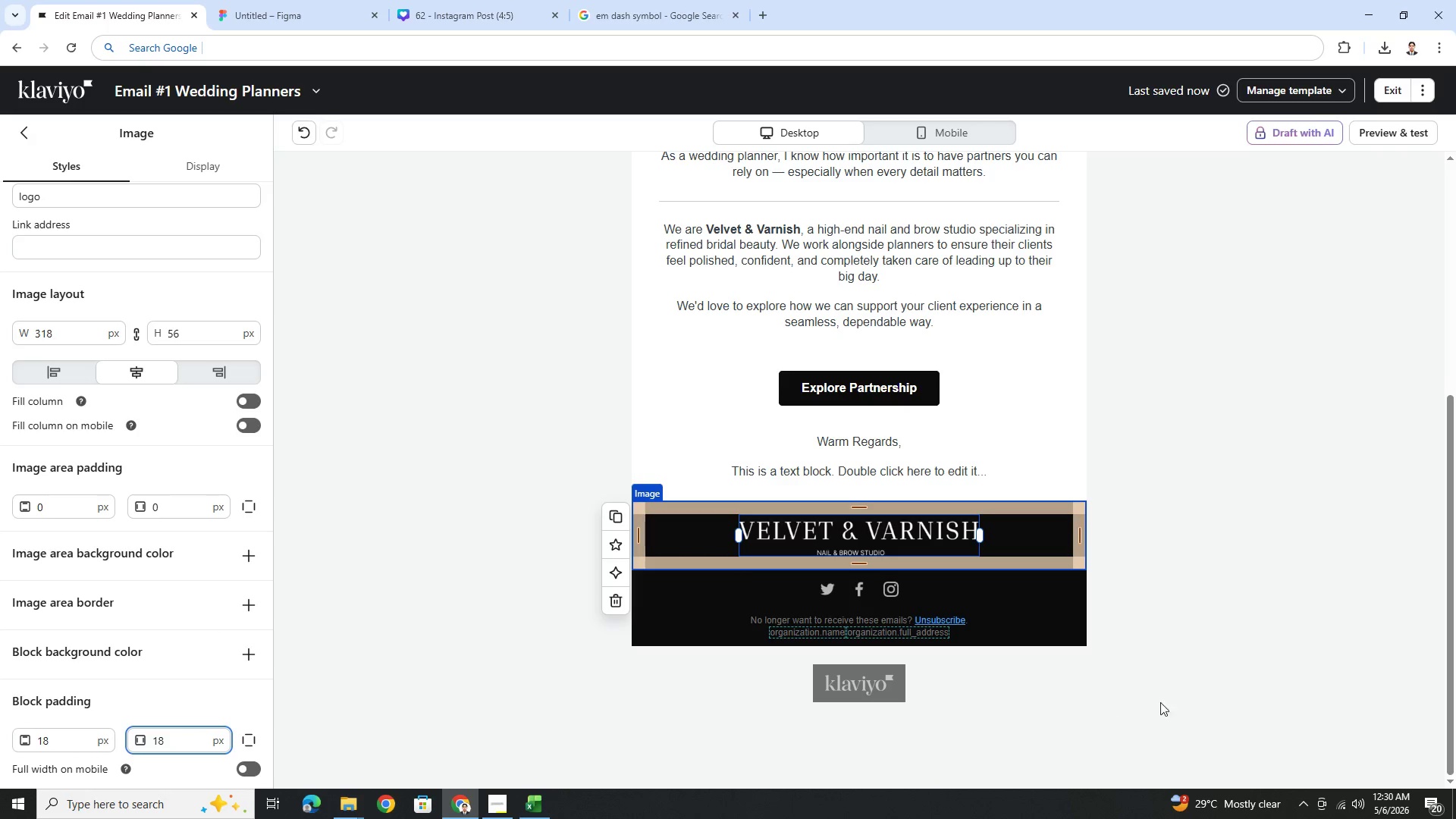 
left_click([1203, 686])
 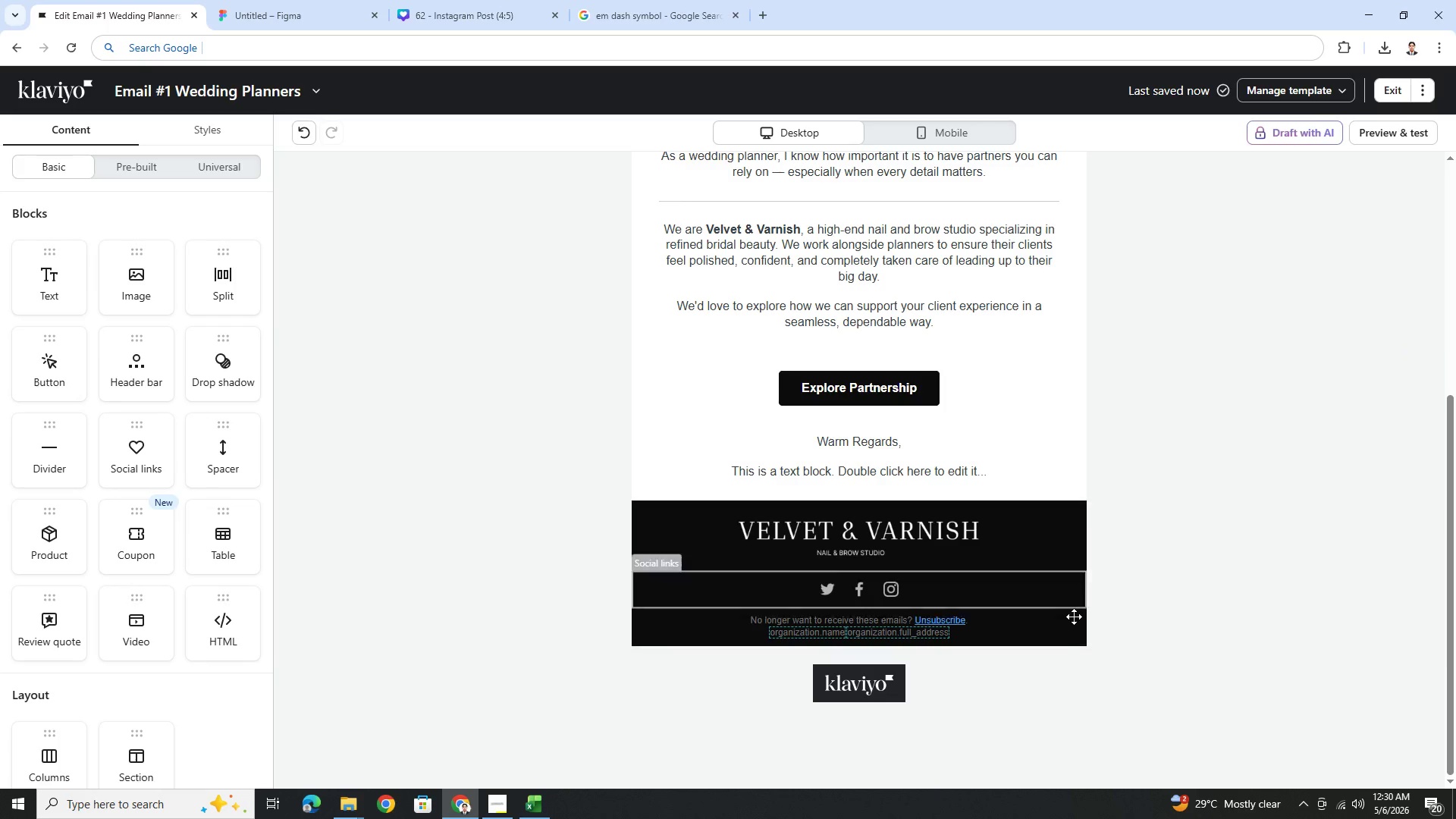 
left_click([844, 581])
 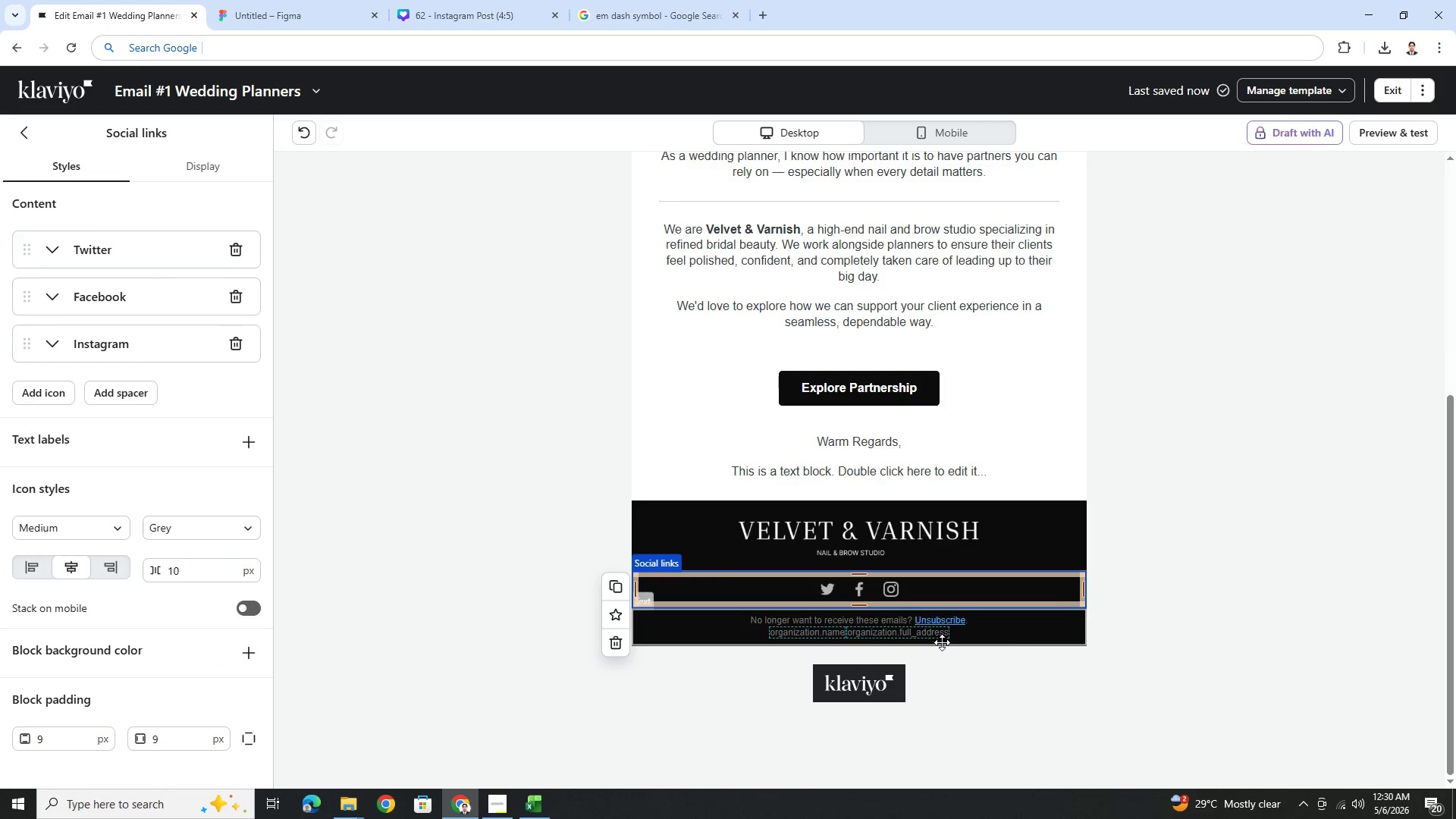 
wait(7.86)
 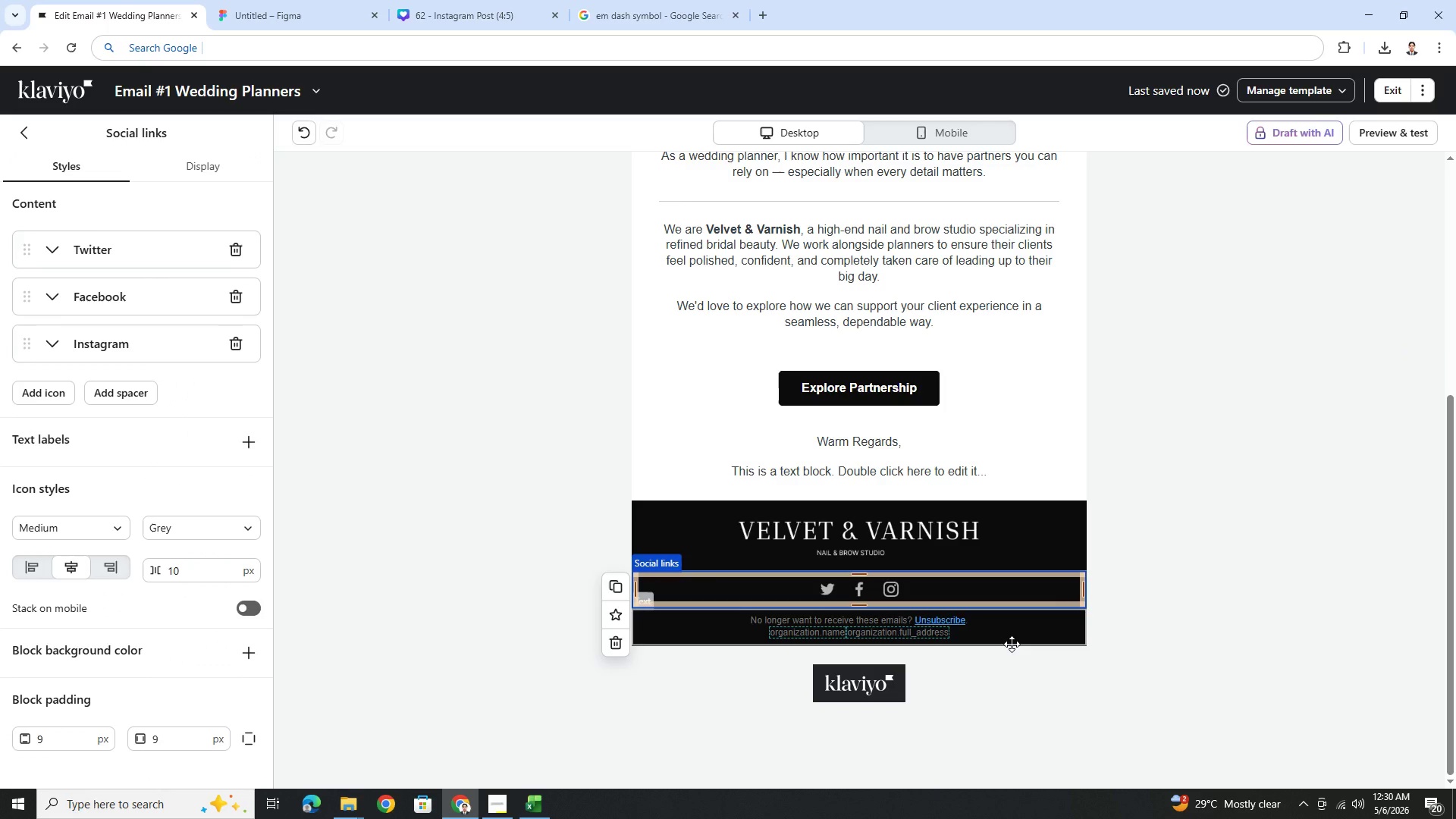 
left_click([192, 646])
 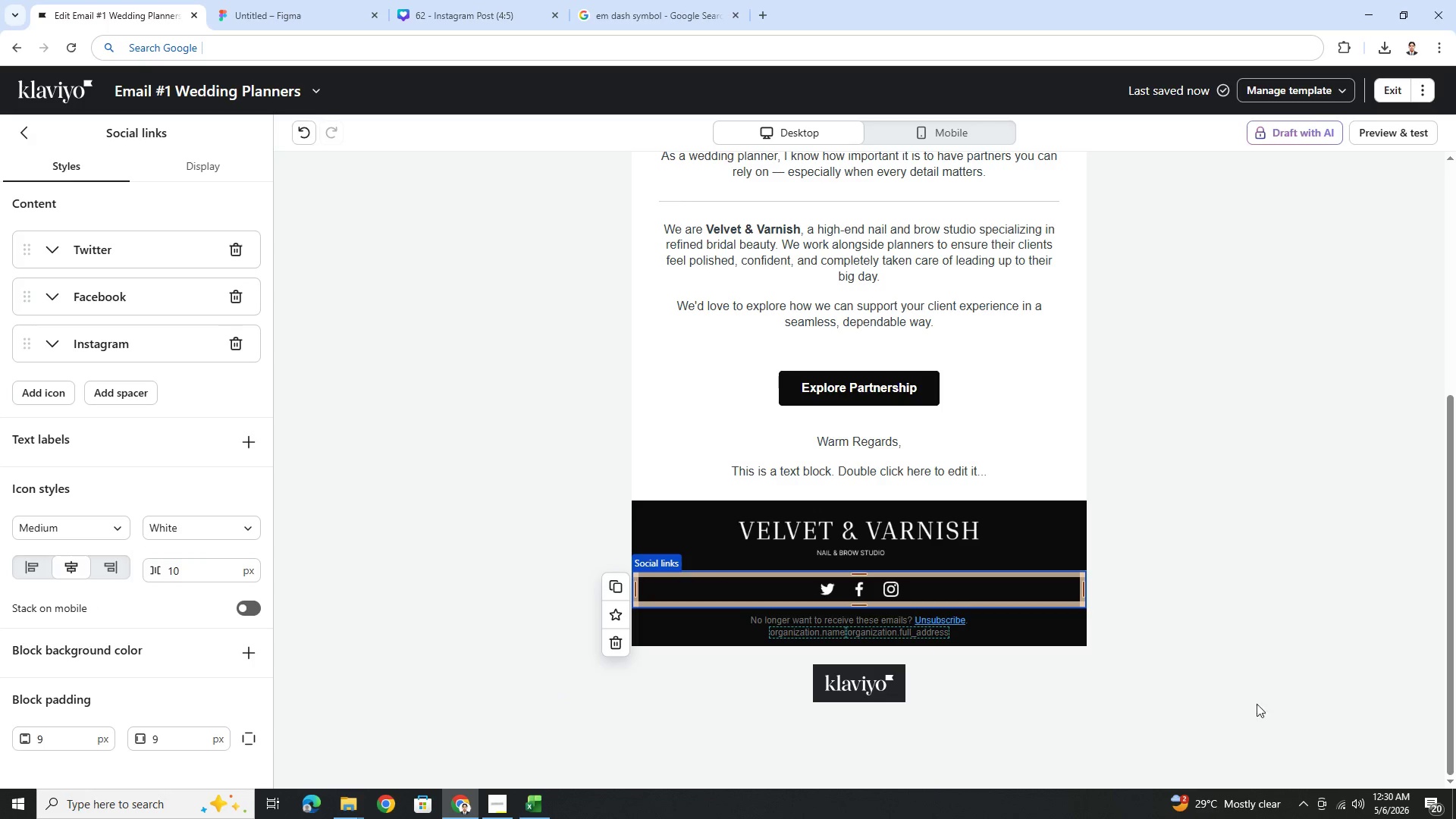 
double_click([1247, 686])
 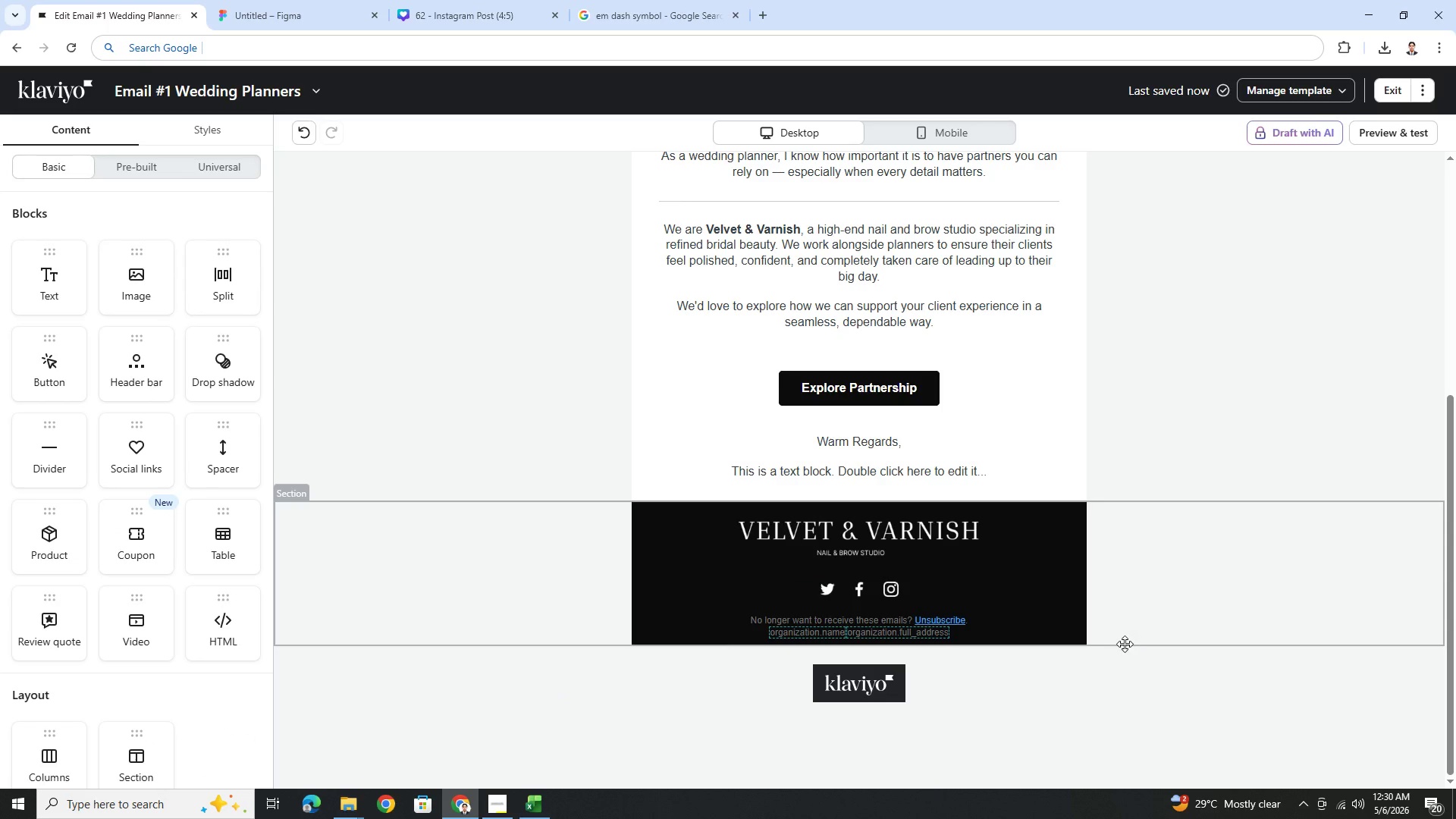 
wait(7.36)
 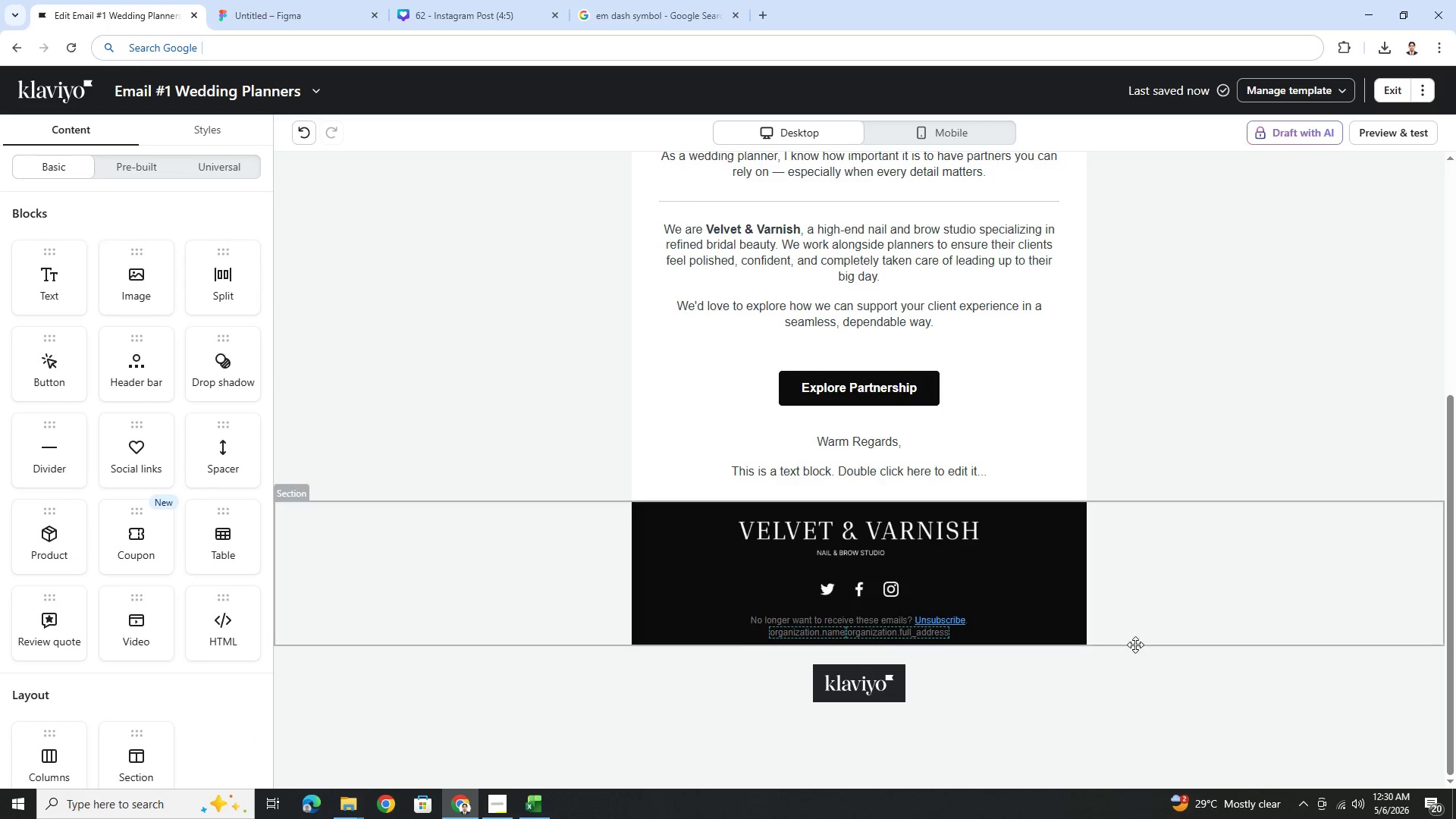 
left_click([1056, 637])
 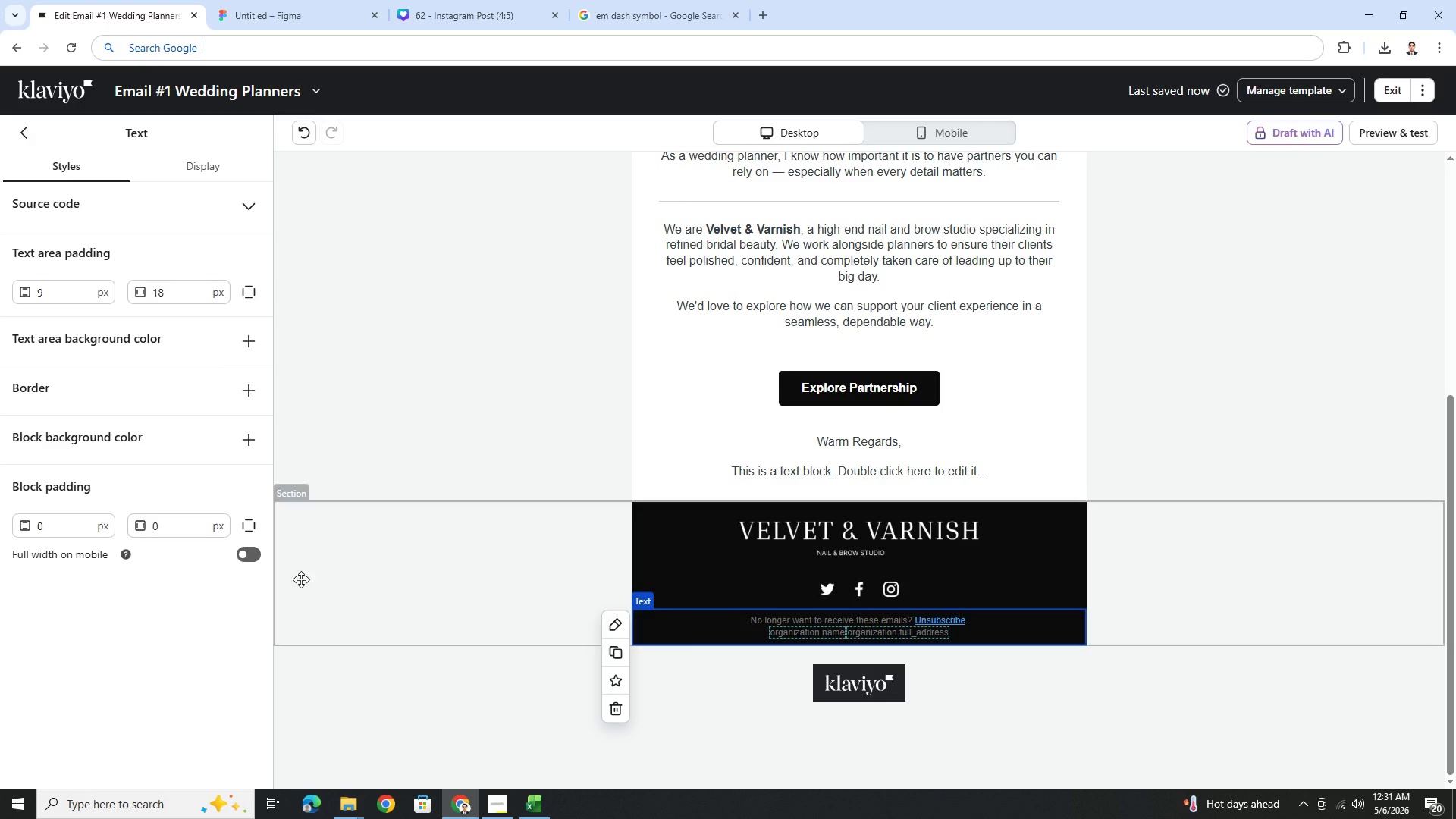 
left_click_drag(start_coordinate=[799, 634], to_coordinate=[792, 667])
 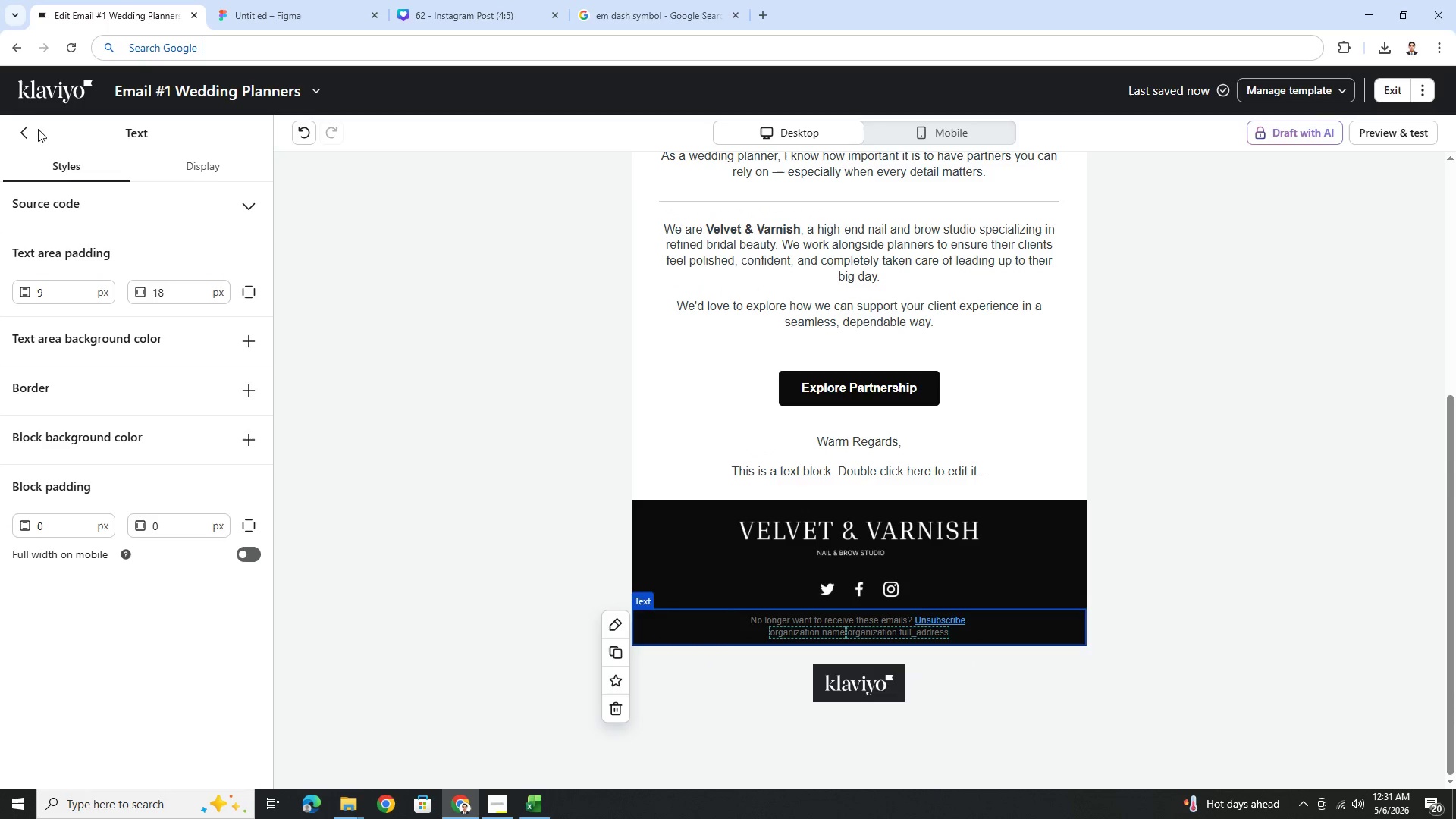 
left_click([30, 132])
 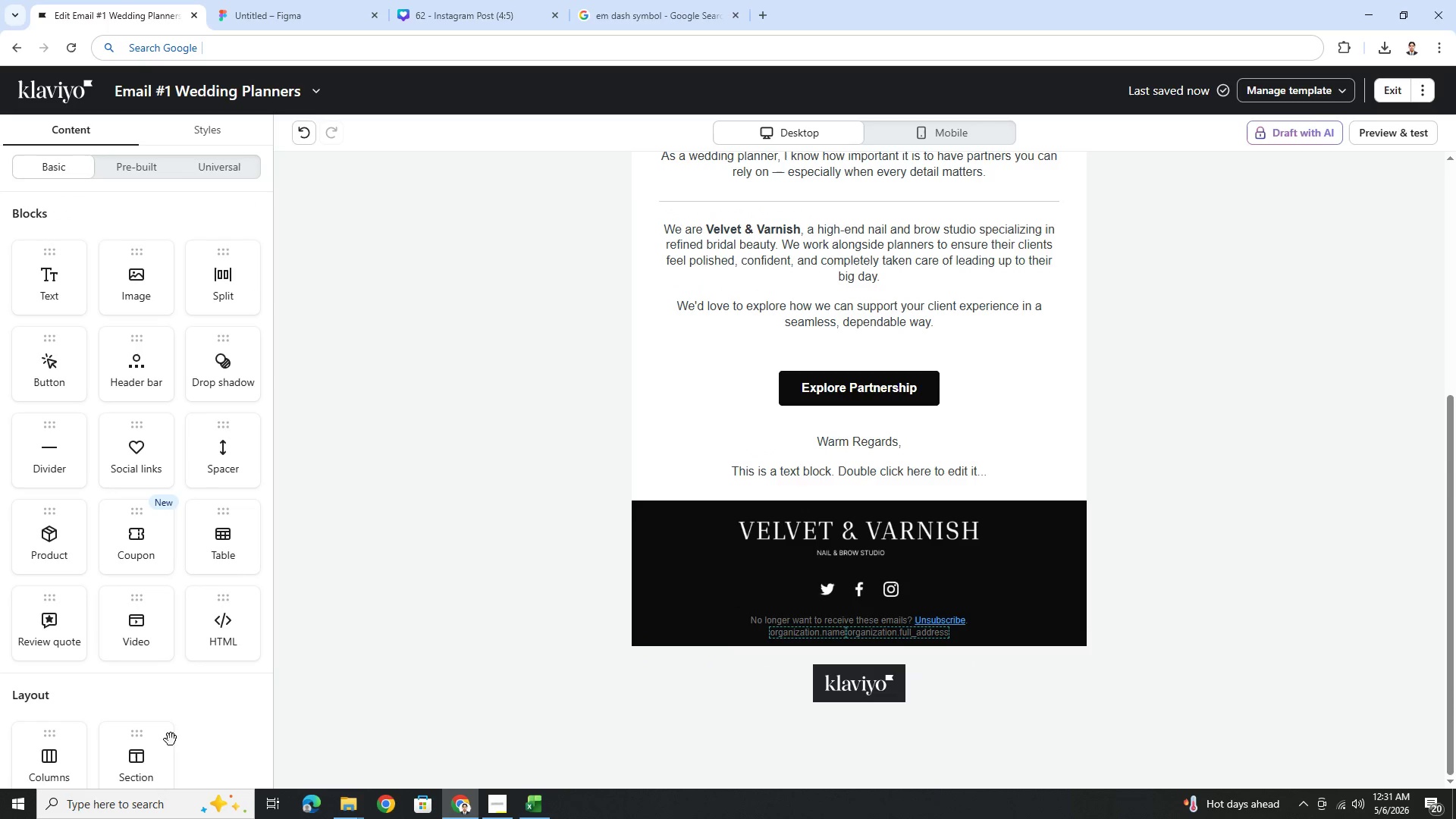 
left_click_drag(start_coordinate=[150, 757], to_coordinate=[693, 613])
 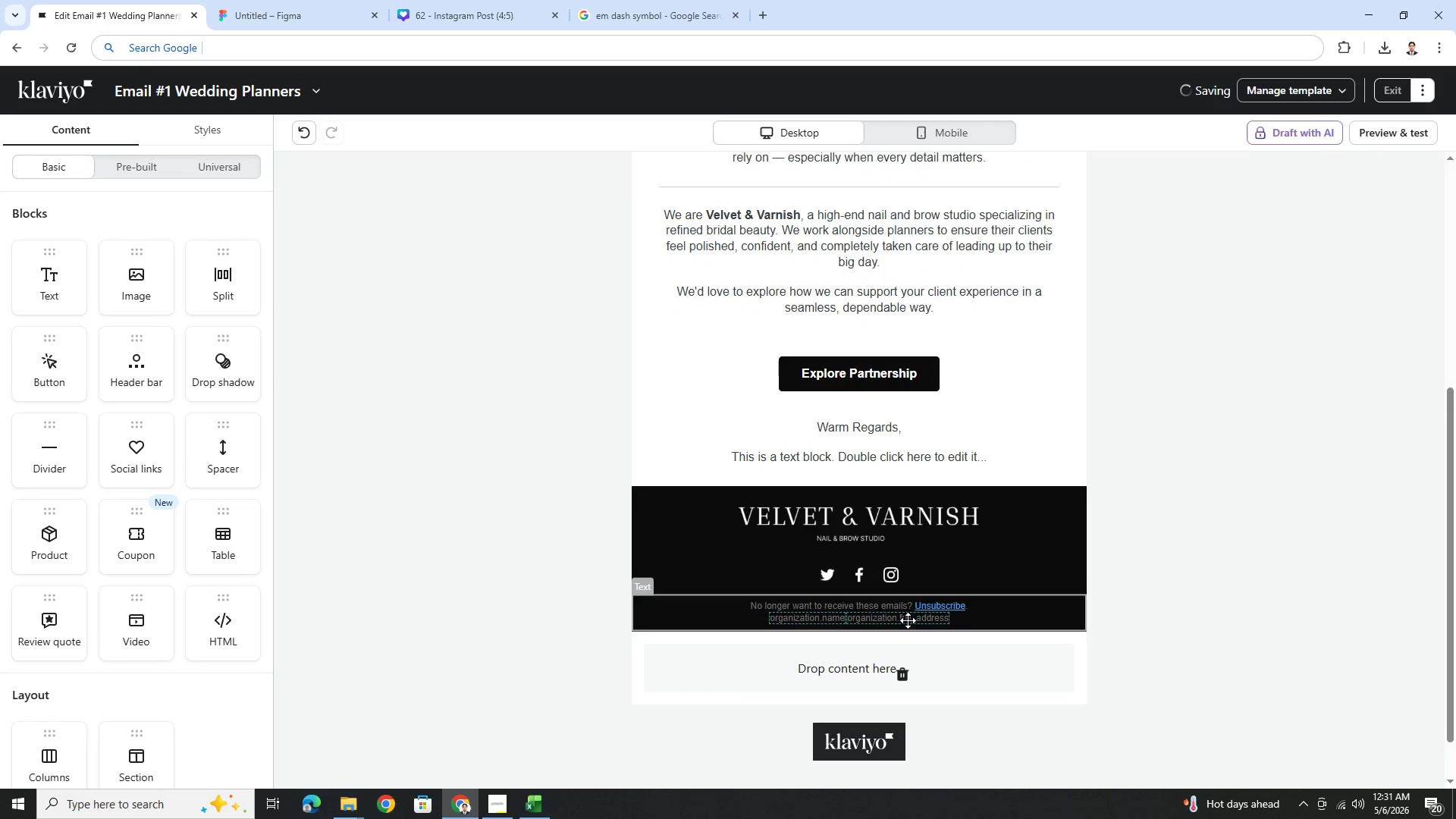 
left_click_drag(start_coordinate=[908, 620], to_coordinate=[910, 630])
 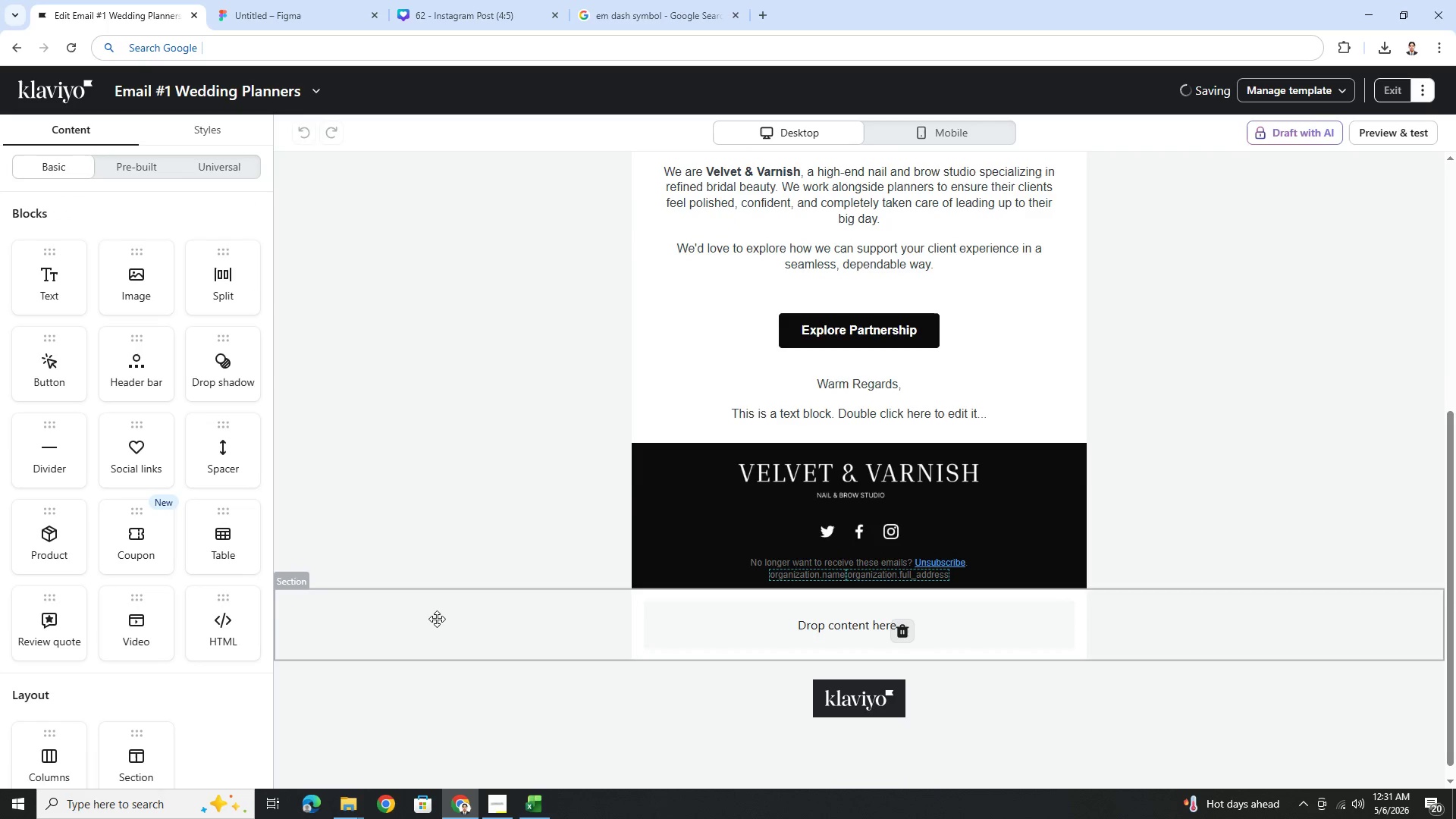 
left_click([437, 619])
 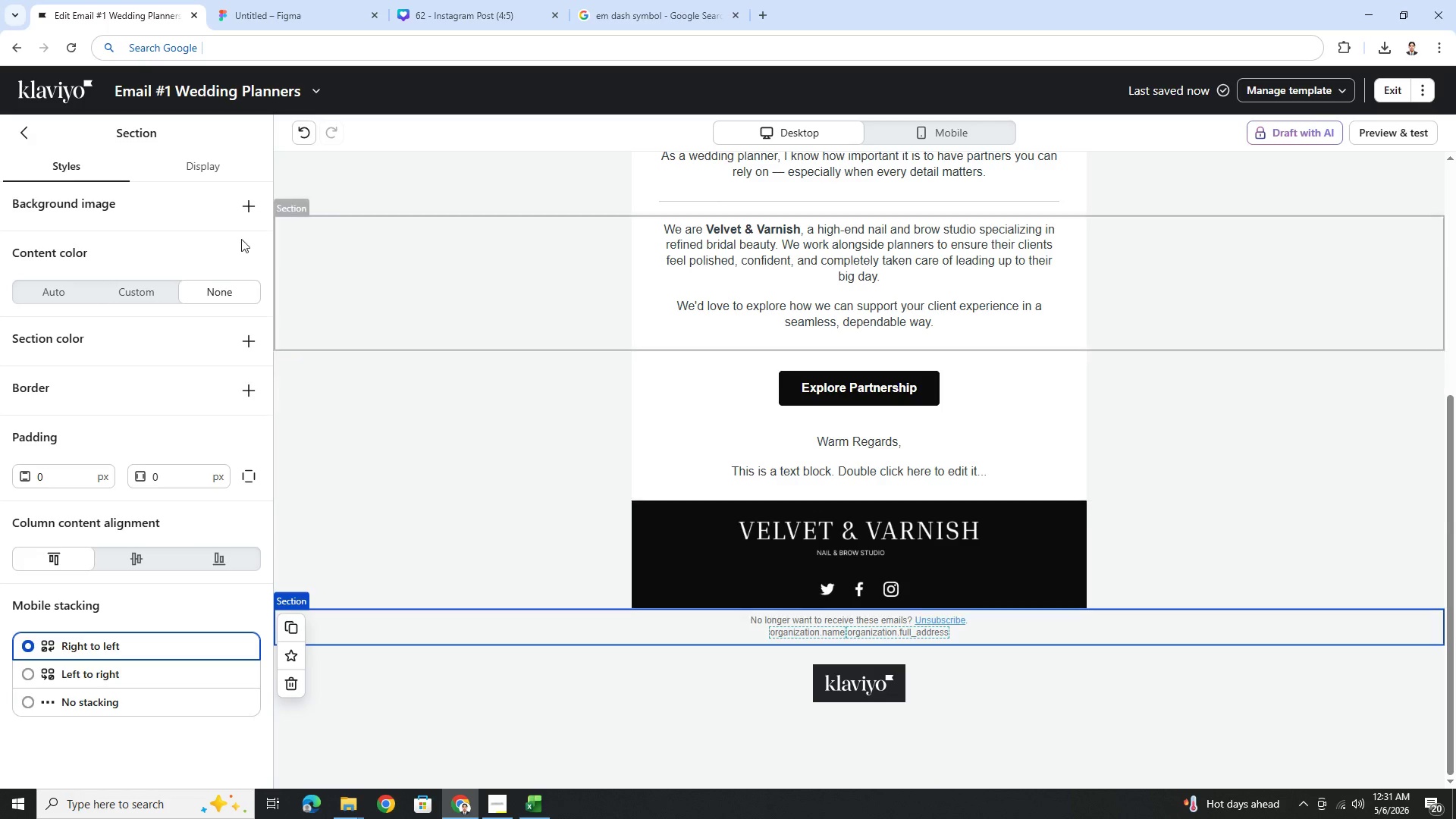 
left_click([28, 138])
 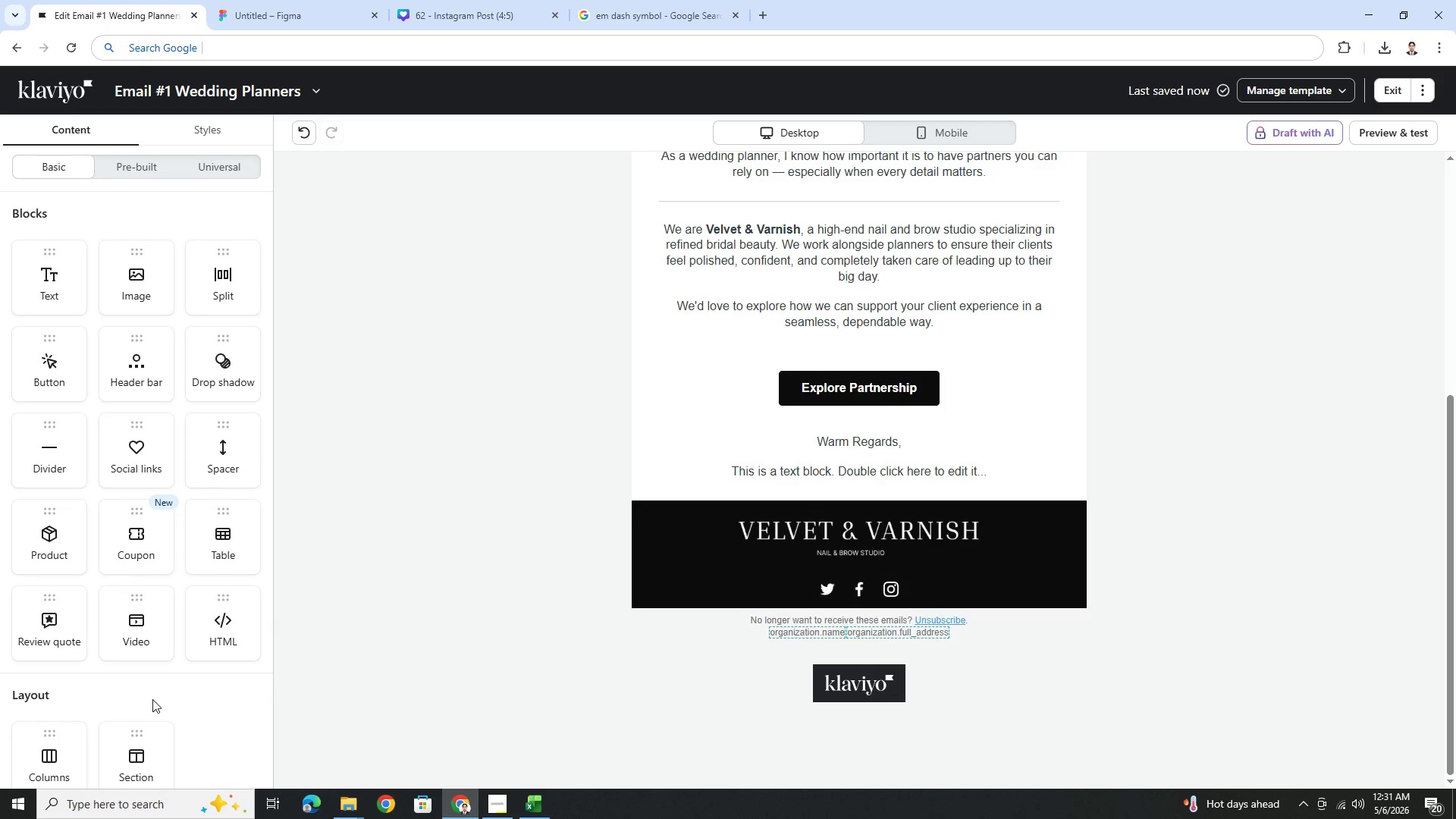 
left_click_drag(start_coordinate=[246, 458], to_coordinate=[933, 573])
 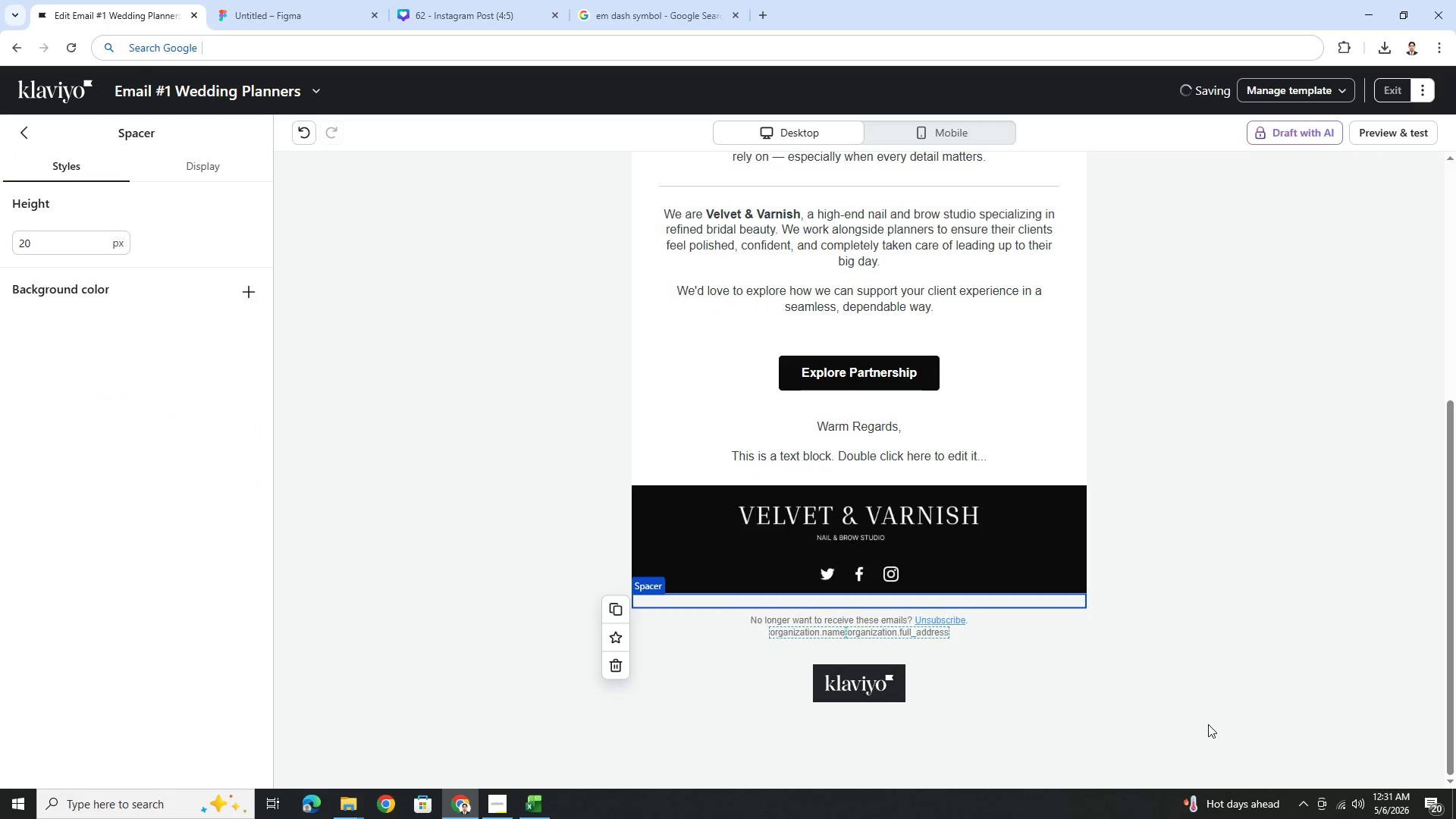 
left_click([1208, 723])
 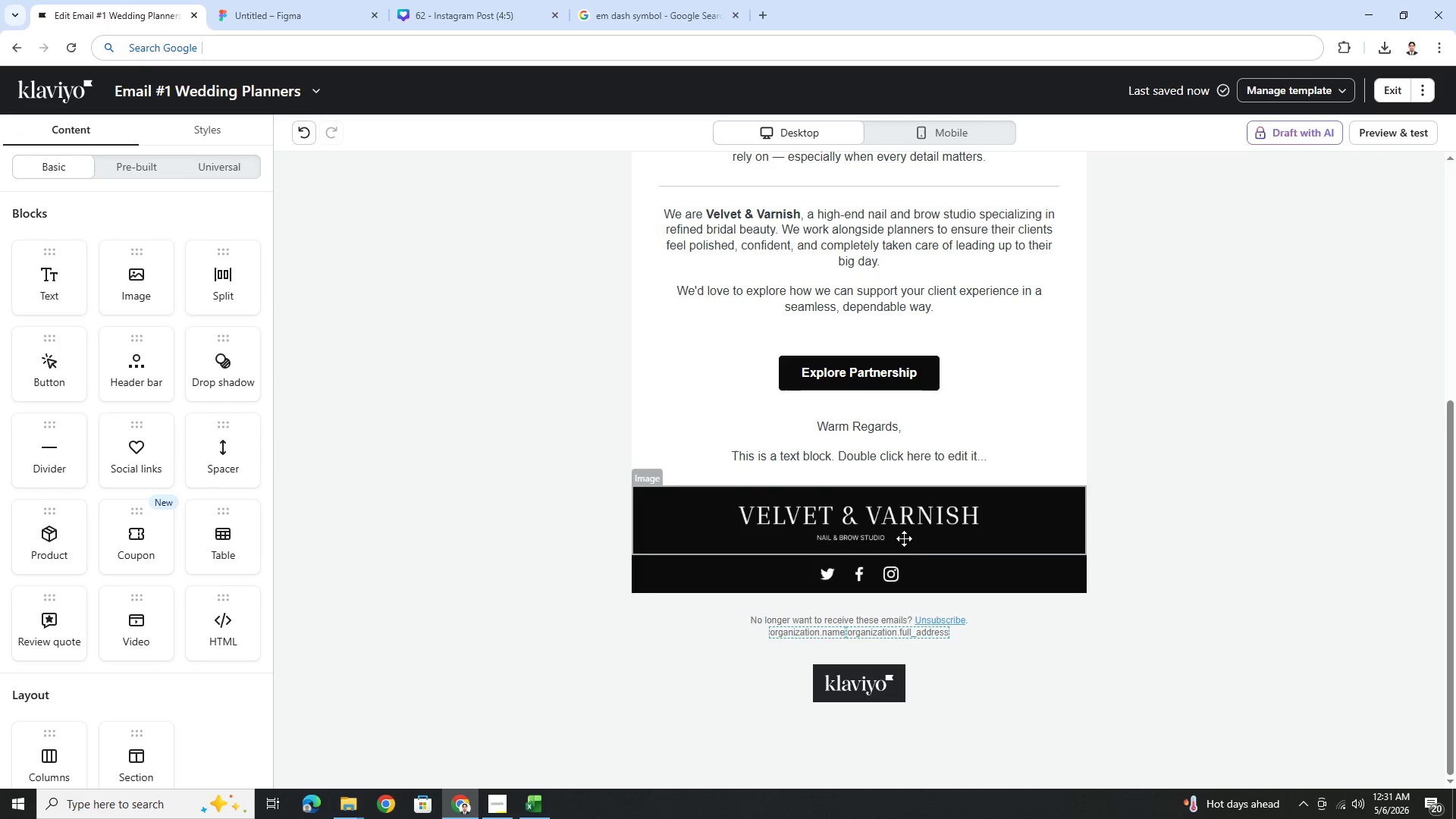 
left_click([927, 538])
 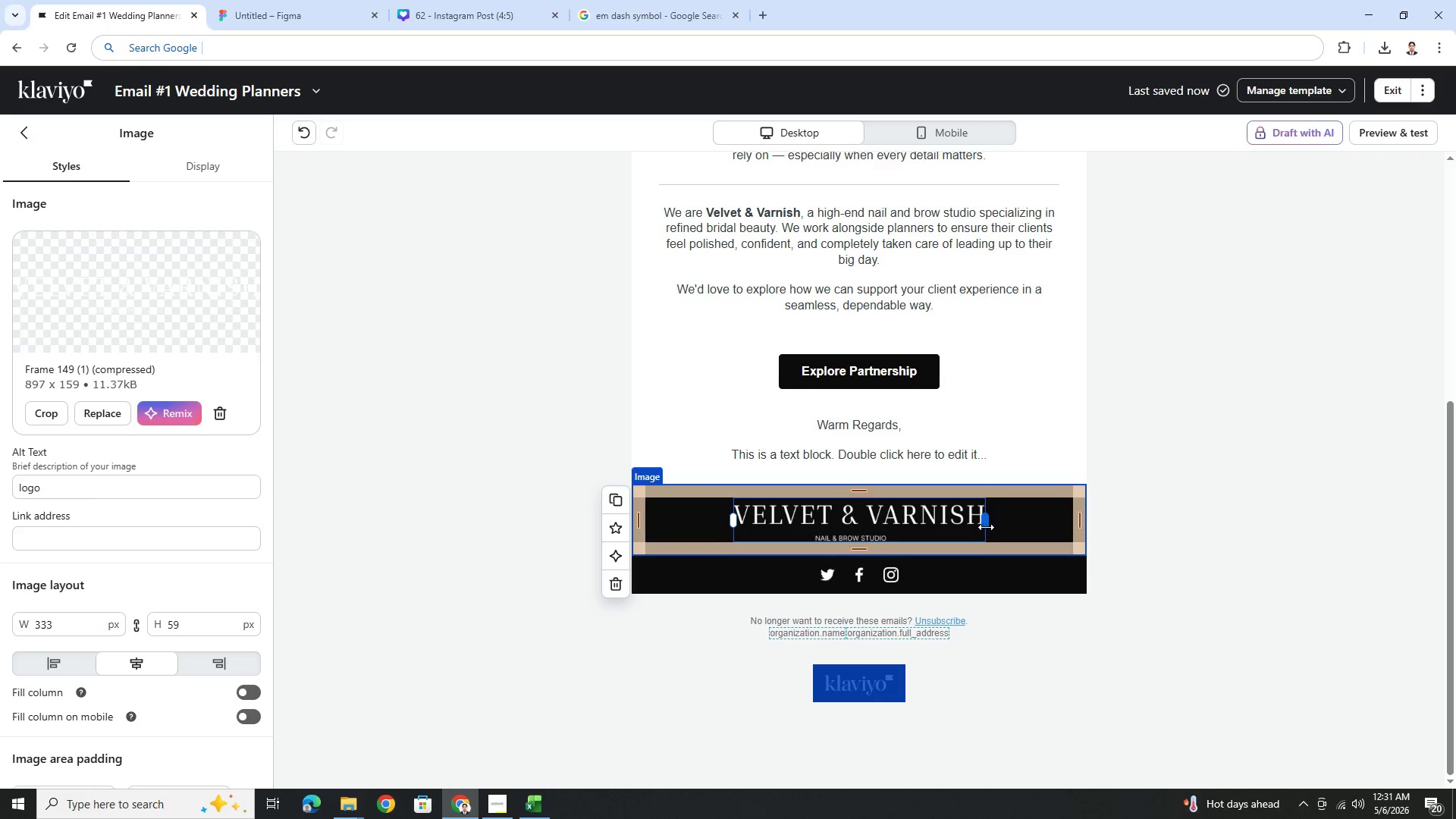 
wait(5.44)
 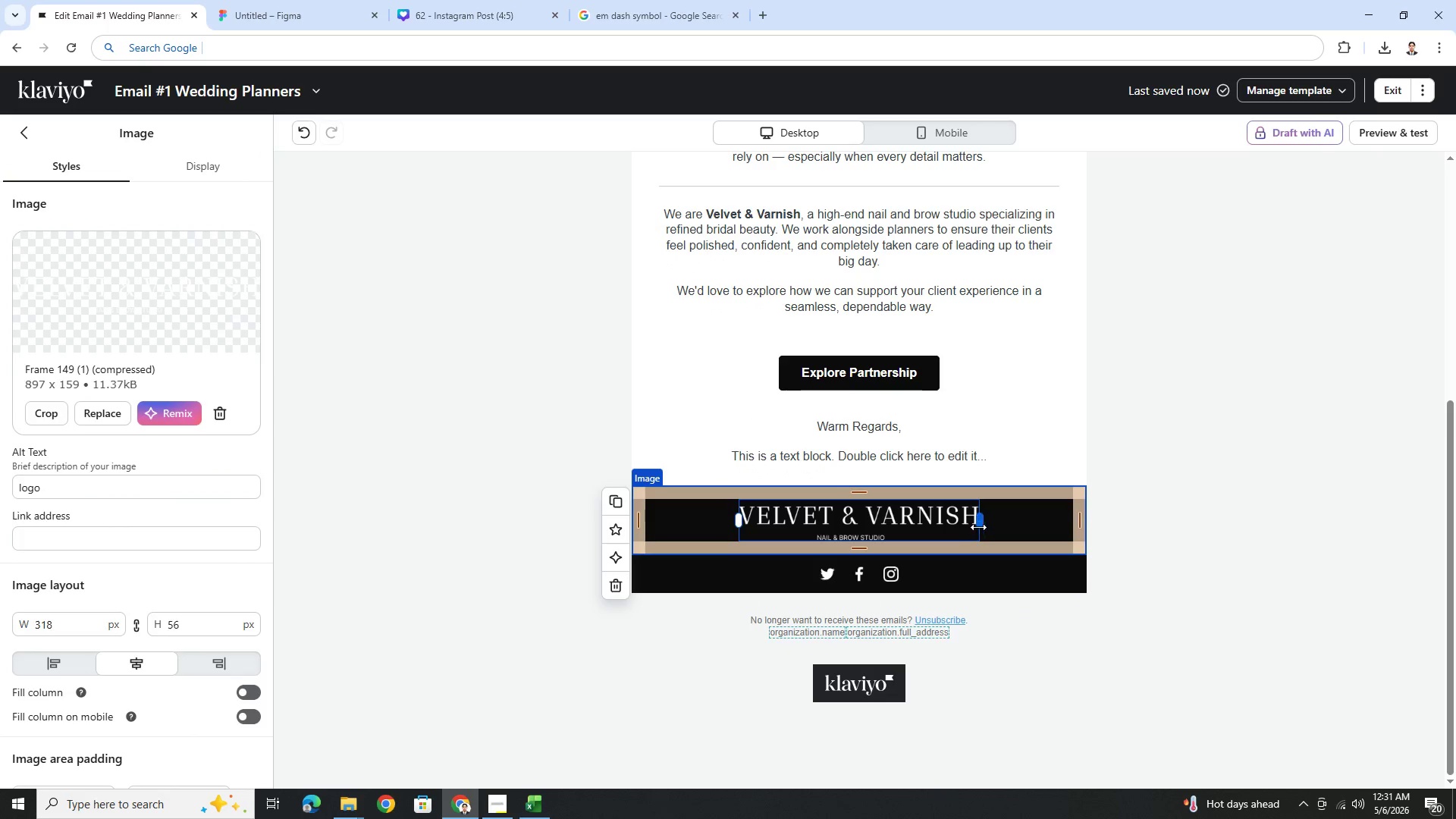 
left_click([1337, 573])
 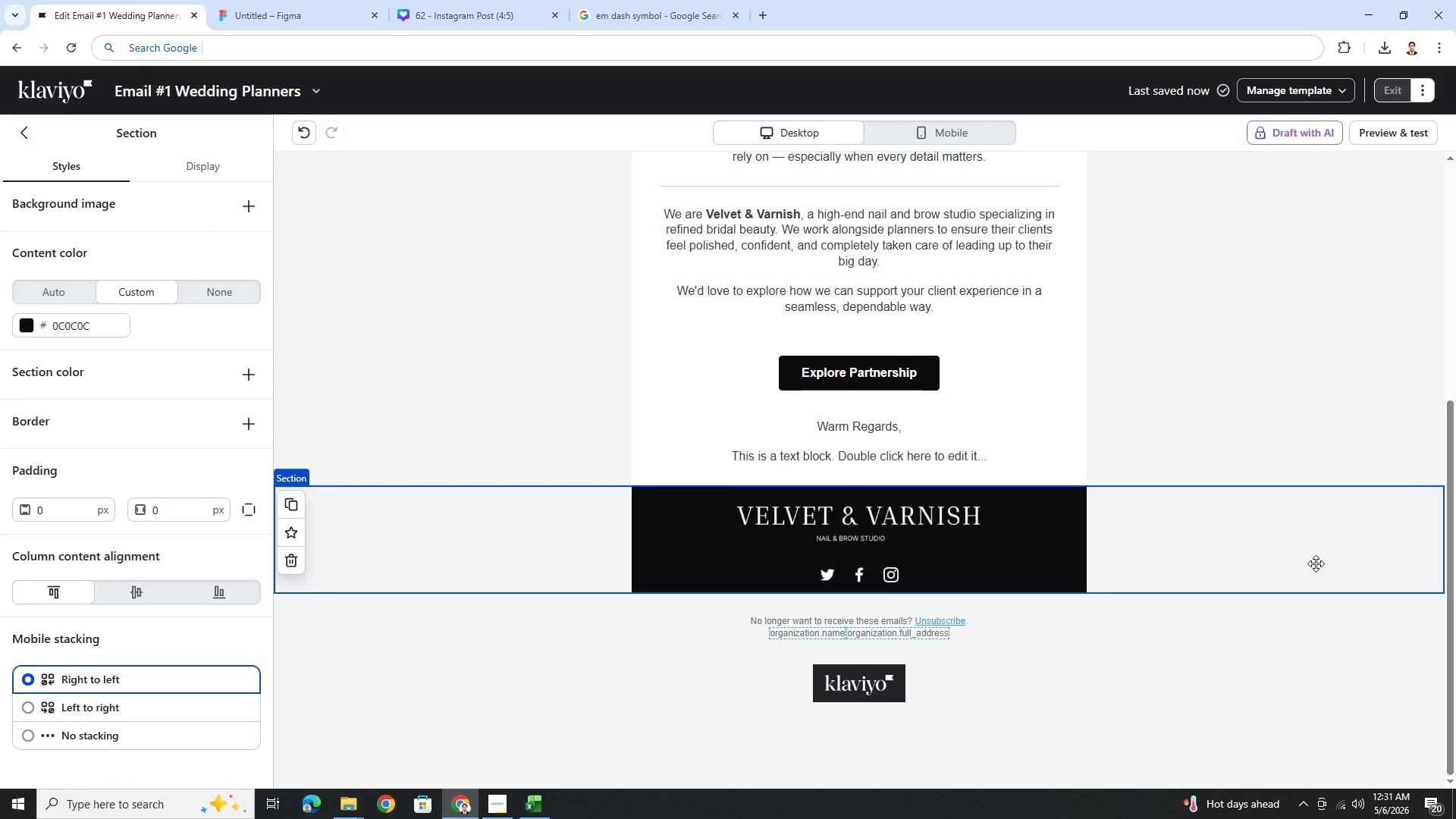 
scroll: coordinate [1314, 563], scroll_direction: up, amount: 2.0
 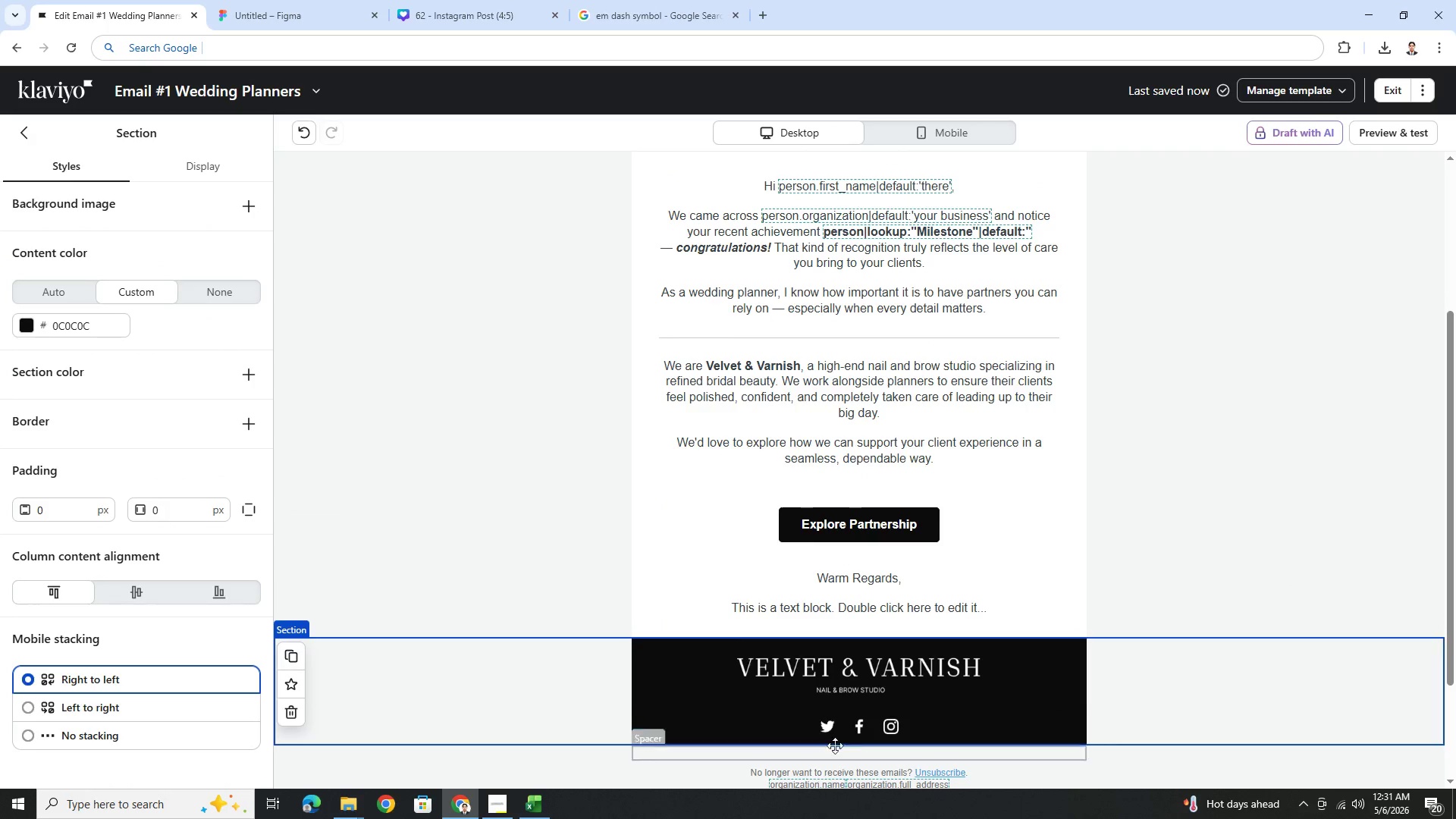 
left_click([858, 726])
 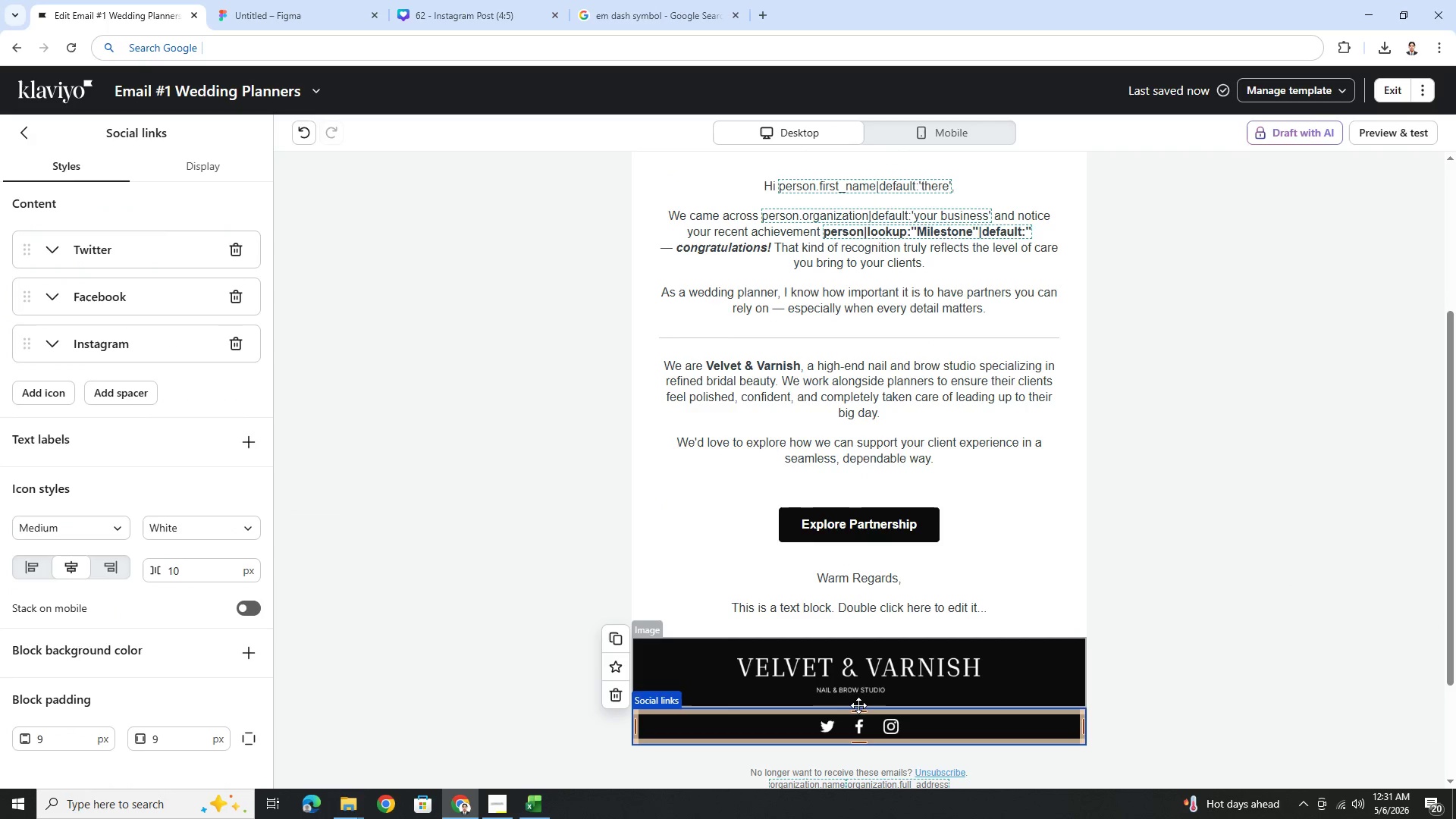 
left_click([1004, 689])
 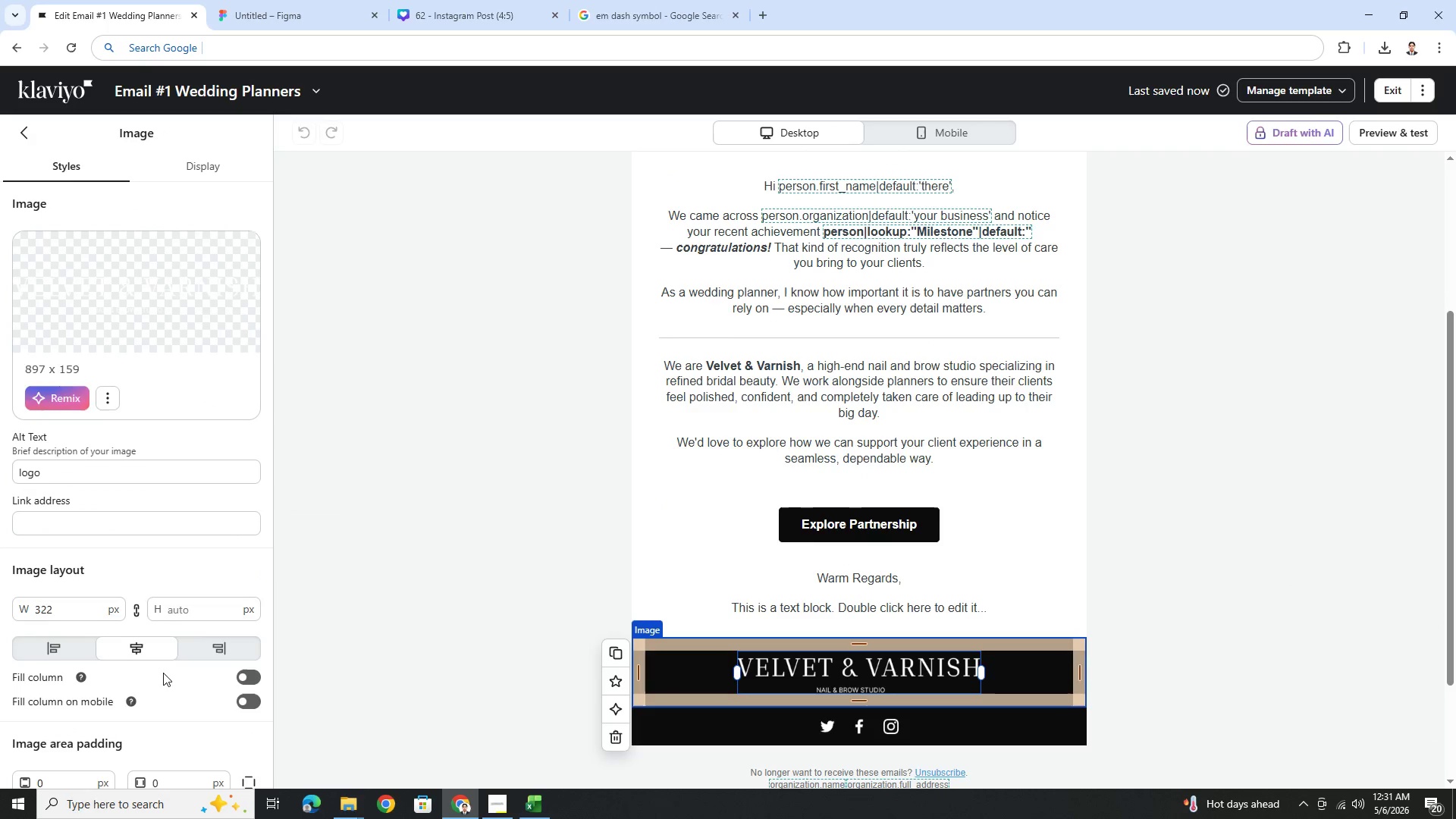 
scroll: coordinate [86, 665], scroll_direction: down, amount: 7.0
 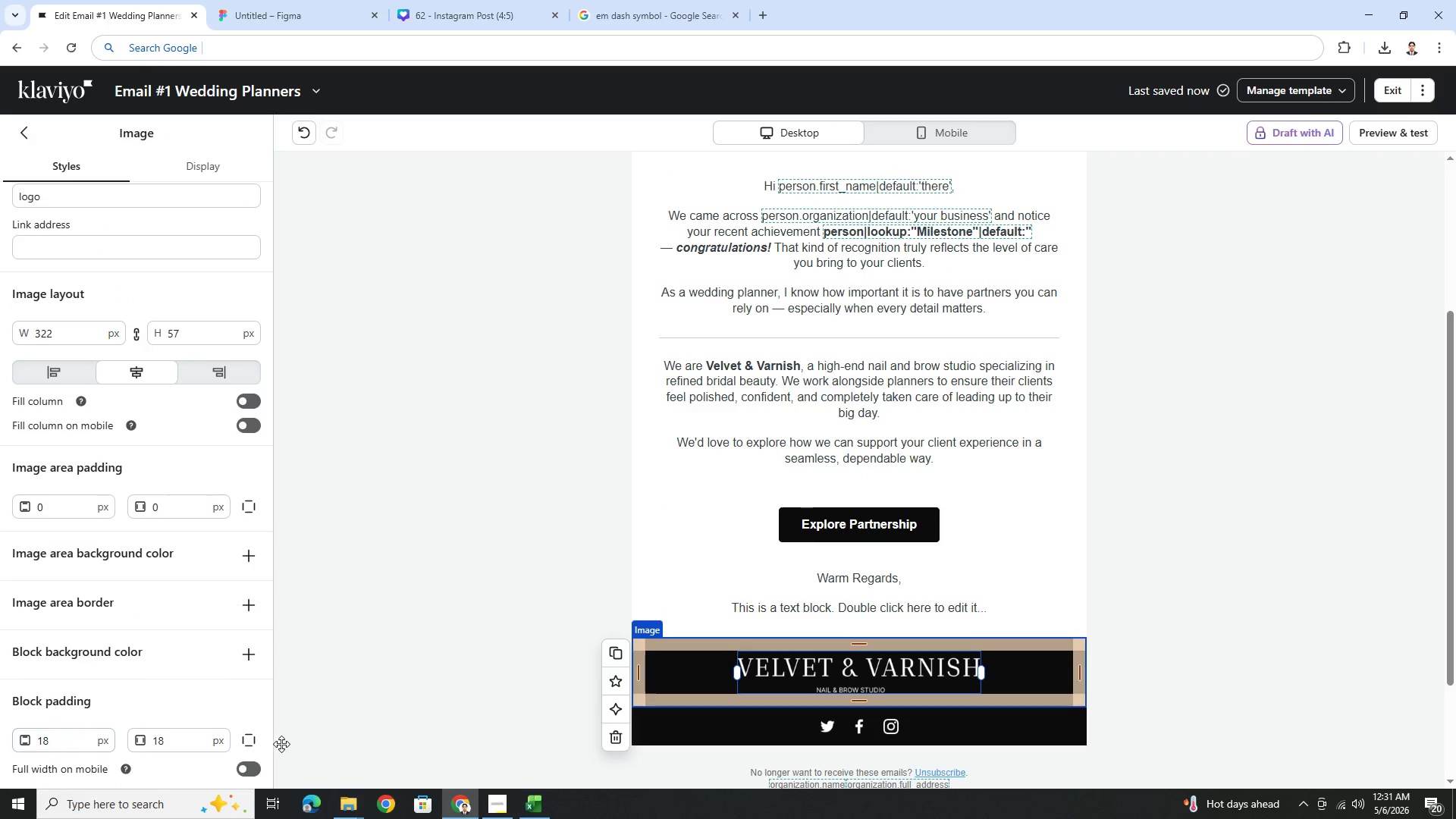 
left_click([258, 745])
 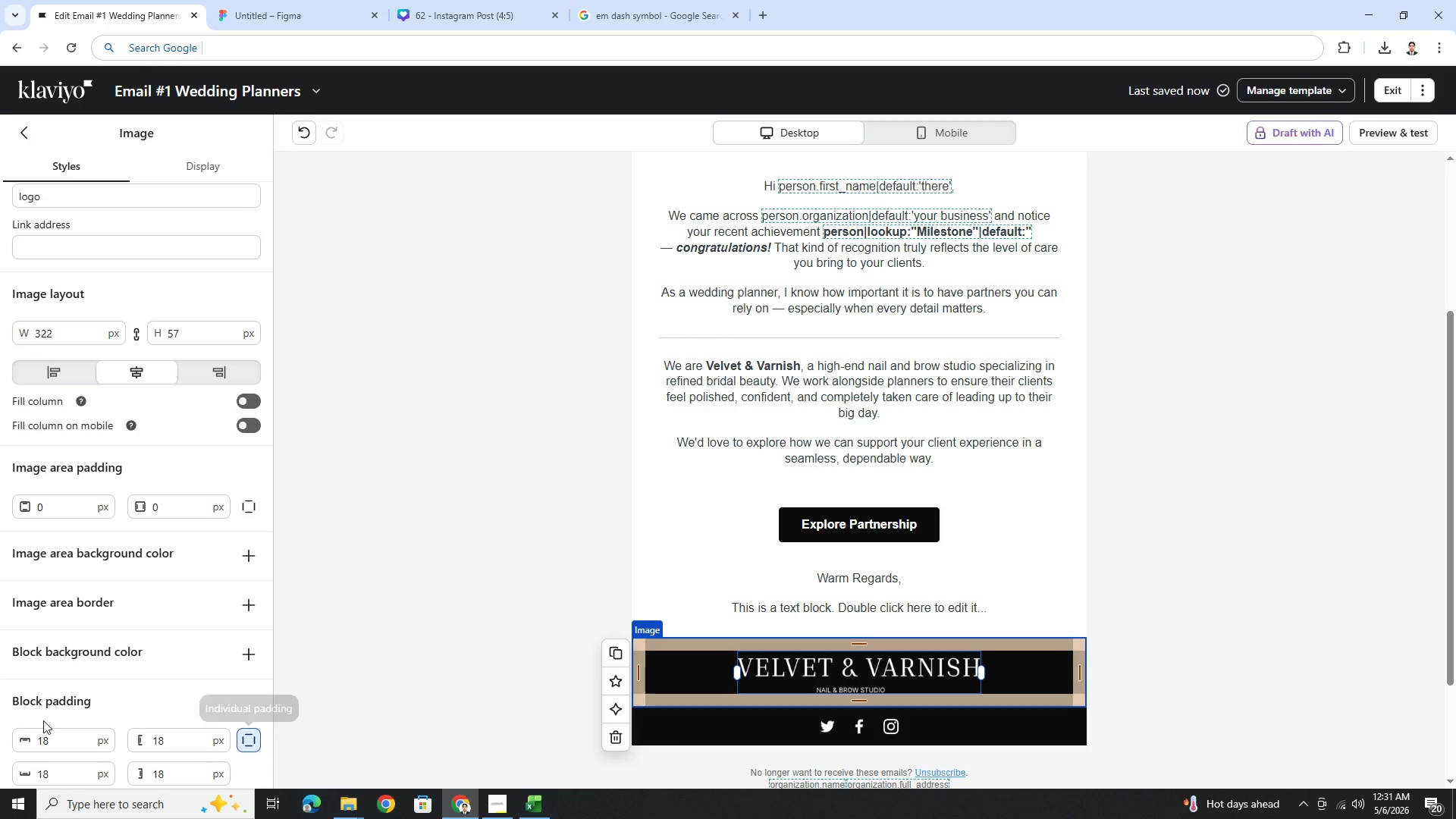 
scroll: coordinate [43, 720], scroll_direction: down, amount: 3.0
 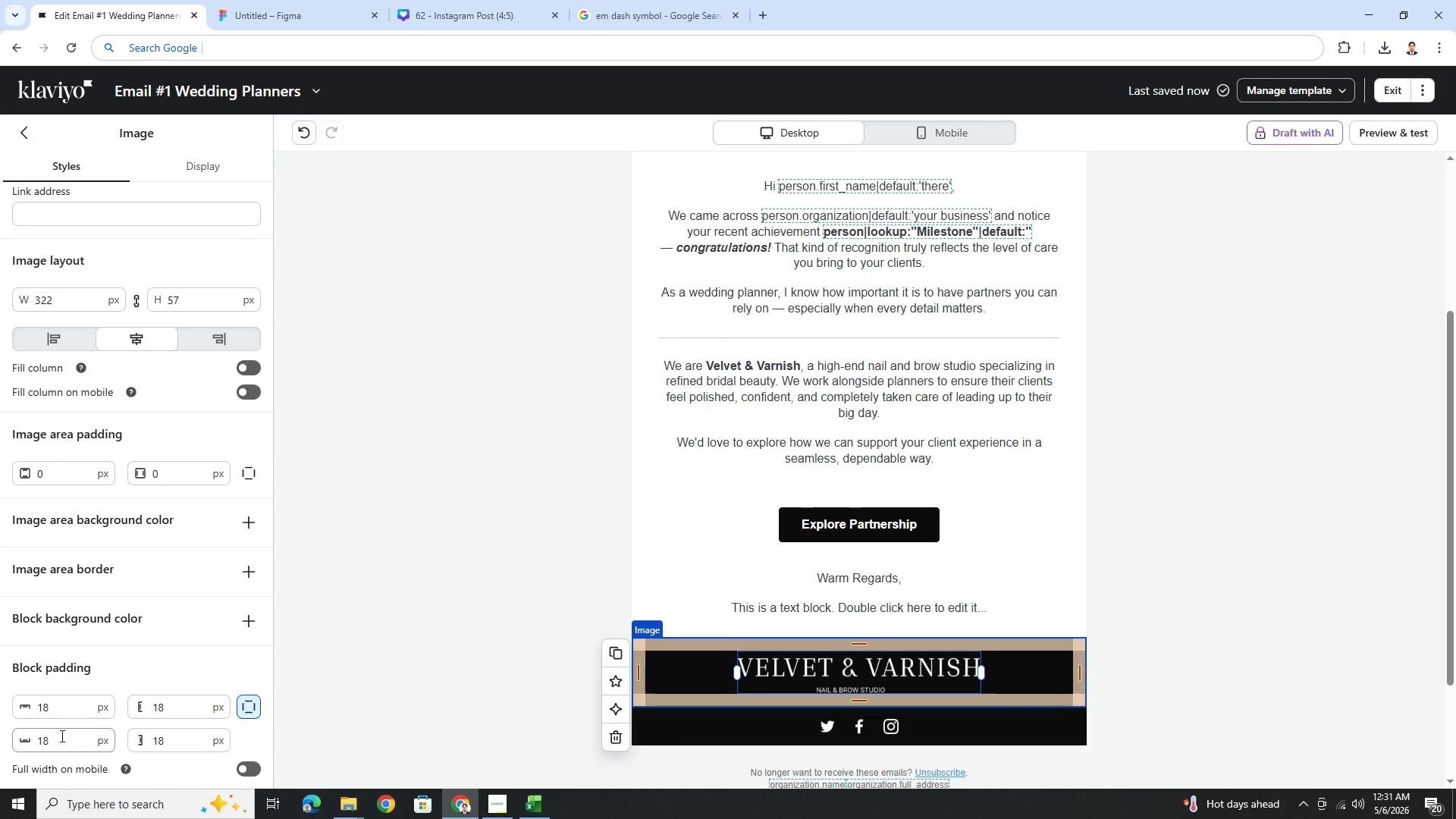 
double_click([61, 736])
 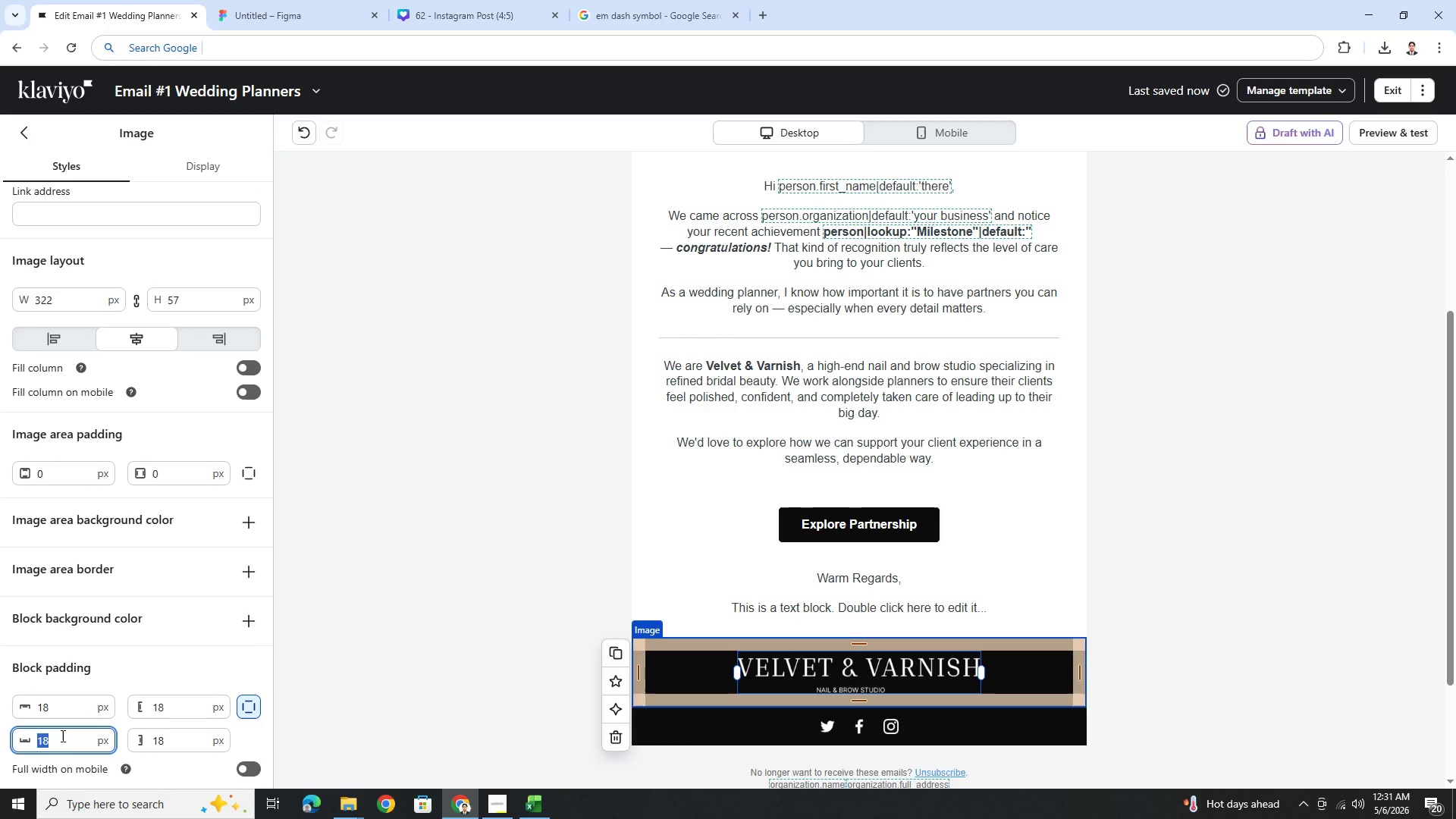 
key(Numpad9)
 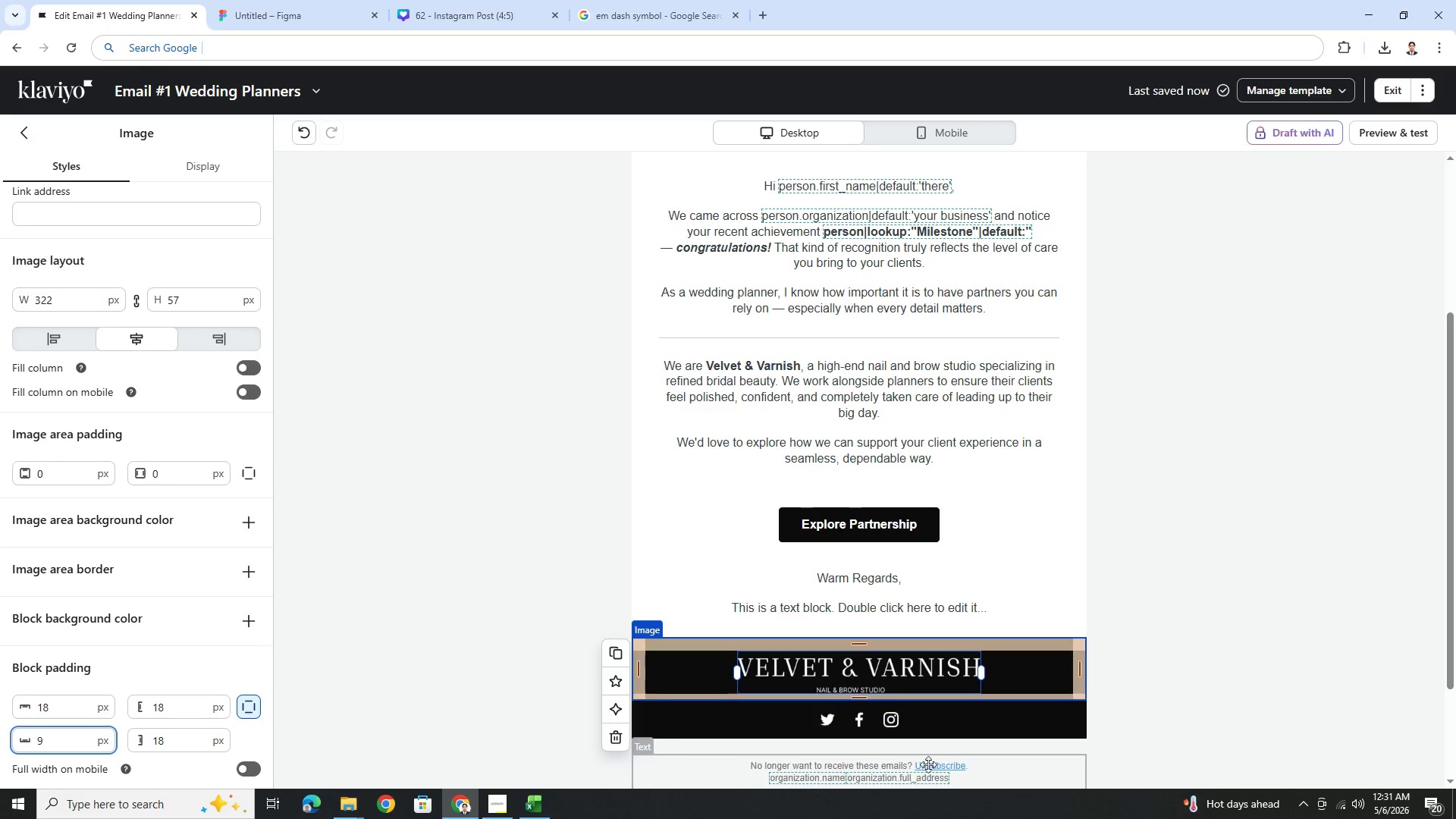 
left_click([1182, 655])
 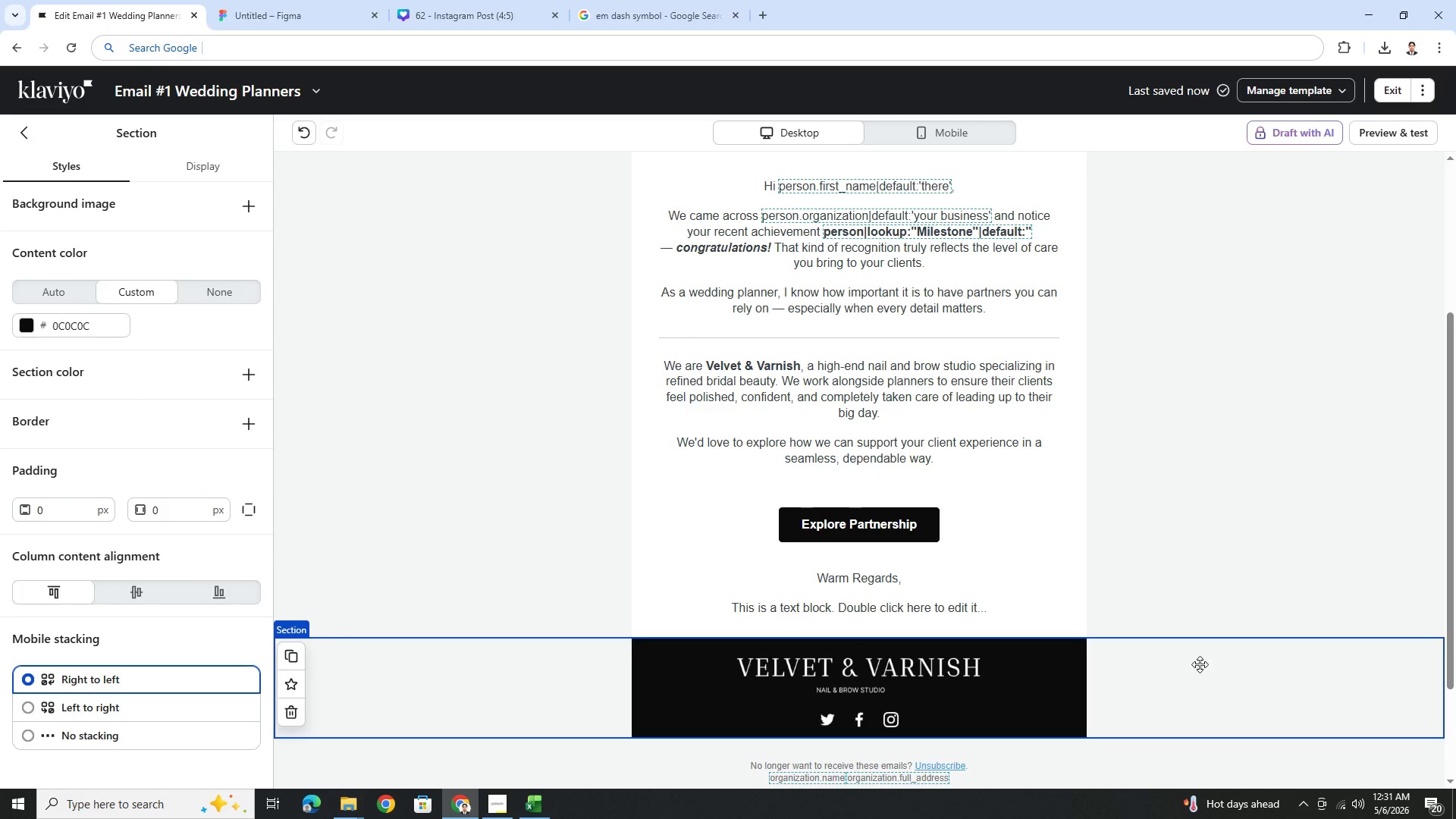 
scroll: coordinate [1204, 668], scroll_direction: up, amount: 5.0
 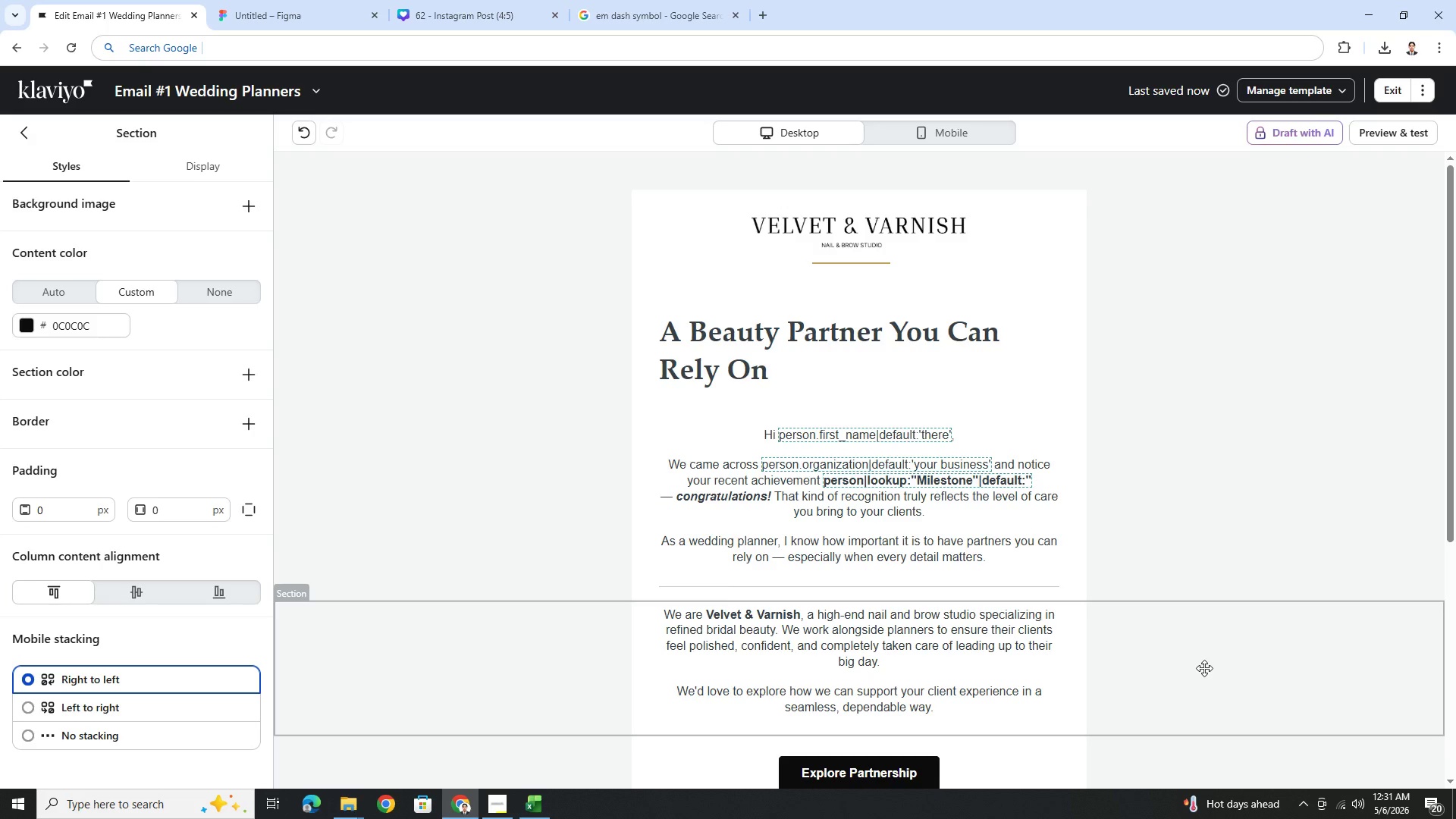 
wait(16.92)
 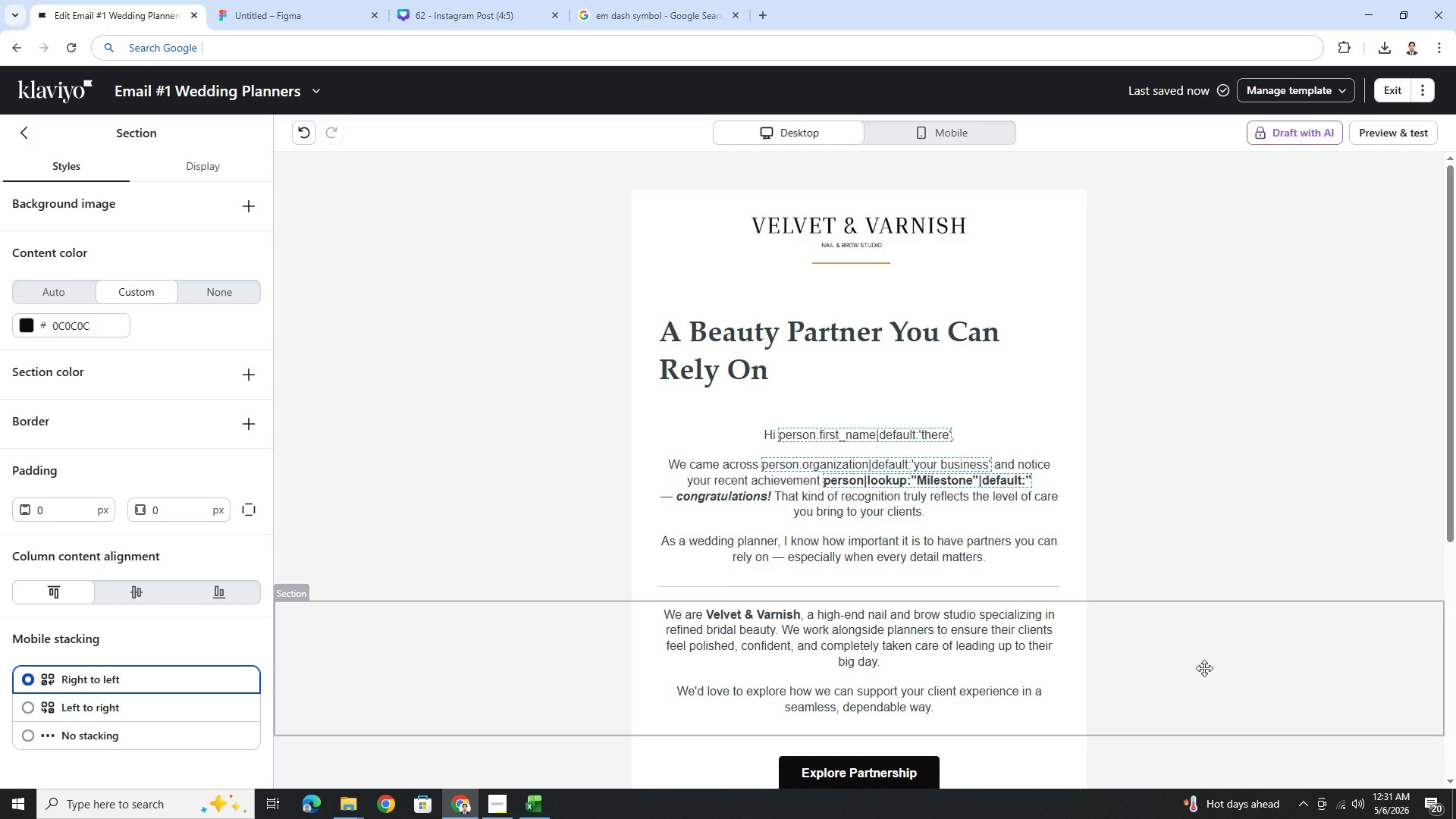 
left_click([326, 4])
 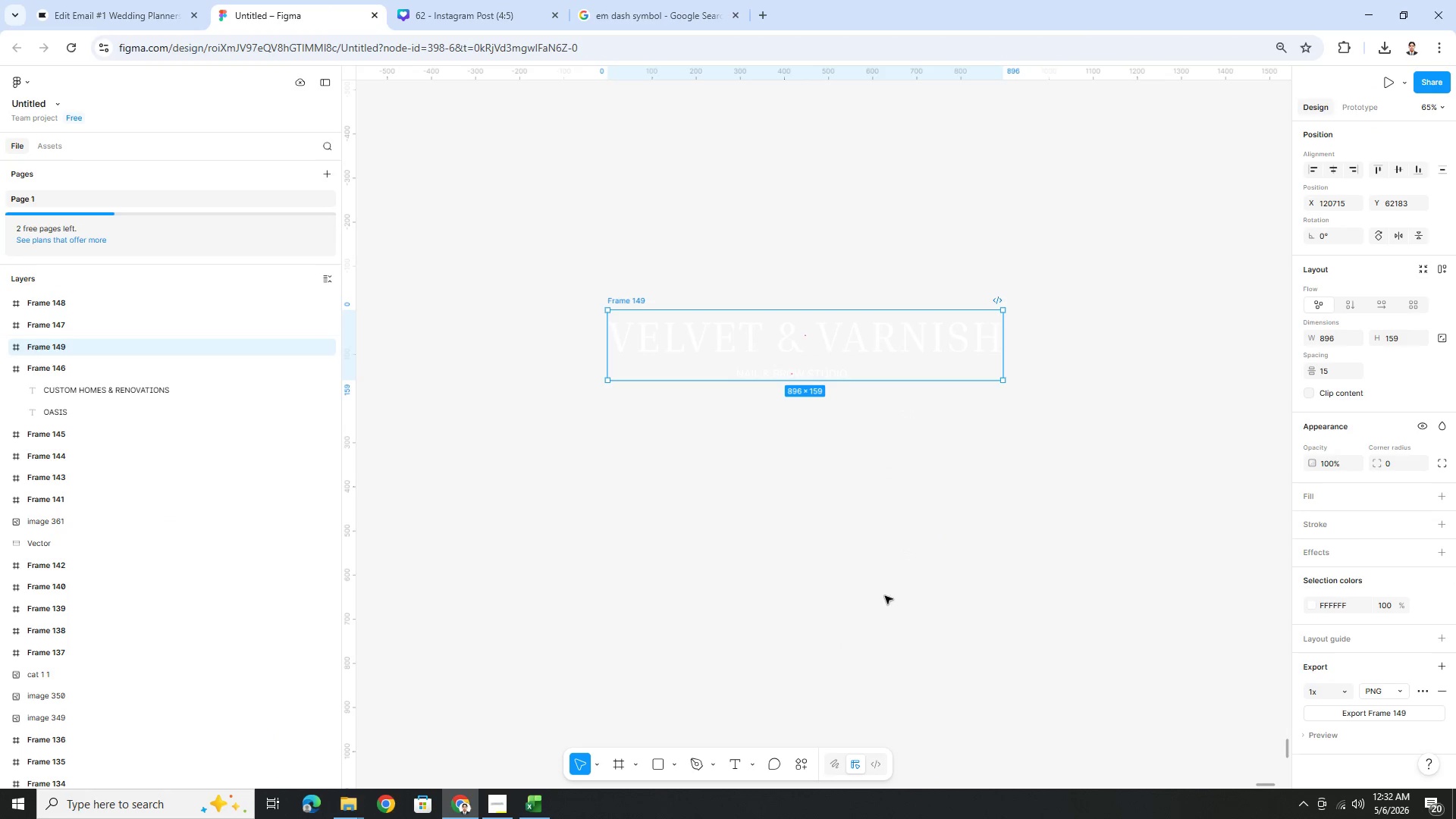 
left_click([883, 584])
 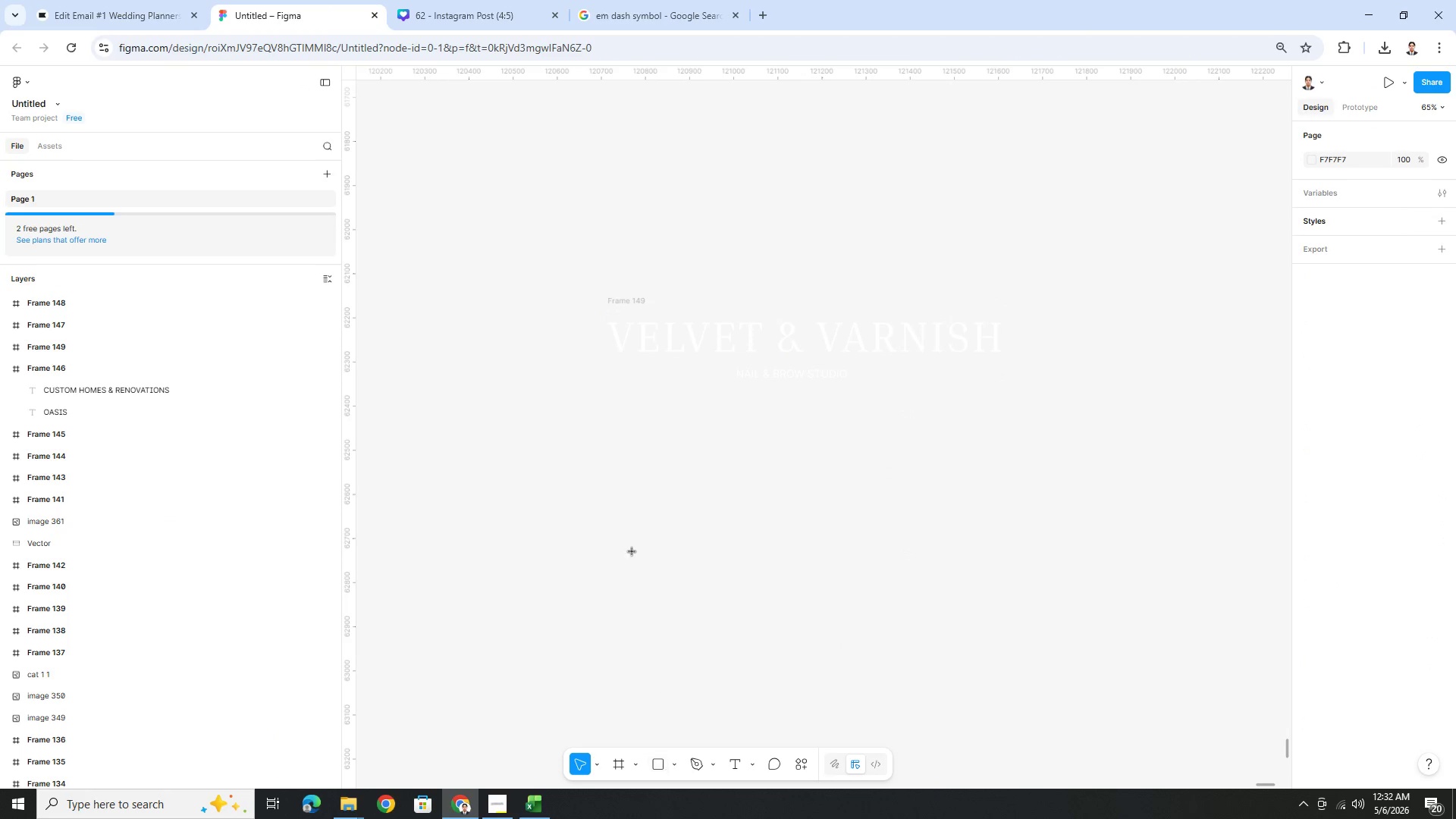 
left_click_drag(start_coordinate=[620, 451], to_coordinate=[1006, 630])
 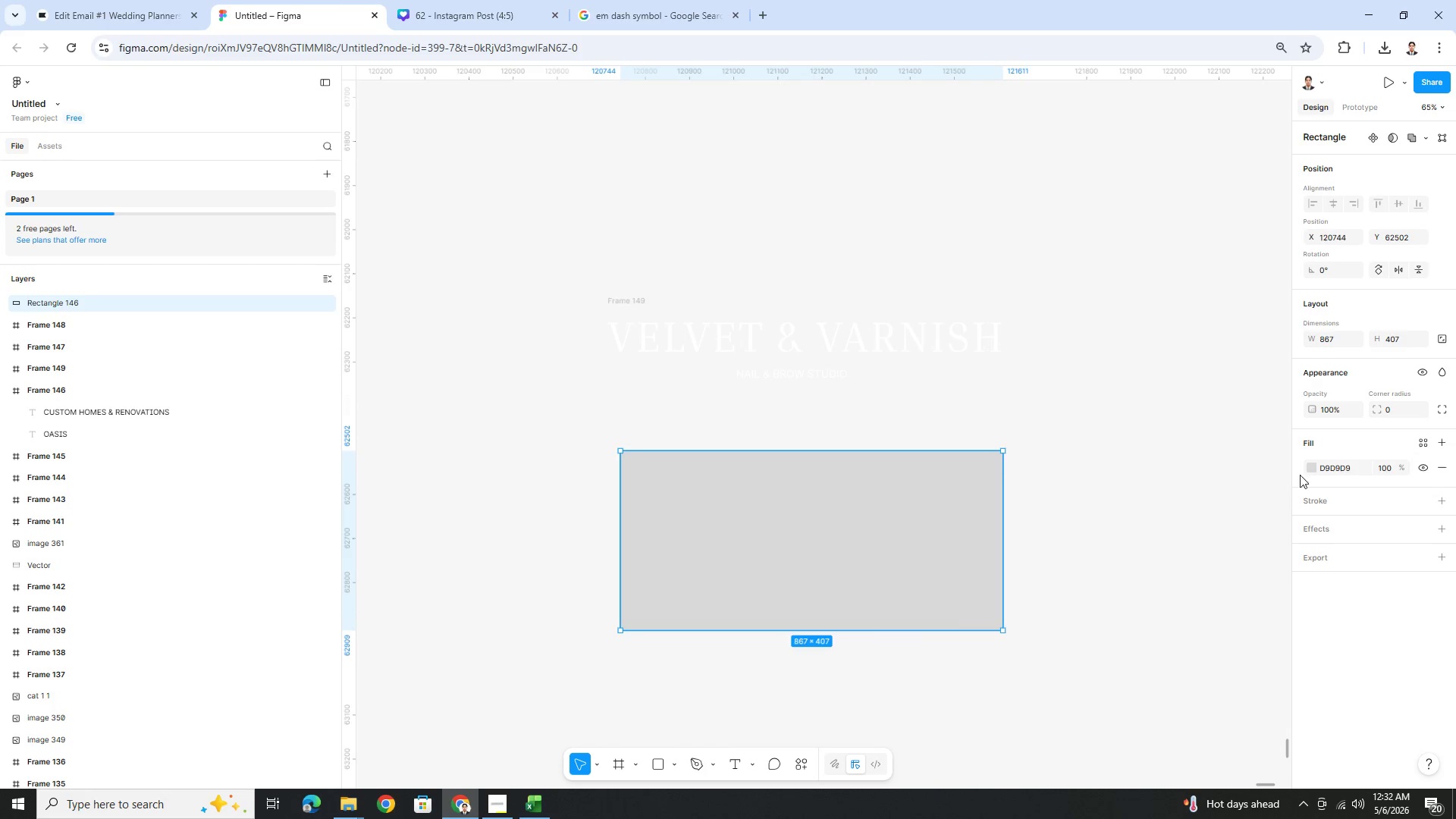 
left_click([1310, 468])
 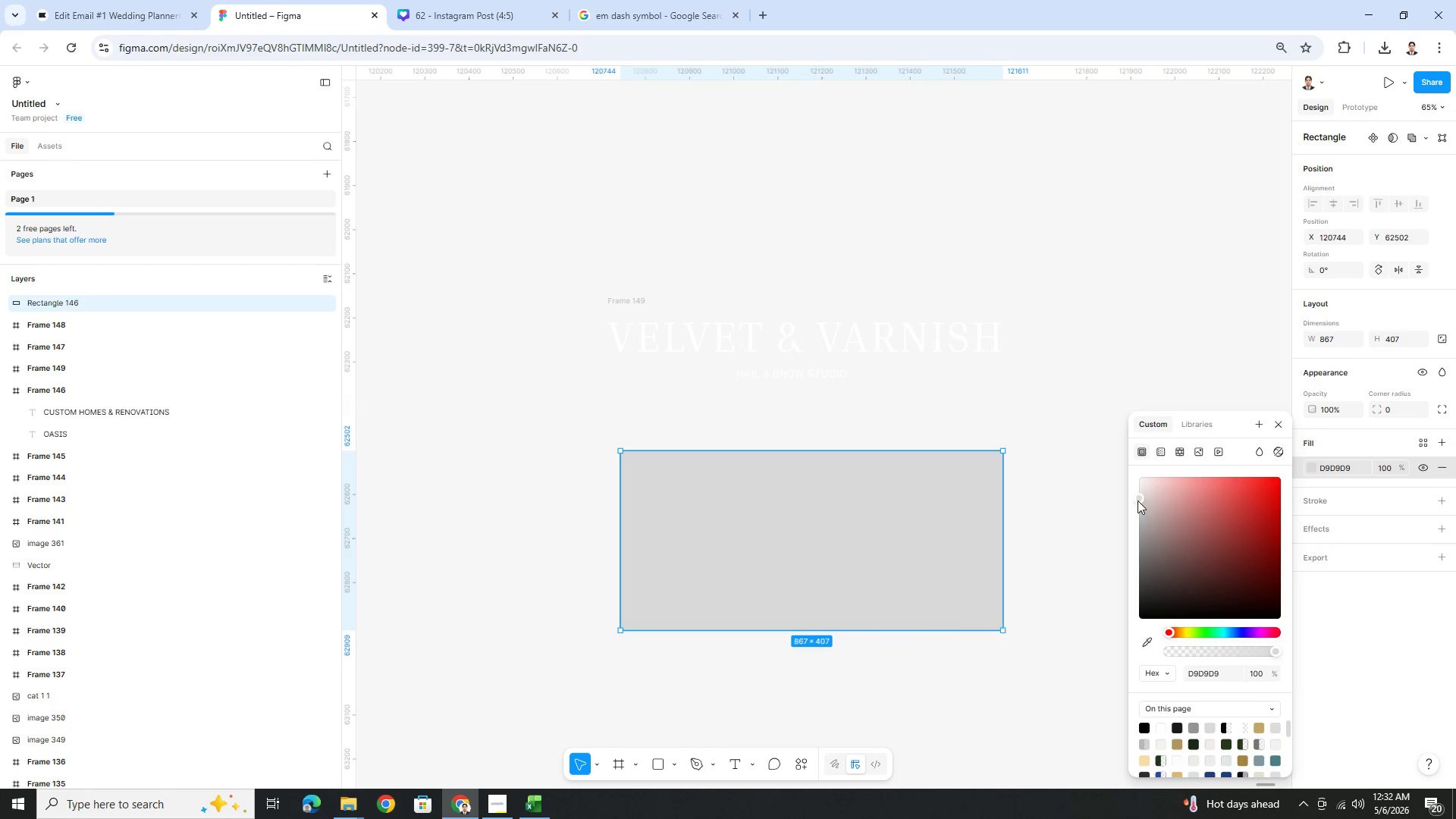 
left_click_drag(start_coordinate=[1138, 502], to_coordinate=[1119, 435])
 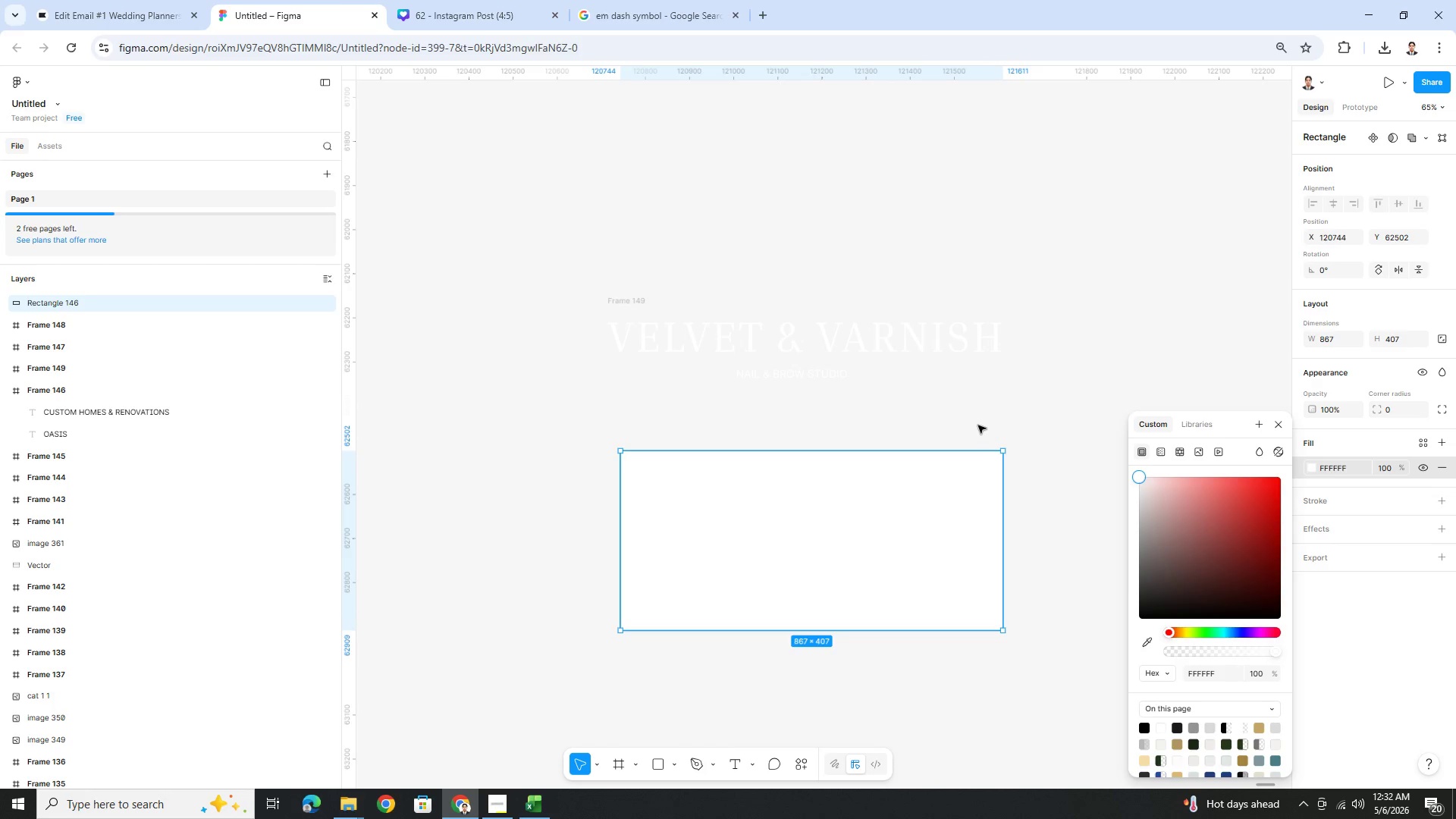 
double_click([977, 425])
 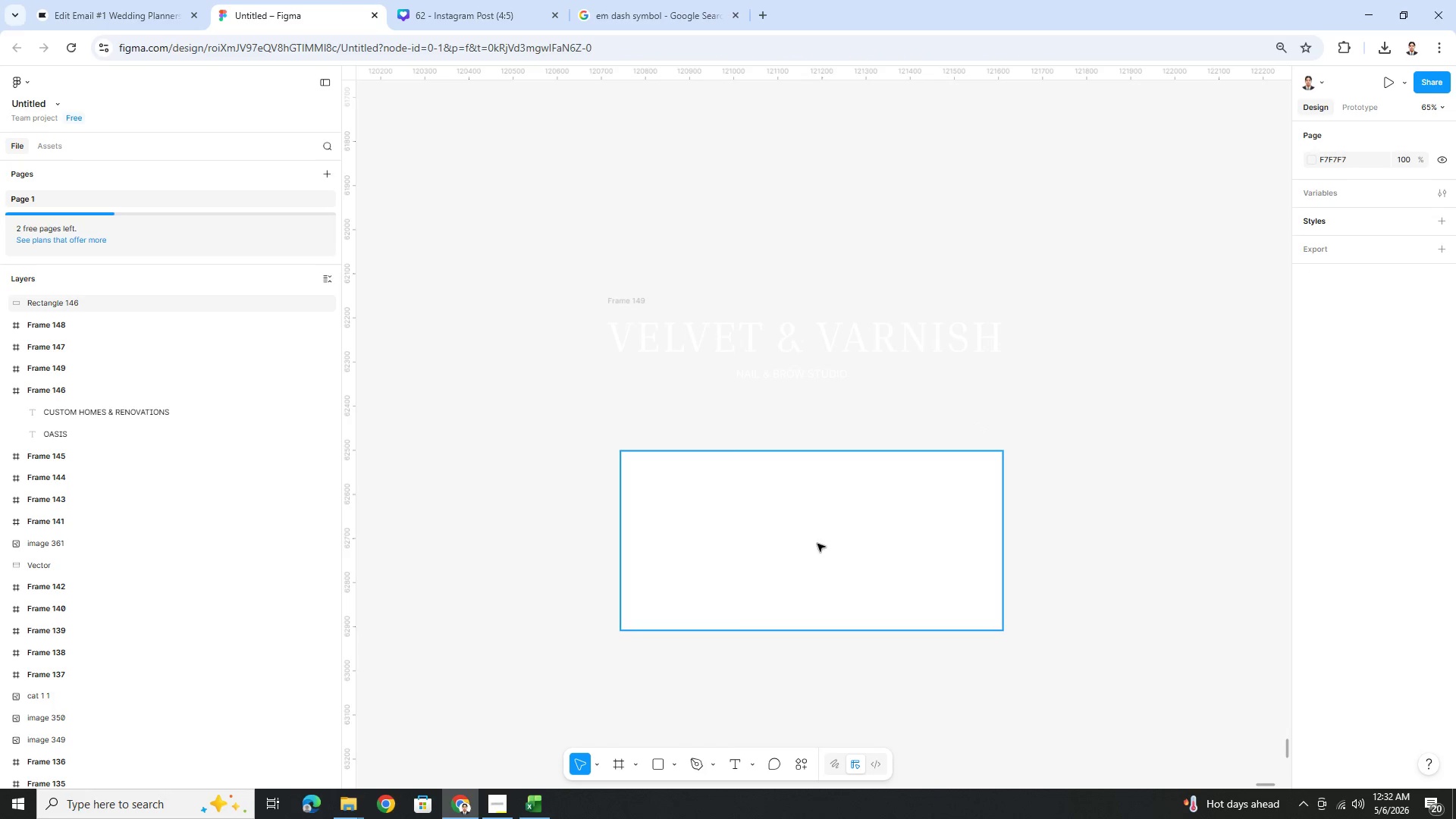 
triple_click([814, 544])
 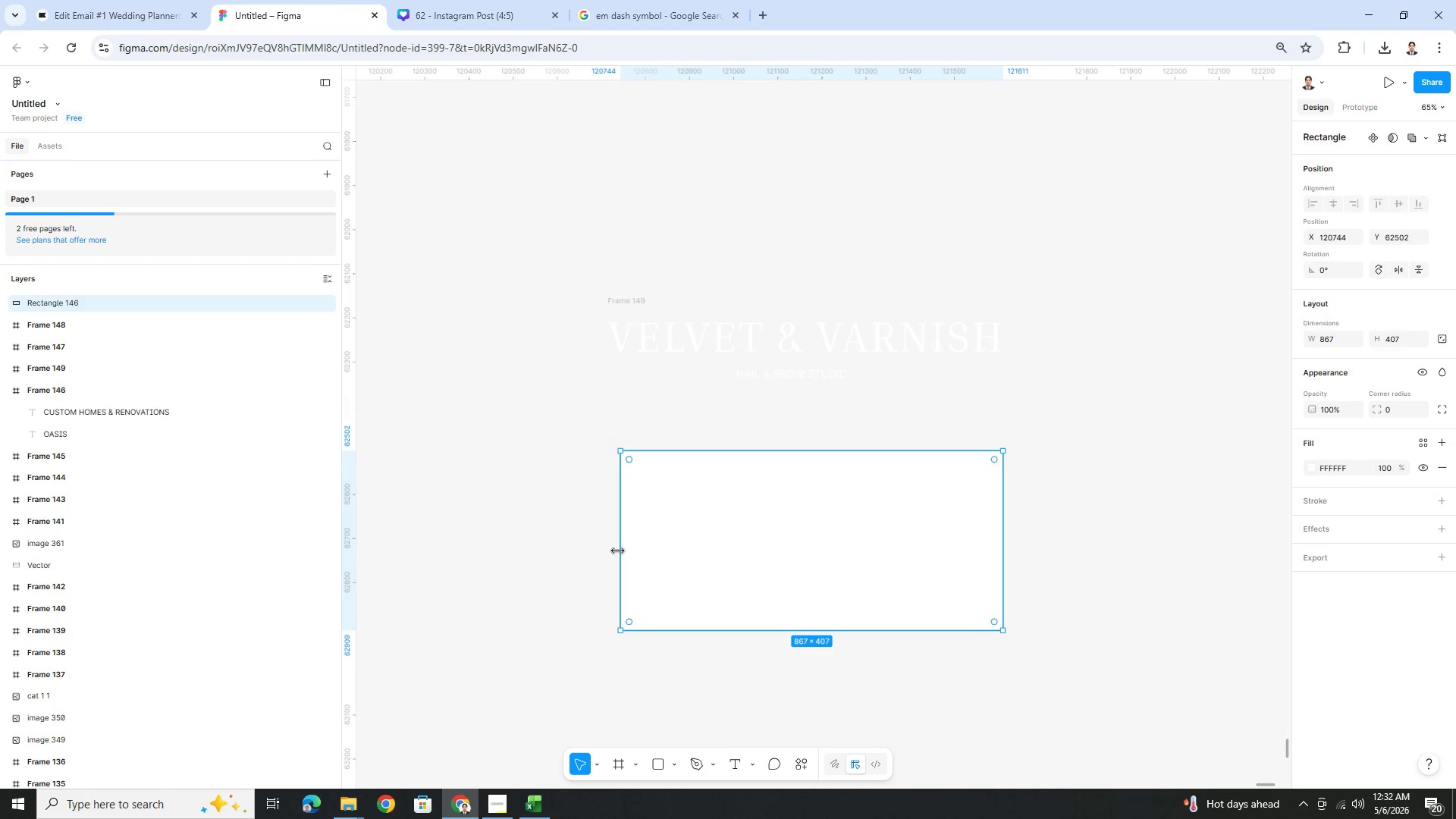 
left_click_drag(start_coordinate=[622, 549], to_coordinate=[604, 546])
 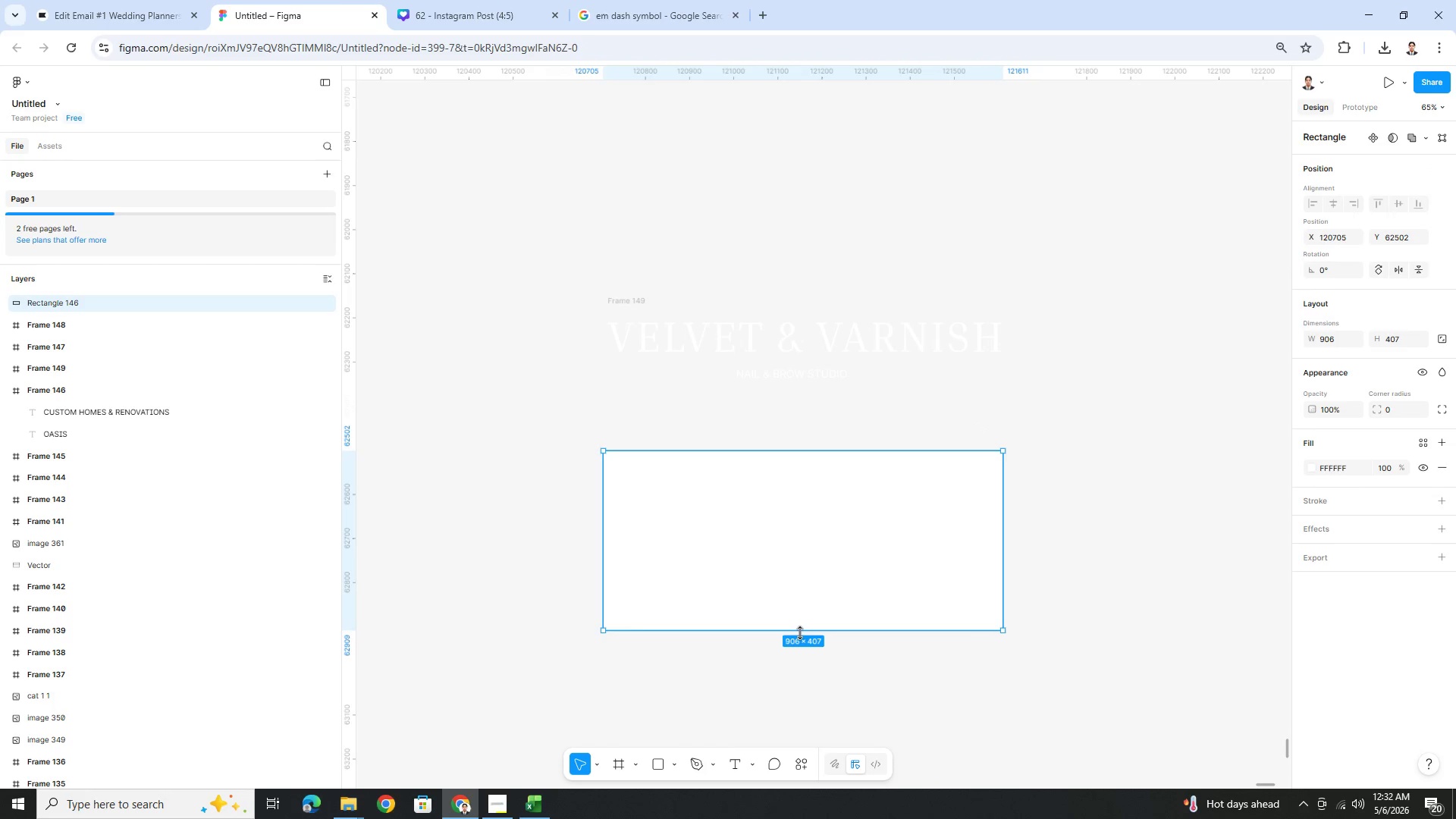 
left_click_drag(start_coordinate=[800, 632], to_coordinate=[802, 664])
 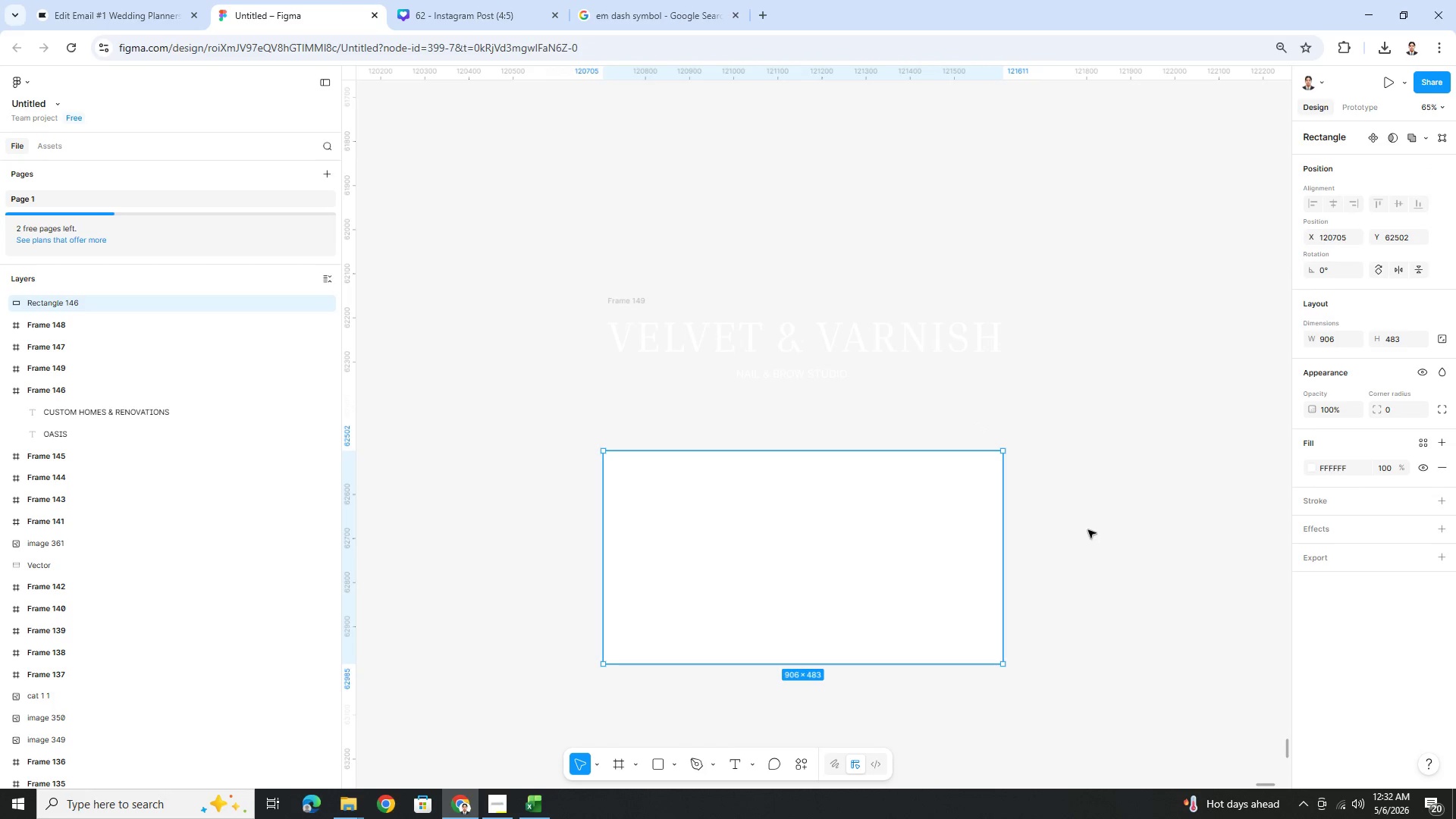 
double_click([1087, 529])
 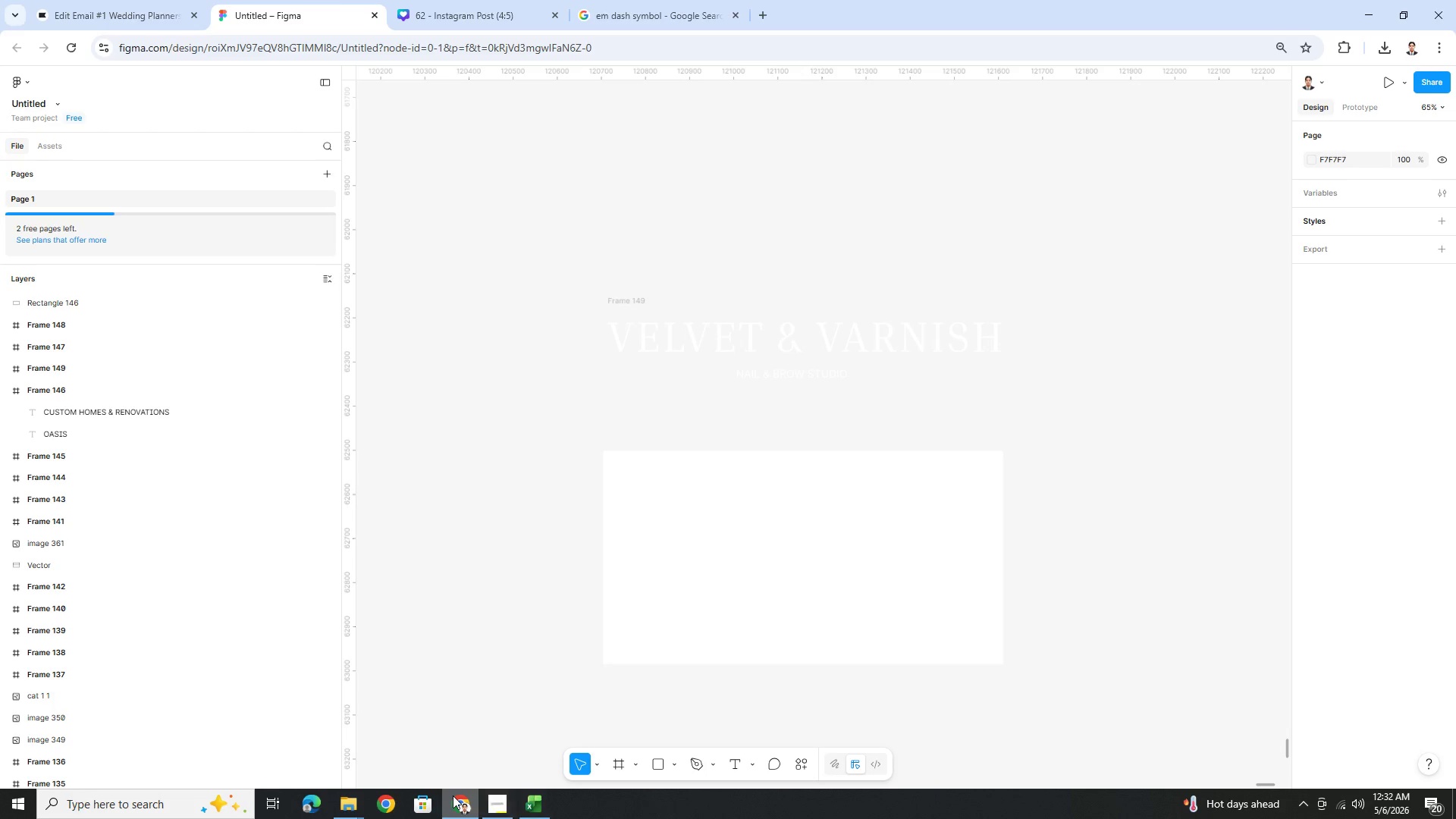 
left_click([354, 795])
 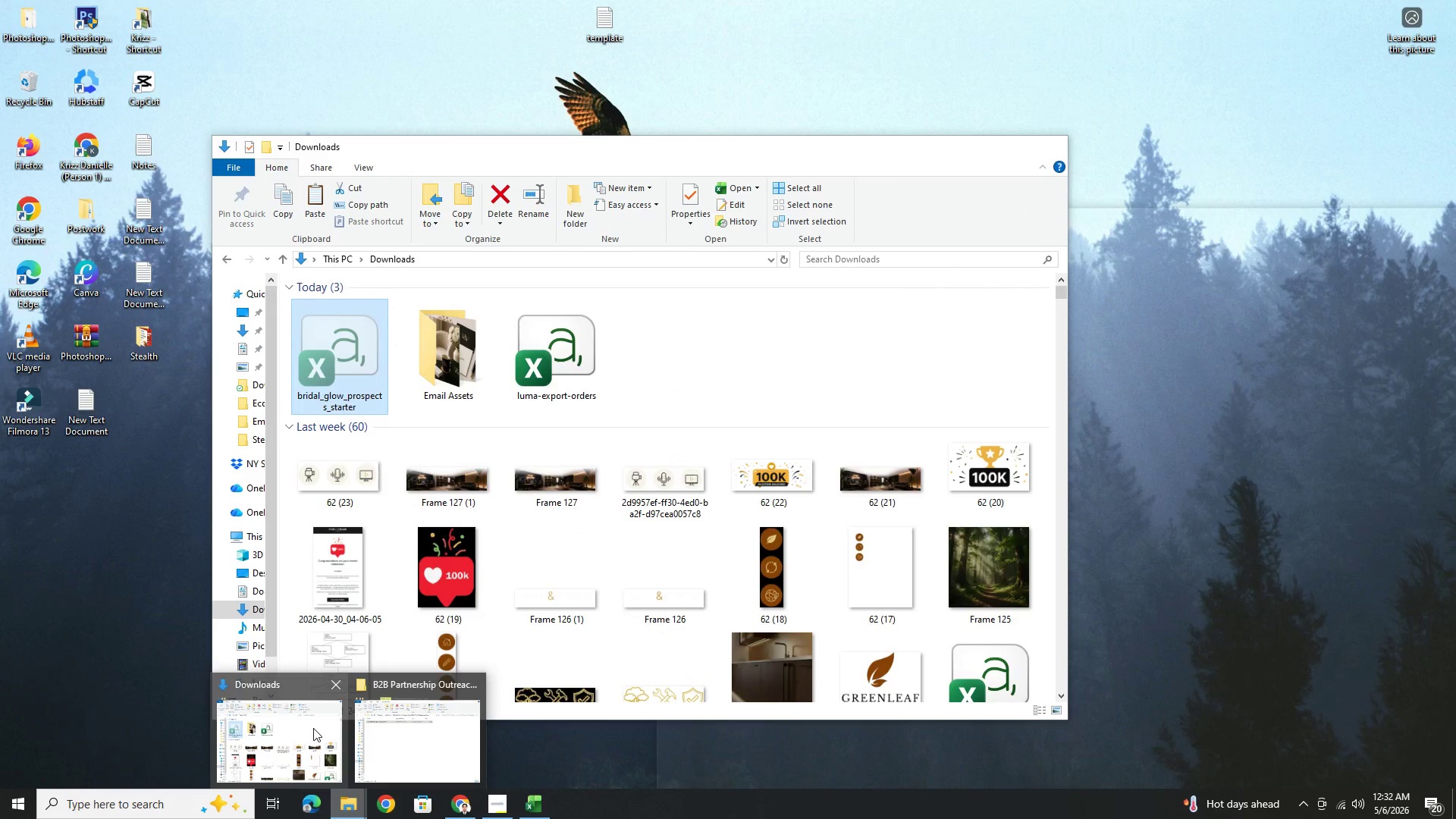 
left_click([313, 728])
 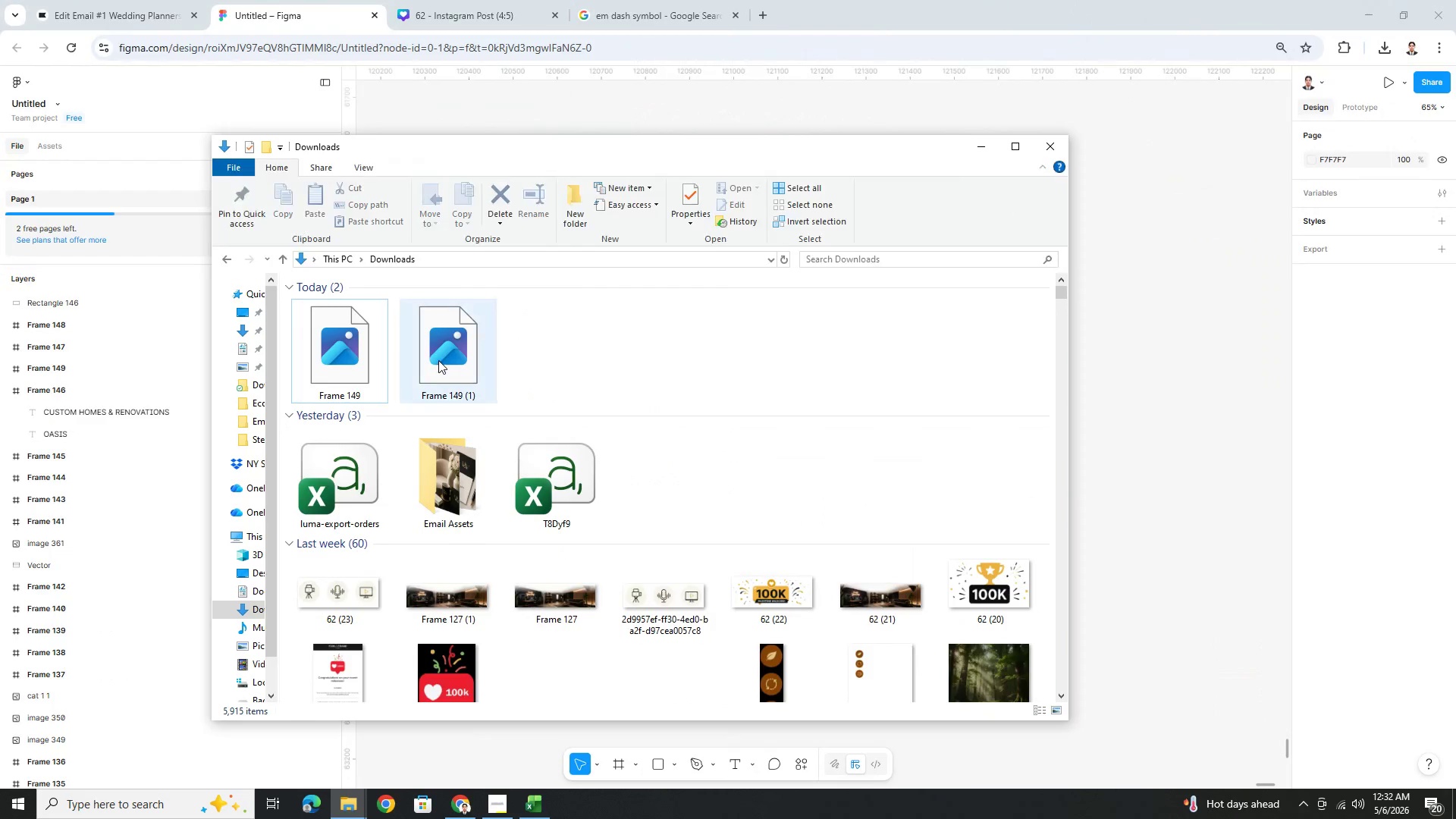 
left_click([438, 359])
 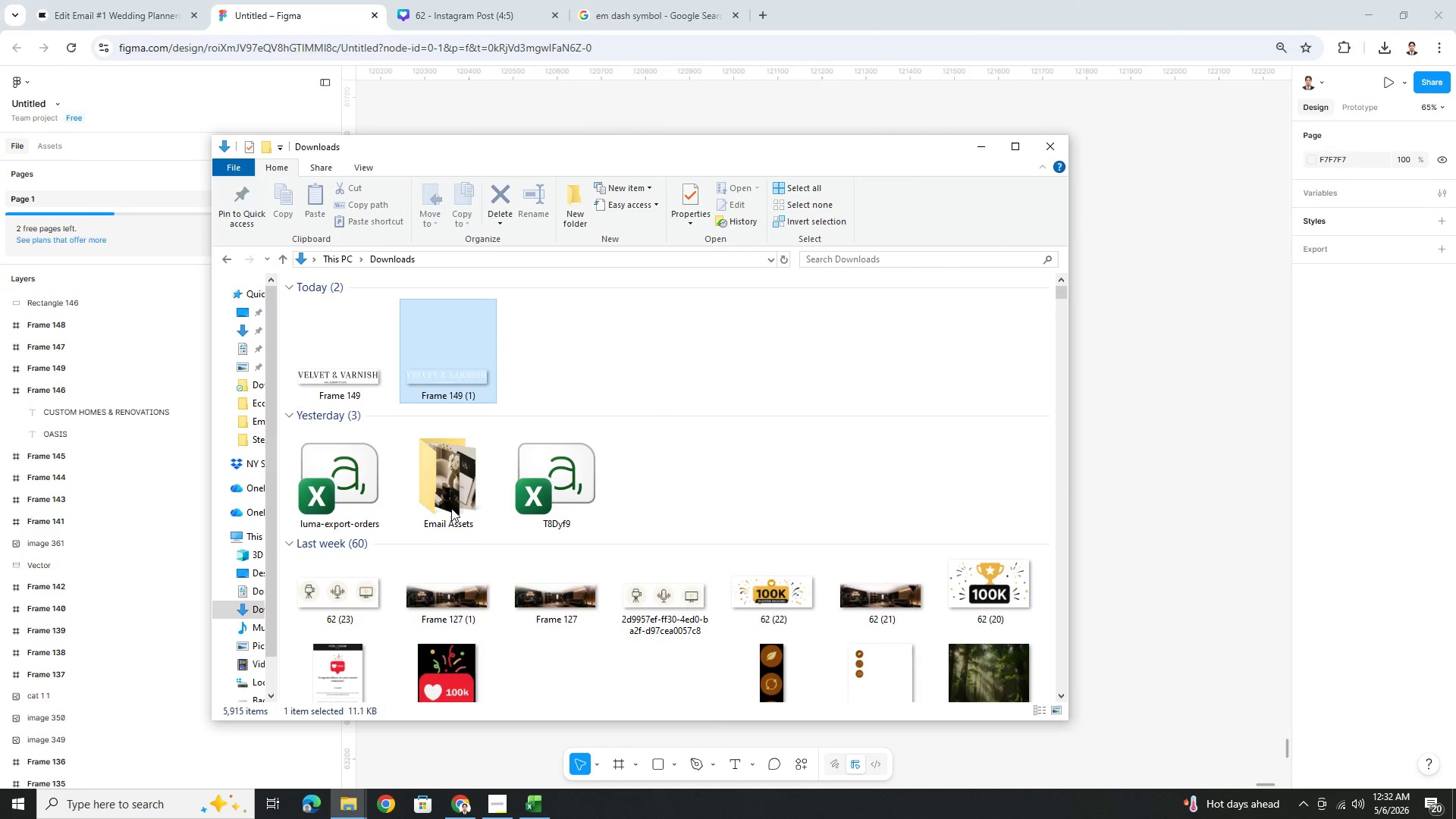 
double_click([451, 508])
 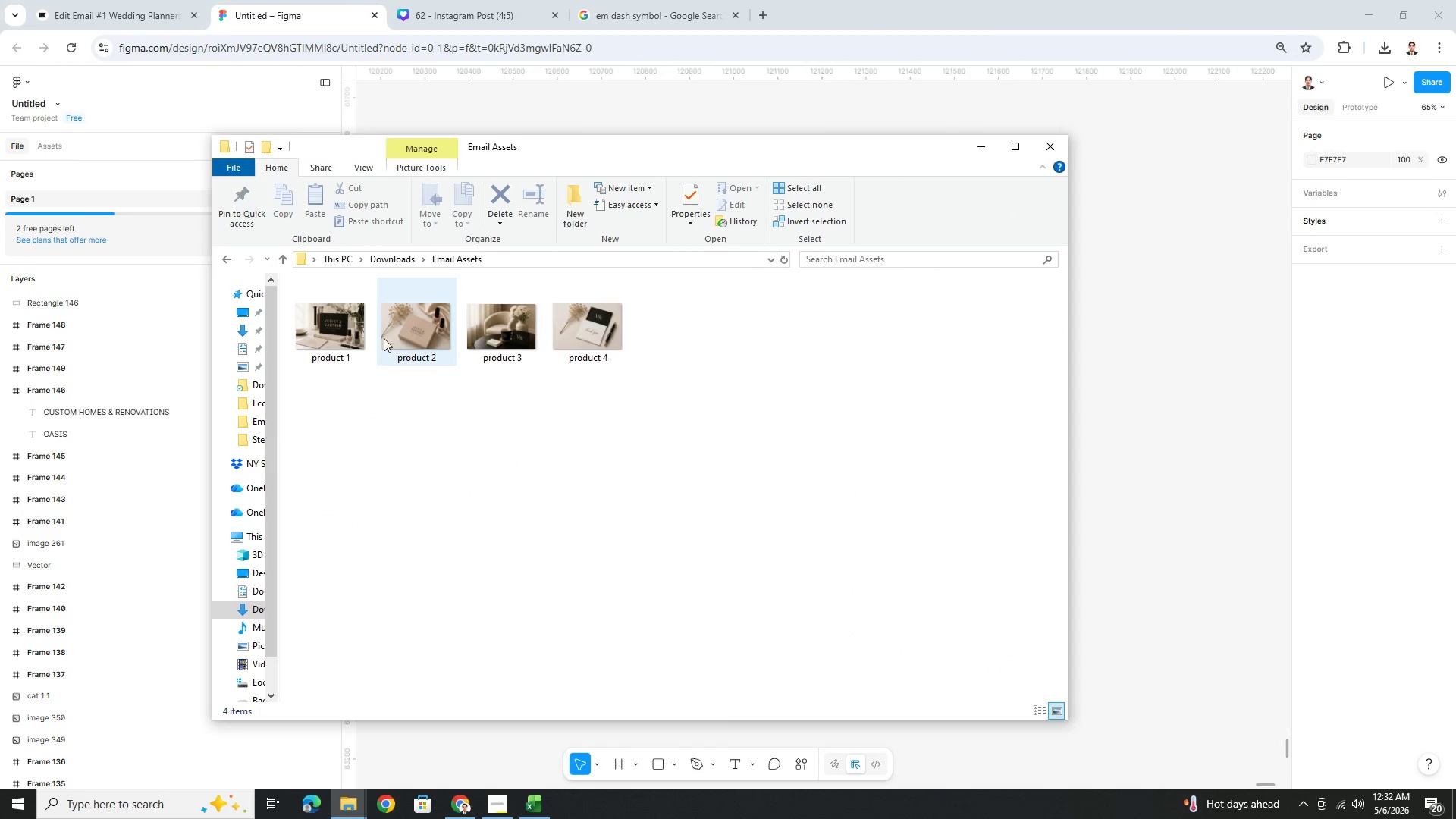 
left_click([337, 329])
 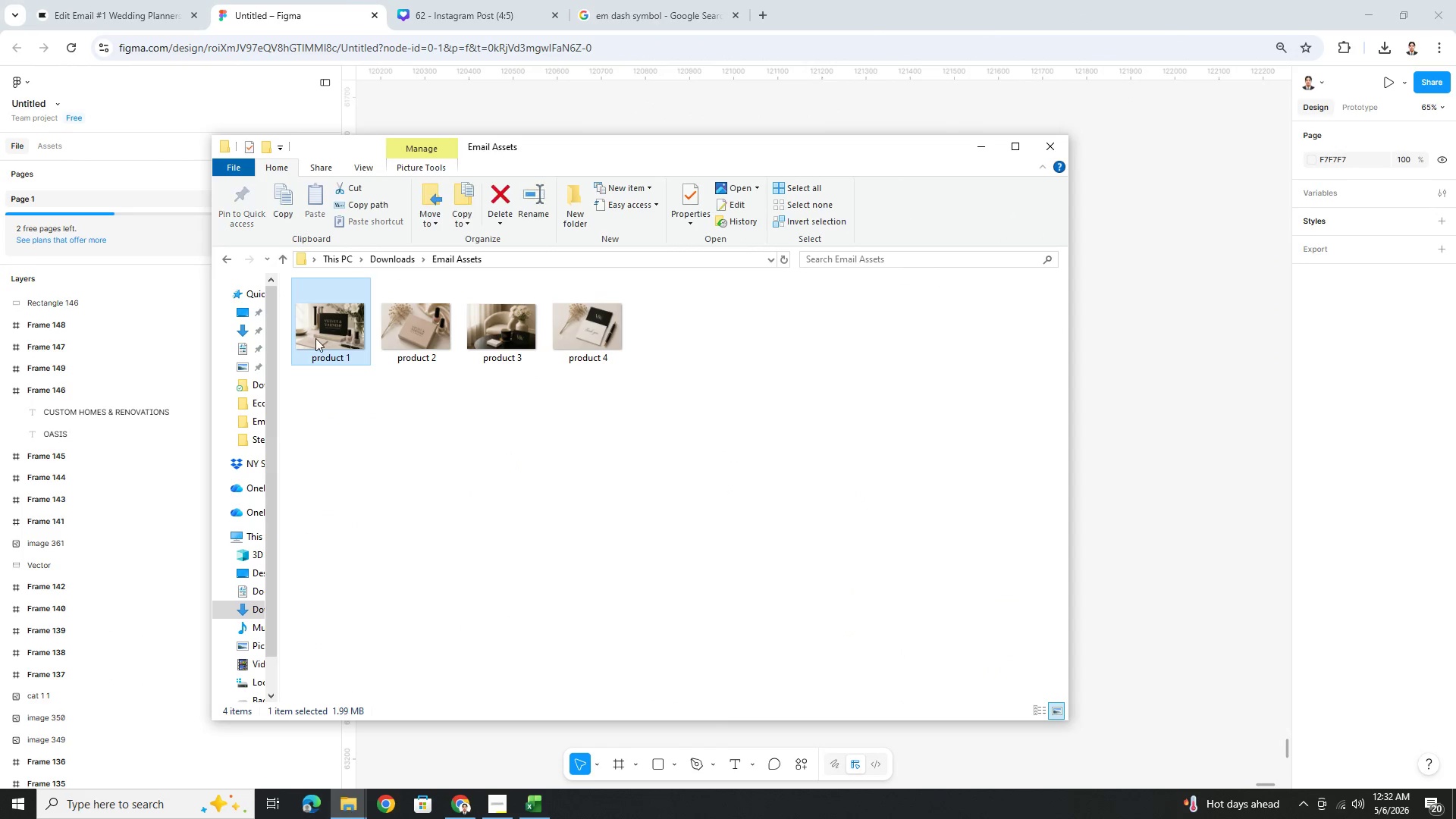 
left_click_drag(start_coordinate=[315, 338], to_coordinate=[1124, 509])
 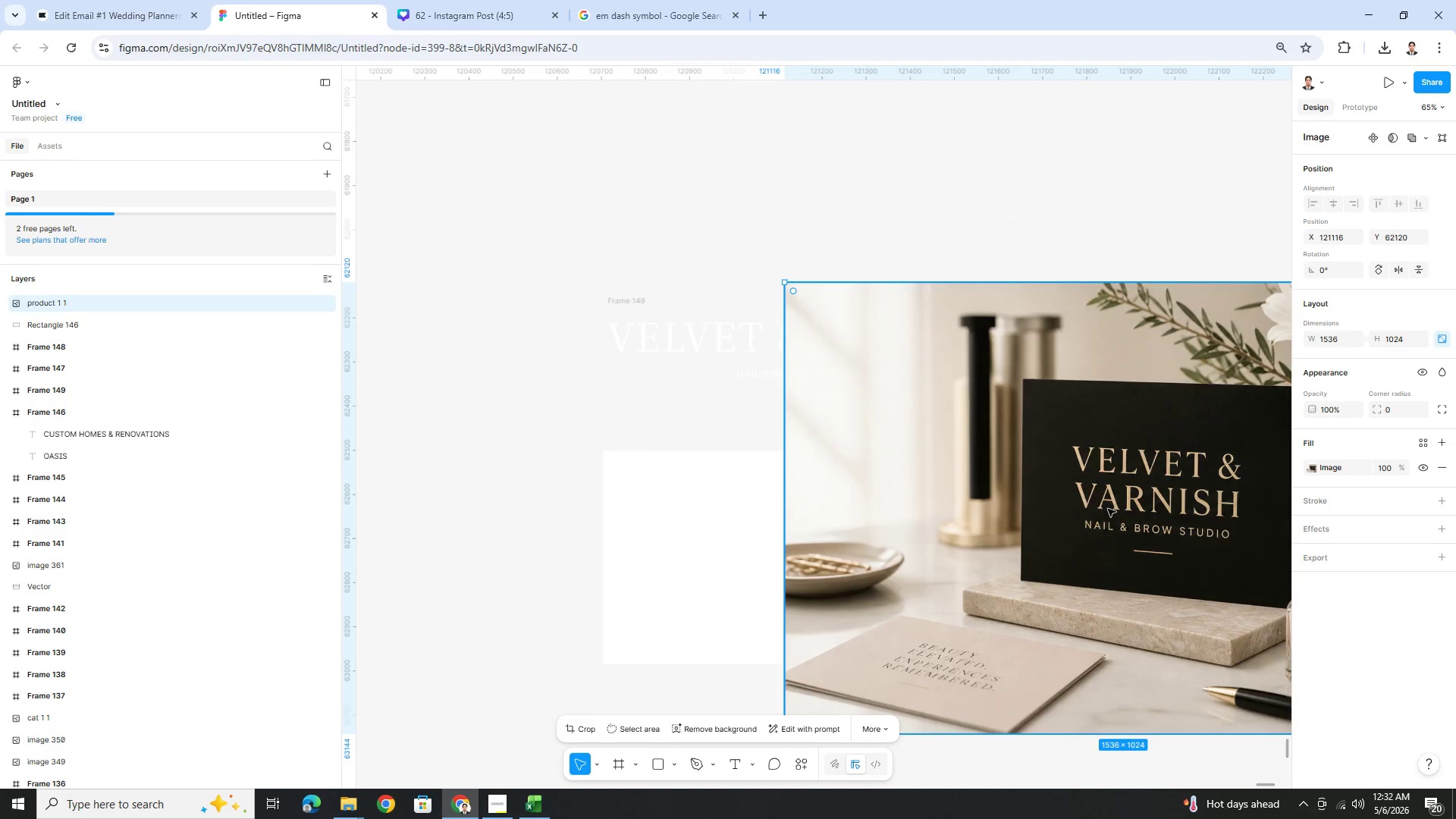 
left_click_drag(start_coordinate=[1091, 472], to_coordinate=[913, 635])
 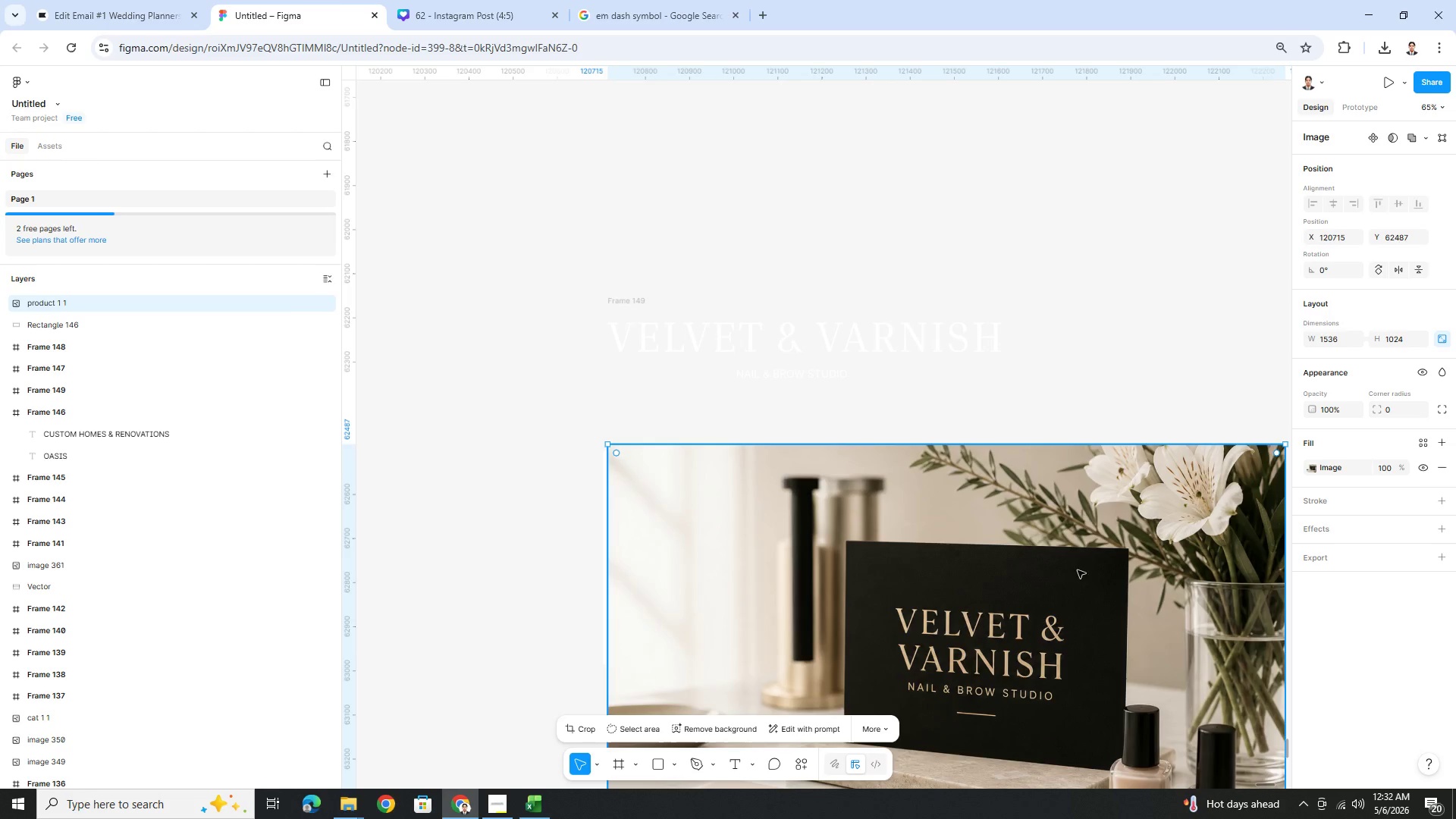 
left_click_drag(start_coordinate=[1063, 576], to_coordinate=[1006, 447])
 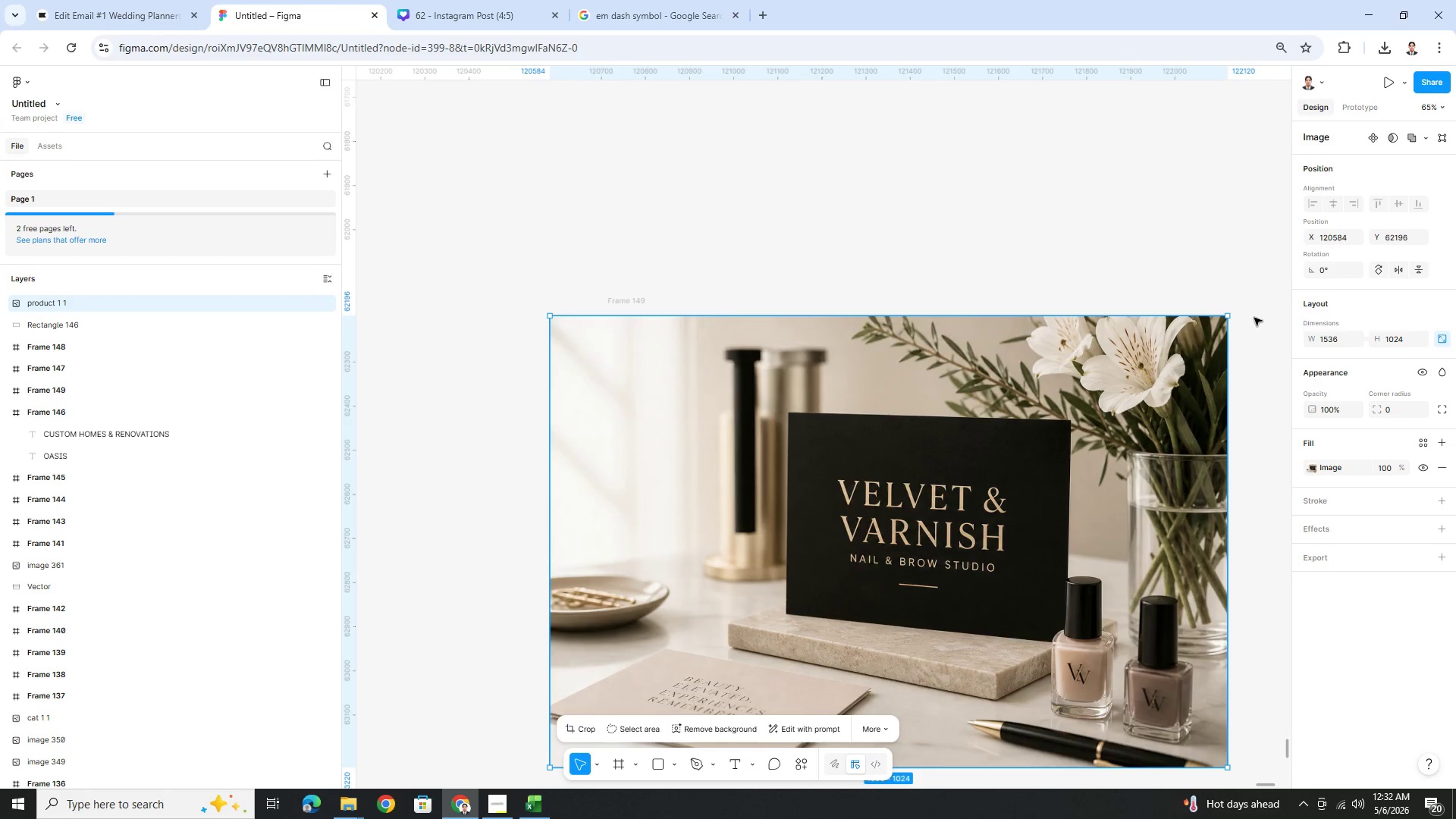 
hold_key(key=ShiftLeft, duration=1.12)
left_click_drag(start_coordinate=[1229, 314], to_coordinate=[807, 673])
 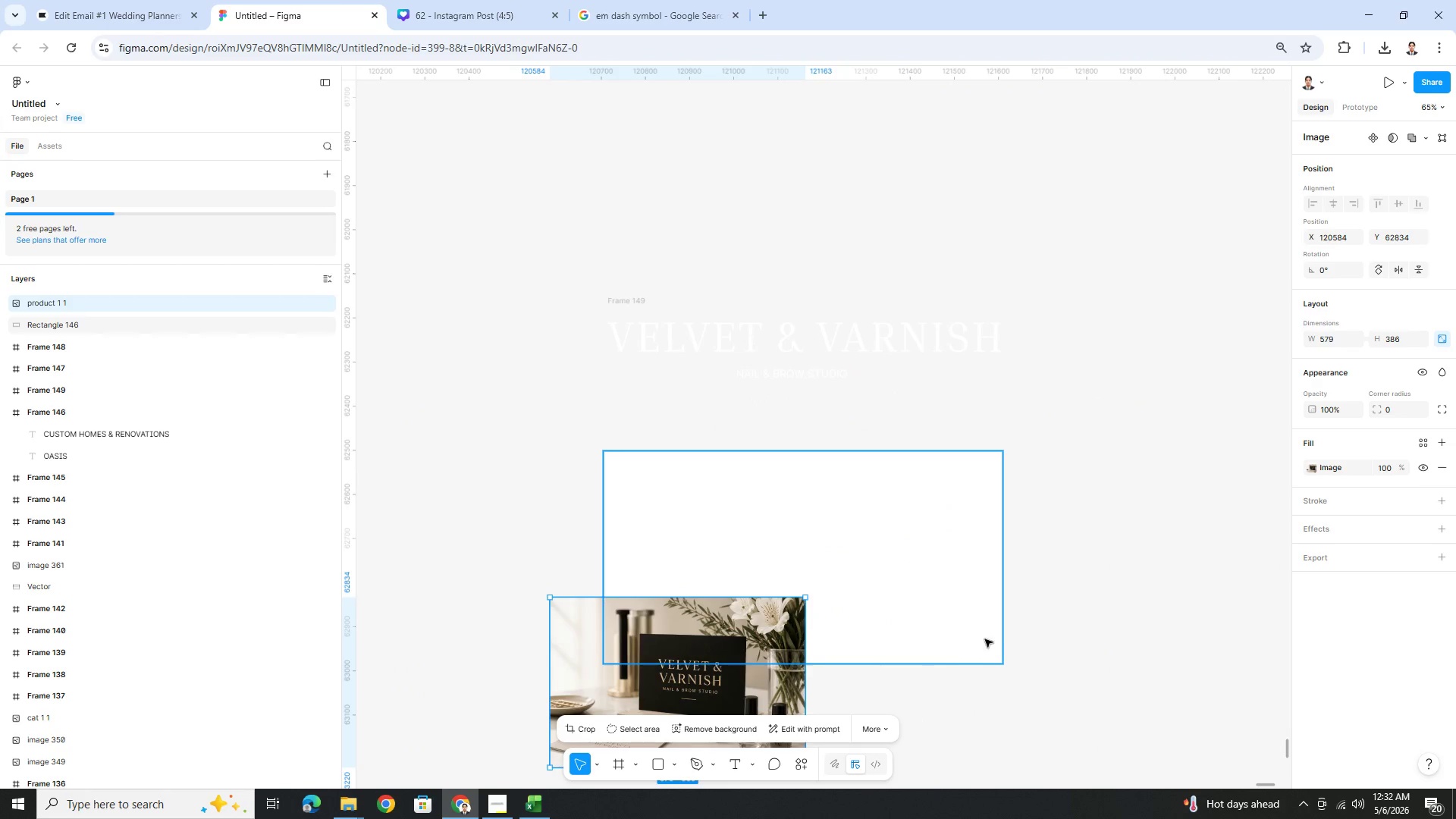 
key(Control+Z)
 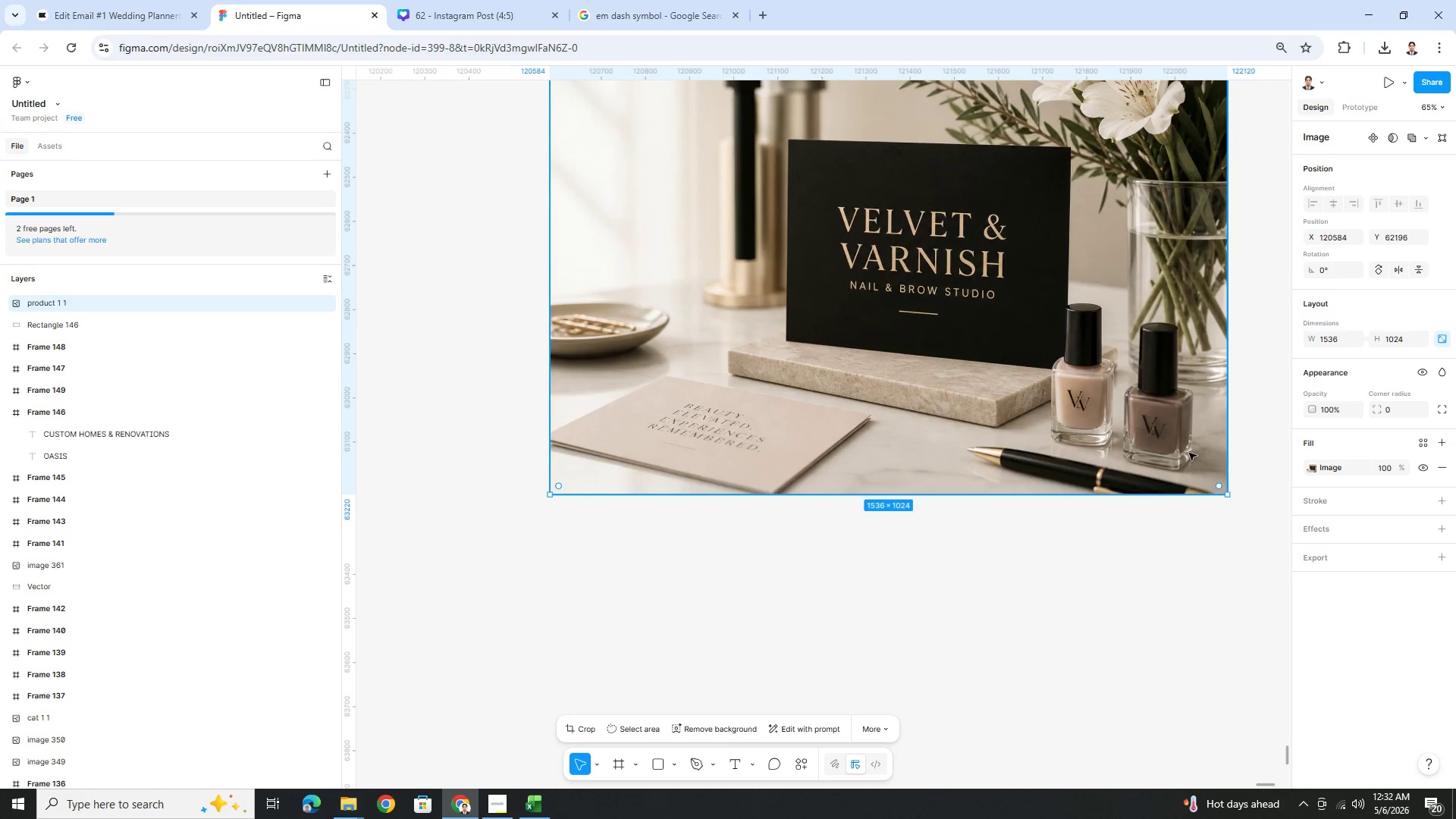 
scroll: coordinate [986, 639], scroll_direction: down, amount: 4.0
 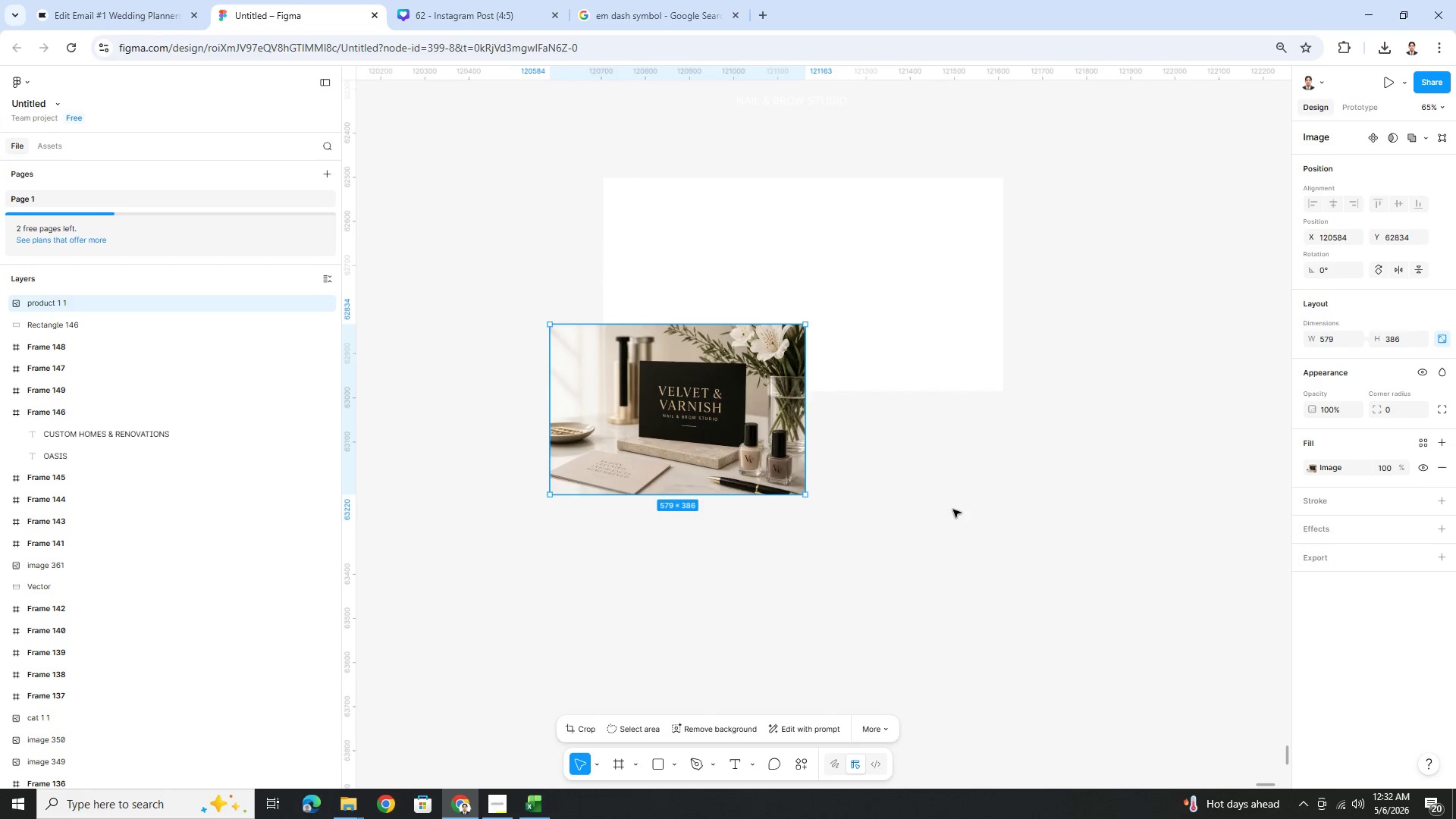 
hold_key(key=ShiftLeft, duration=1.5)
left_click_drag(start_coordinate=[1230, 496], to_coordinate=[806, 265])
 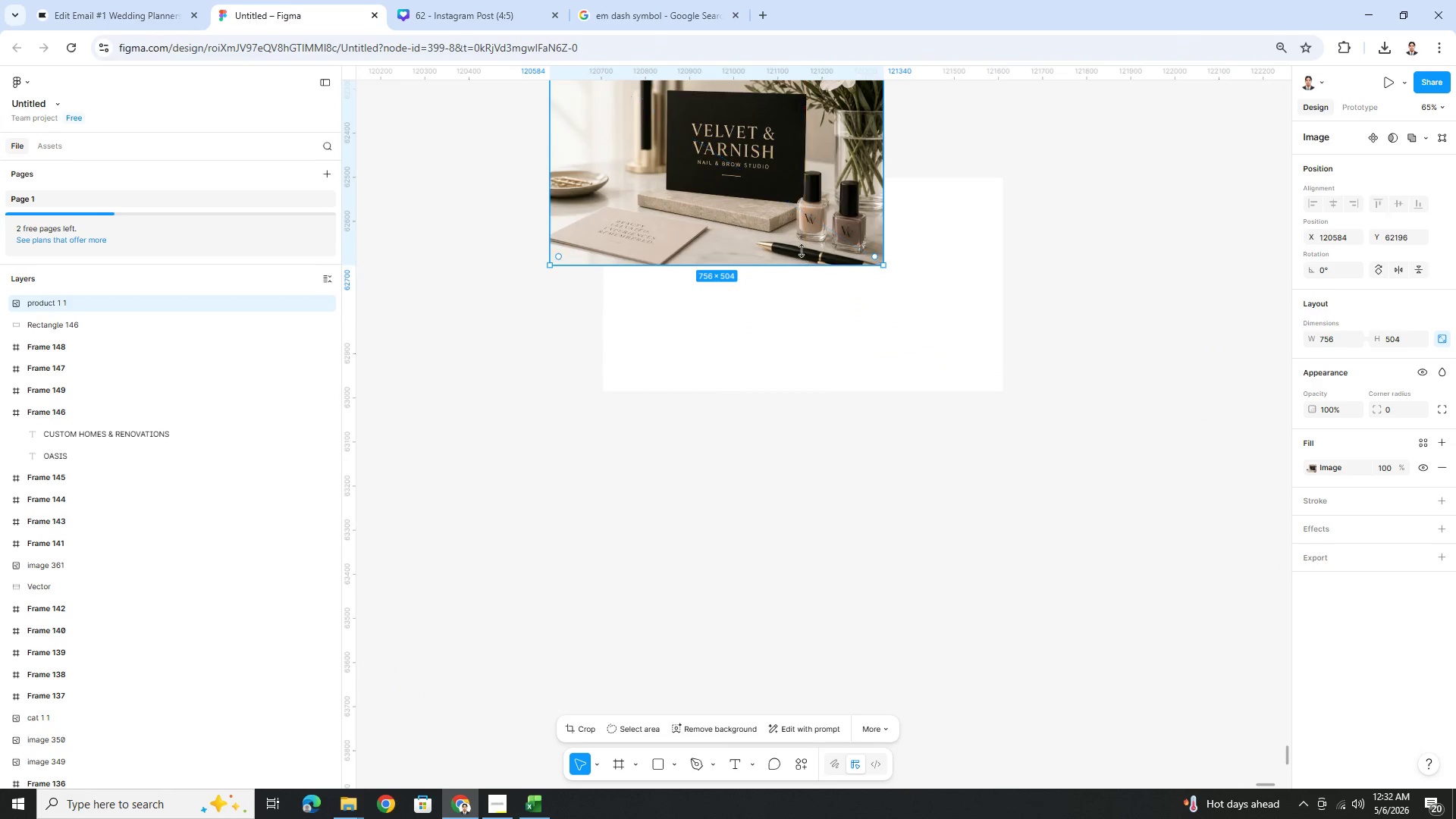 
hold_key(key=ShiftLeft, duration=11.62)
left_click_drag(start_coordinate=[783, 213], to_coordinate=[1009, 347])
 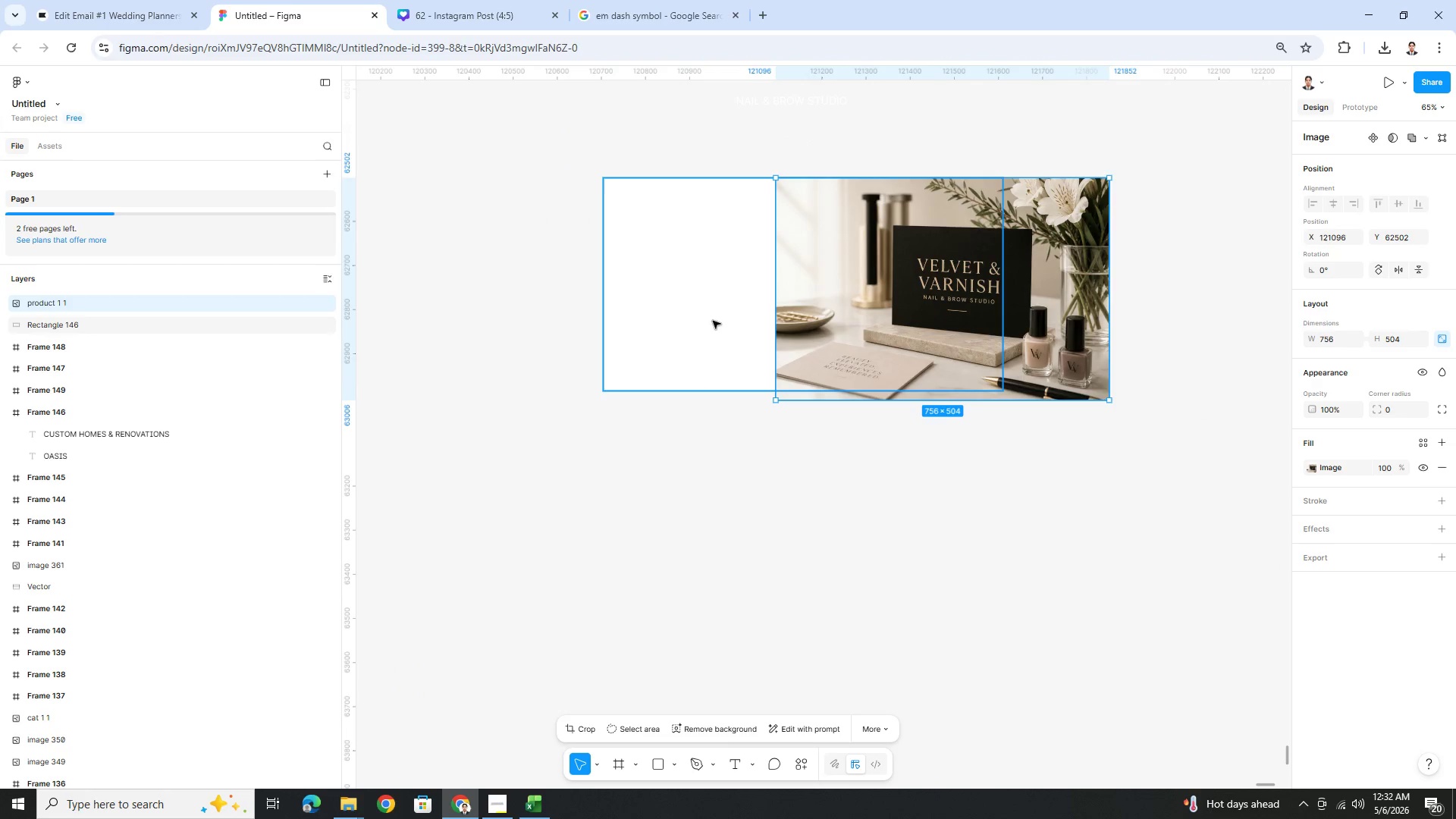 
left_click([705, 318])
 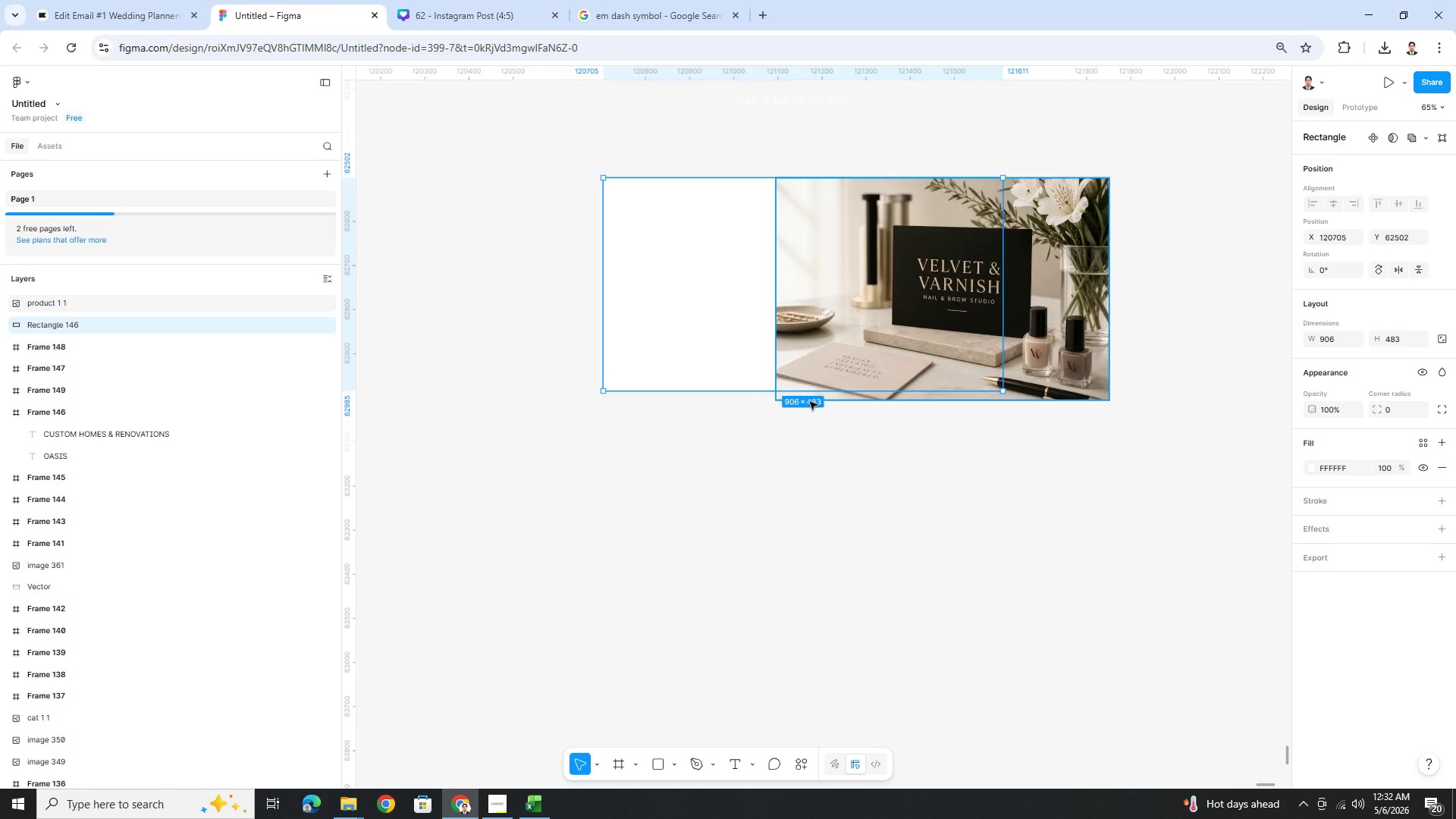 
left_click_drag(start_coordinate=[819, 391], to_coordinate=[880, 450])
 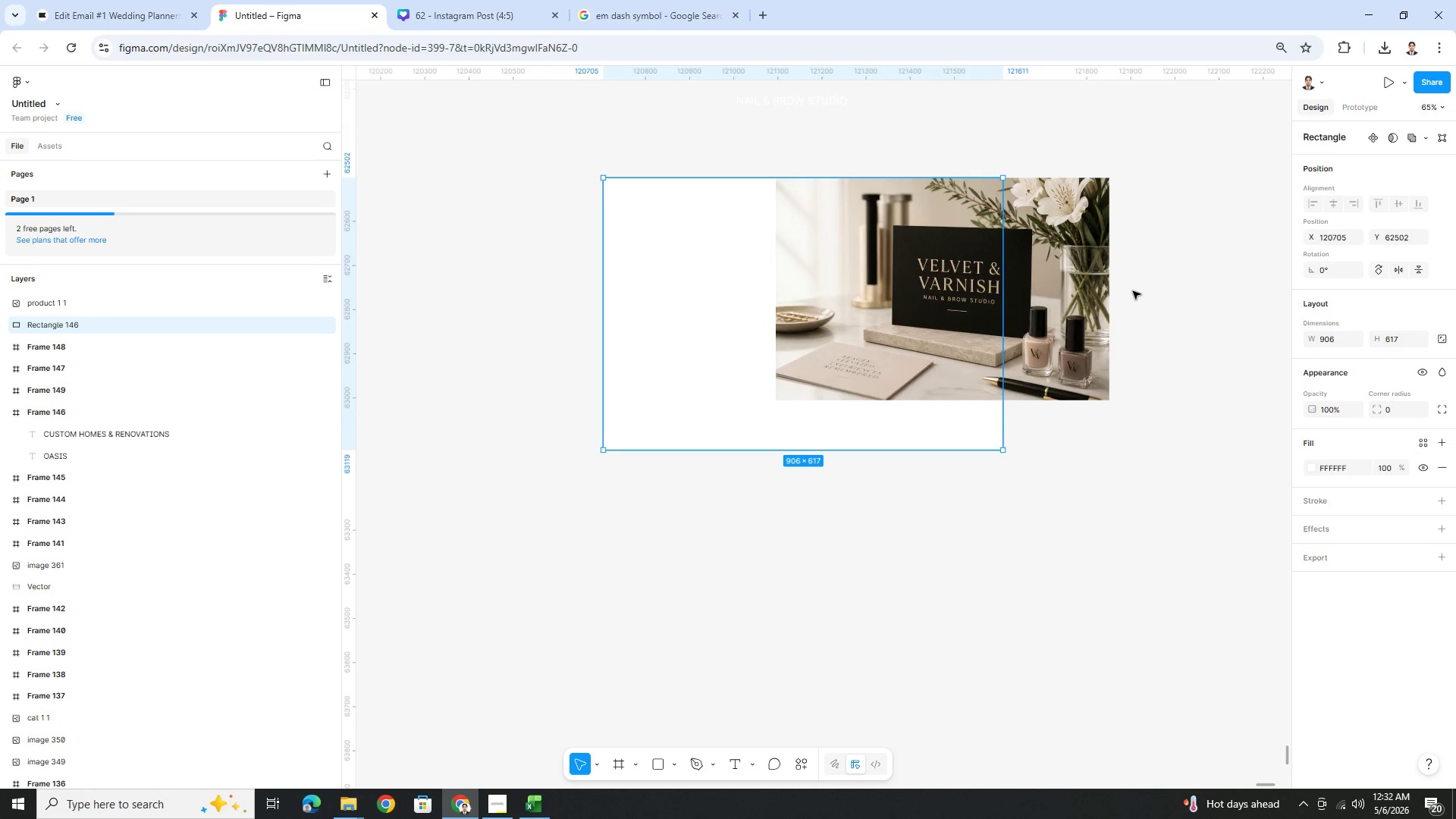 
left_click([1132, 290])
 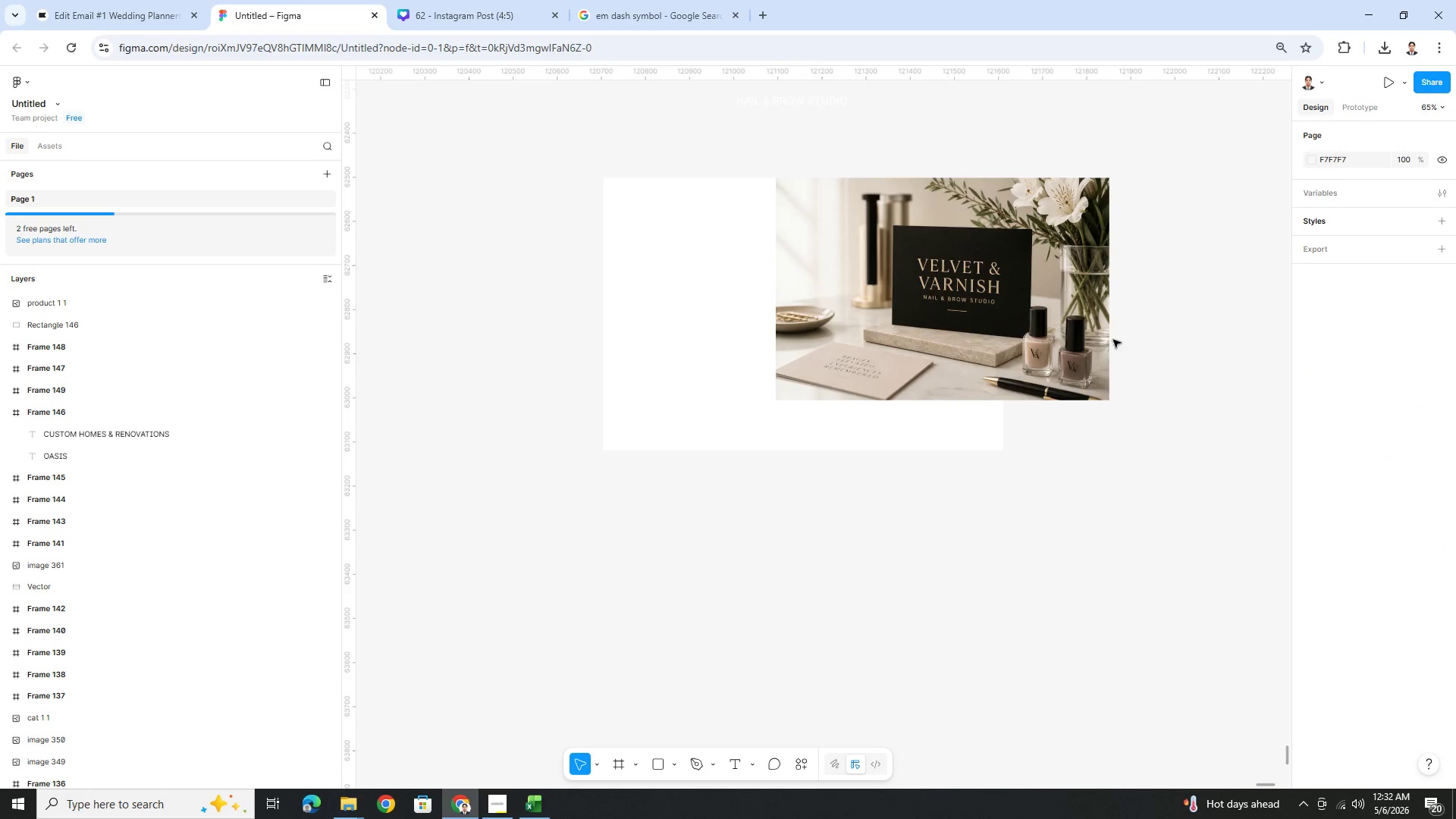 
left_click([1097, 355])
 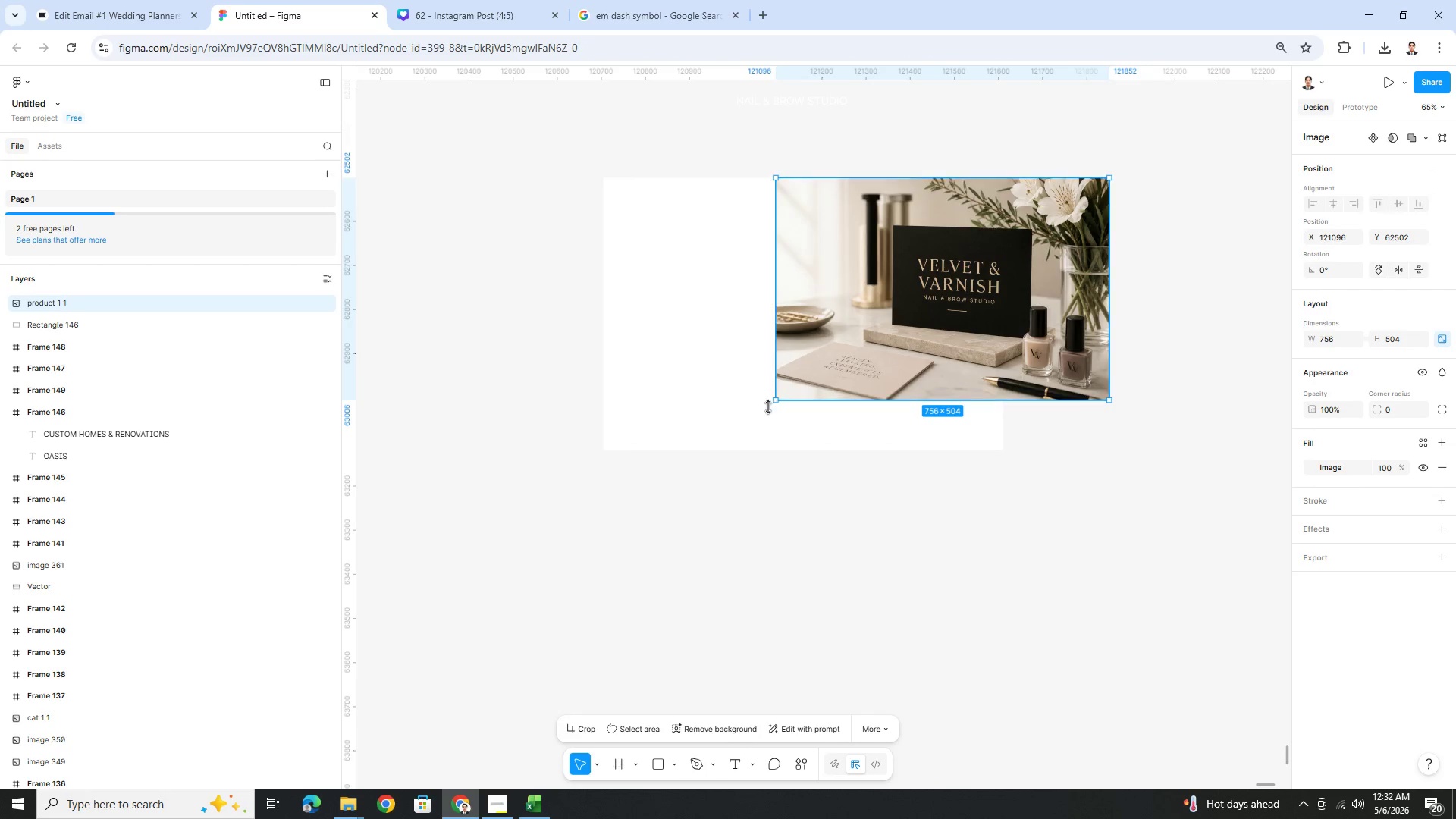 
hold_key(key=ShiftLeft, duration=1.51)
left_click_drag(start_coordinate=[778, 400], to_coordinate=[715, 449])
 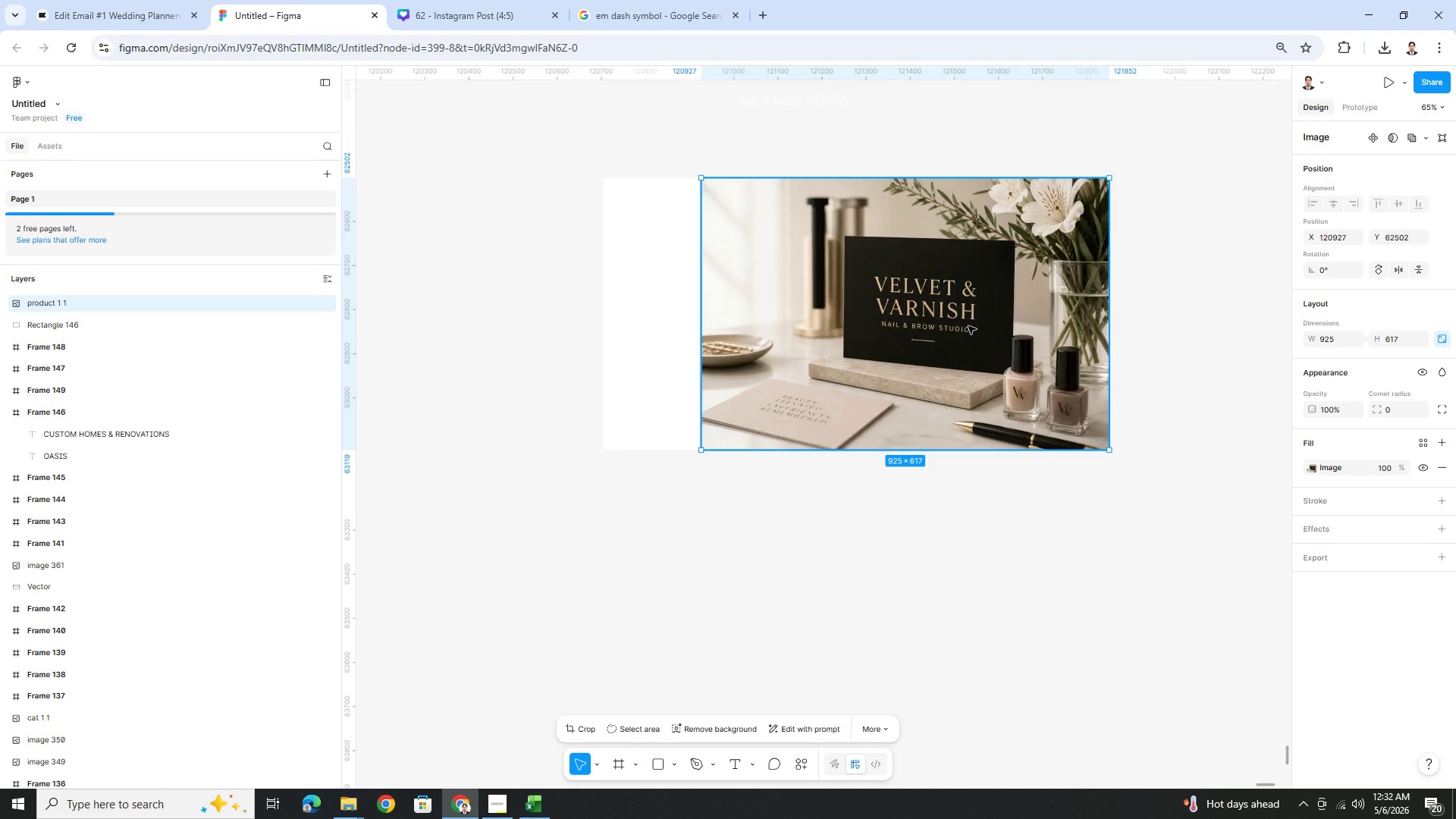 
hold_key(key=ShiftLeft, duration=1.0)
 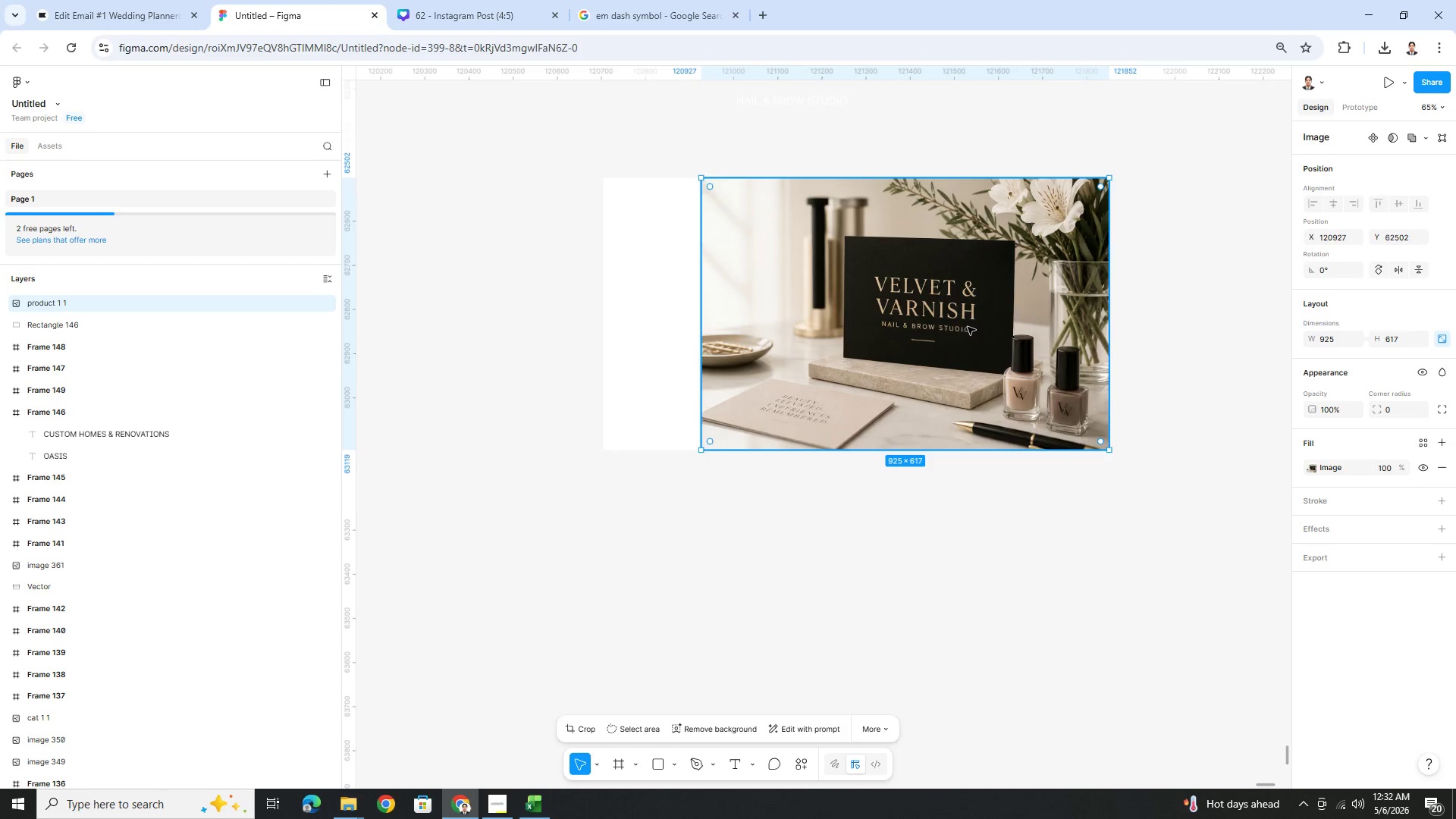 
left_click_drag(start_coordinate=[968, 325], to_coordinate=[1010, 325])
 